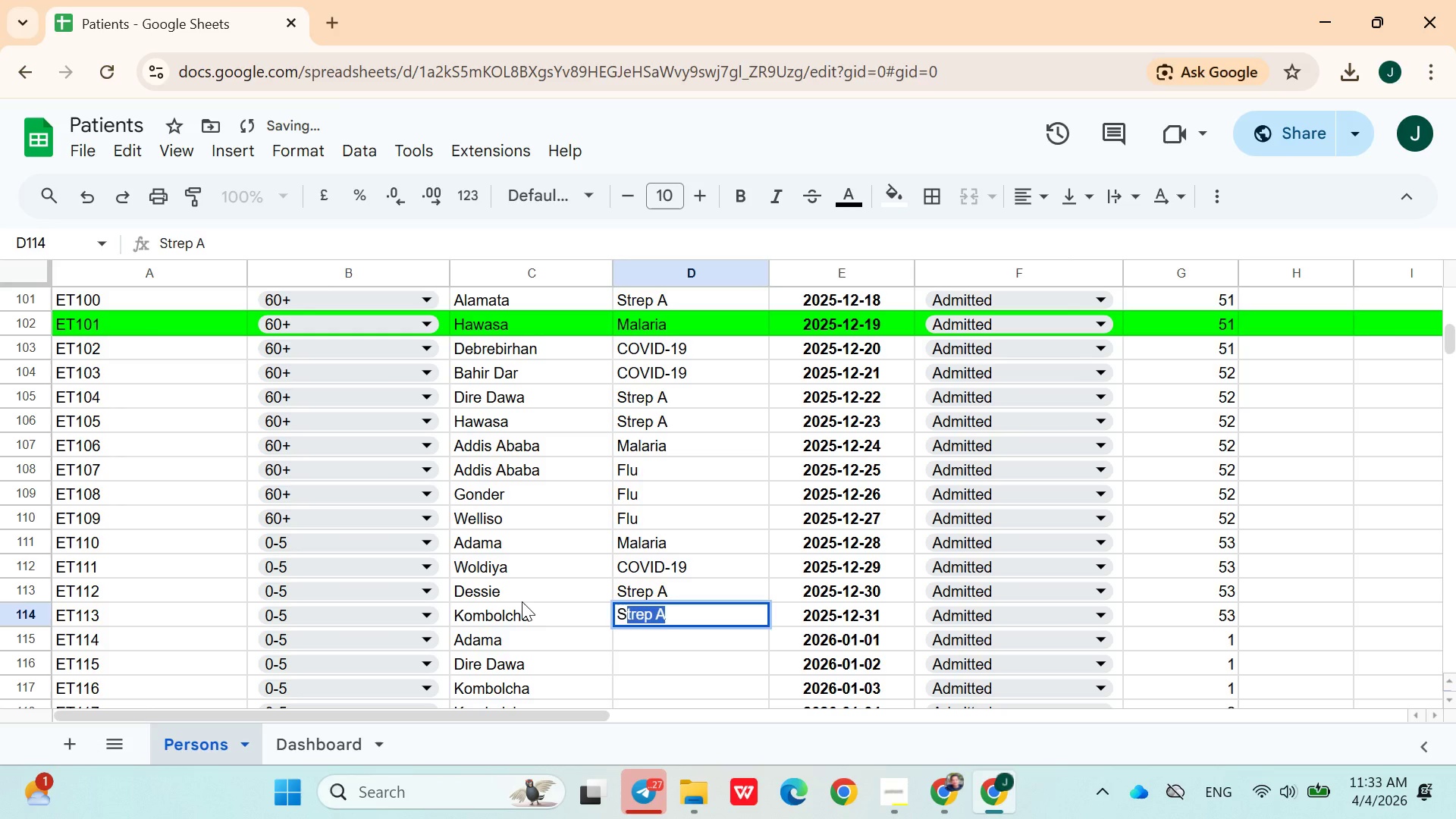 
key(ArrowDown)
 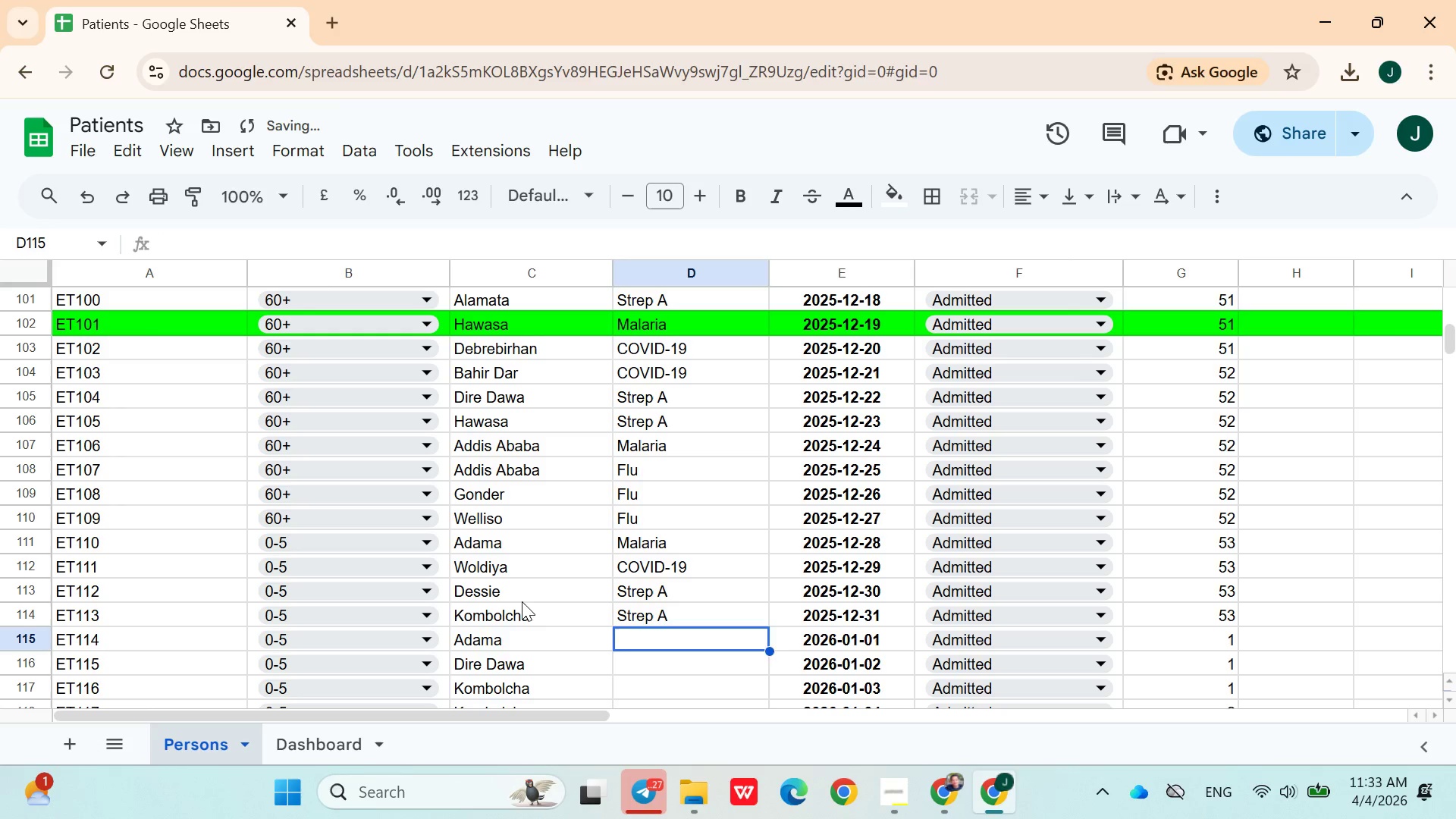 
key(C)
 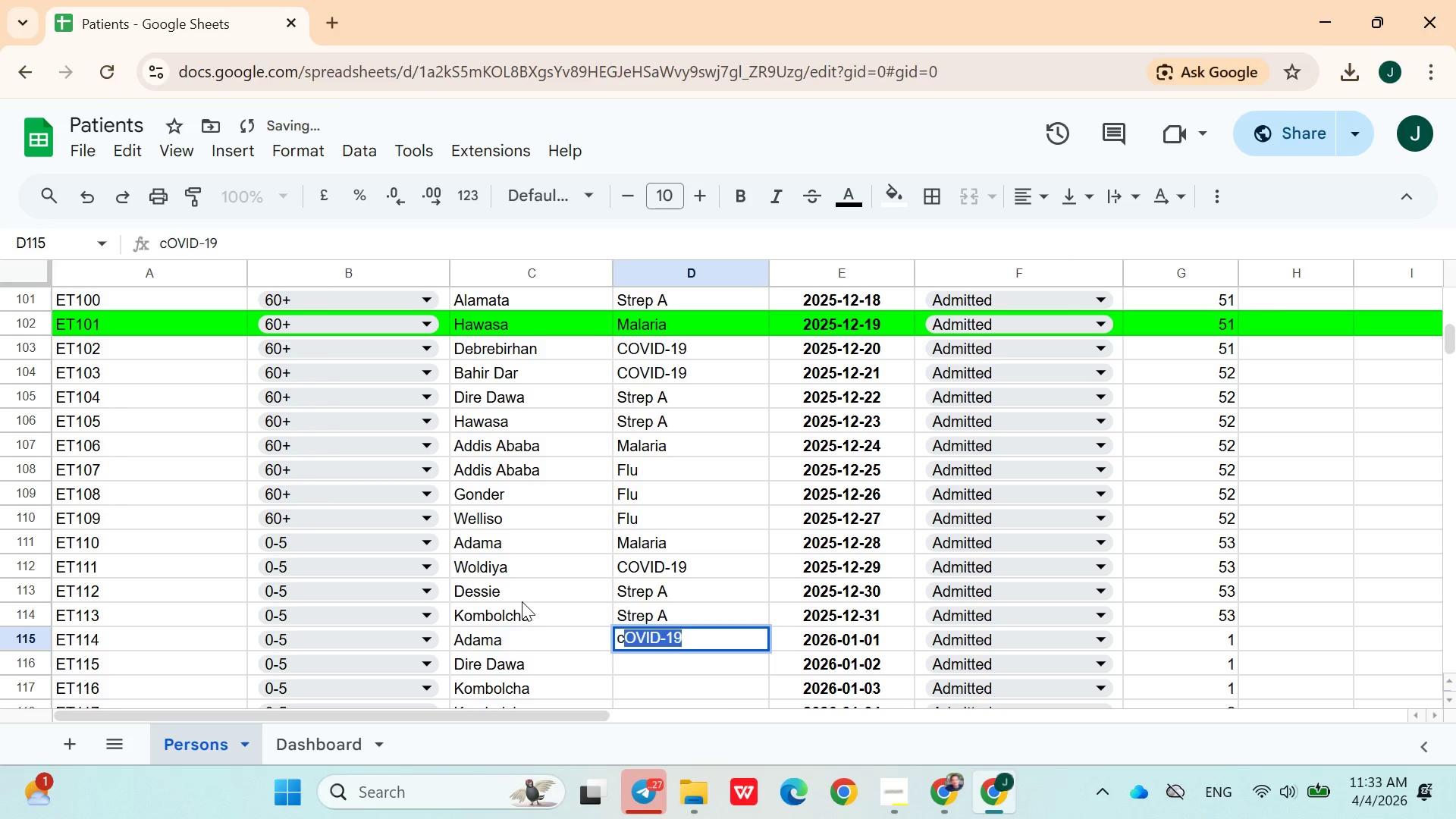 
key(ArrowDown)
 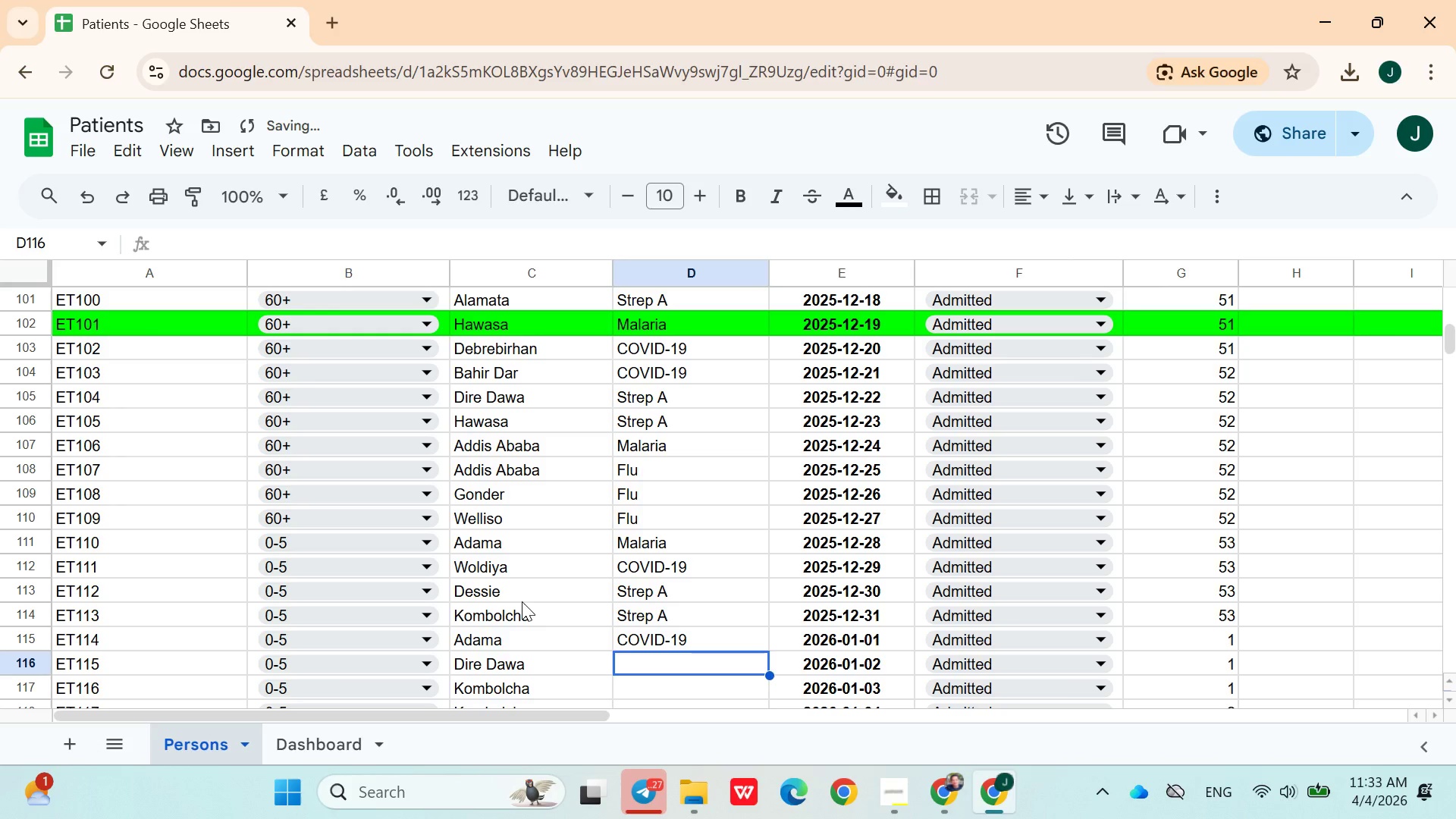 
key(C)
 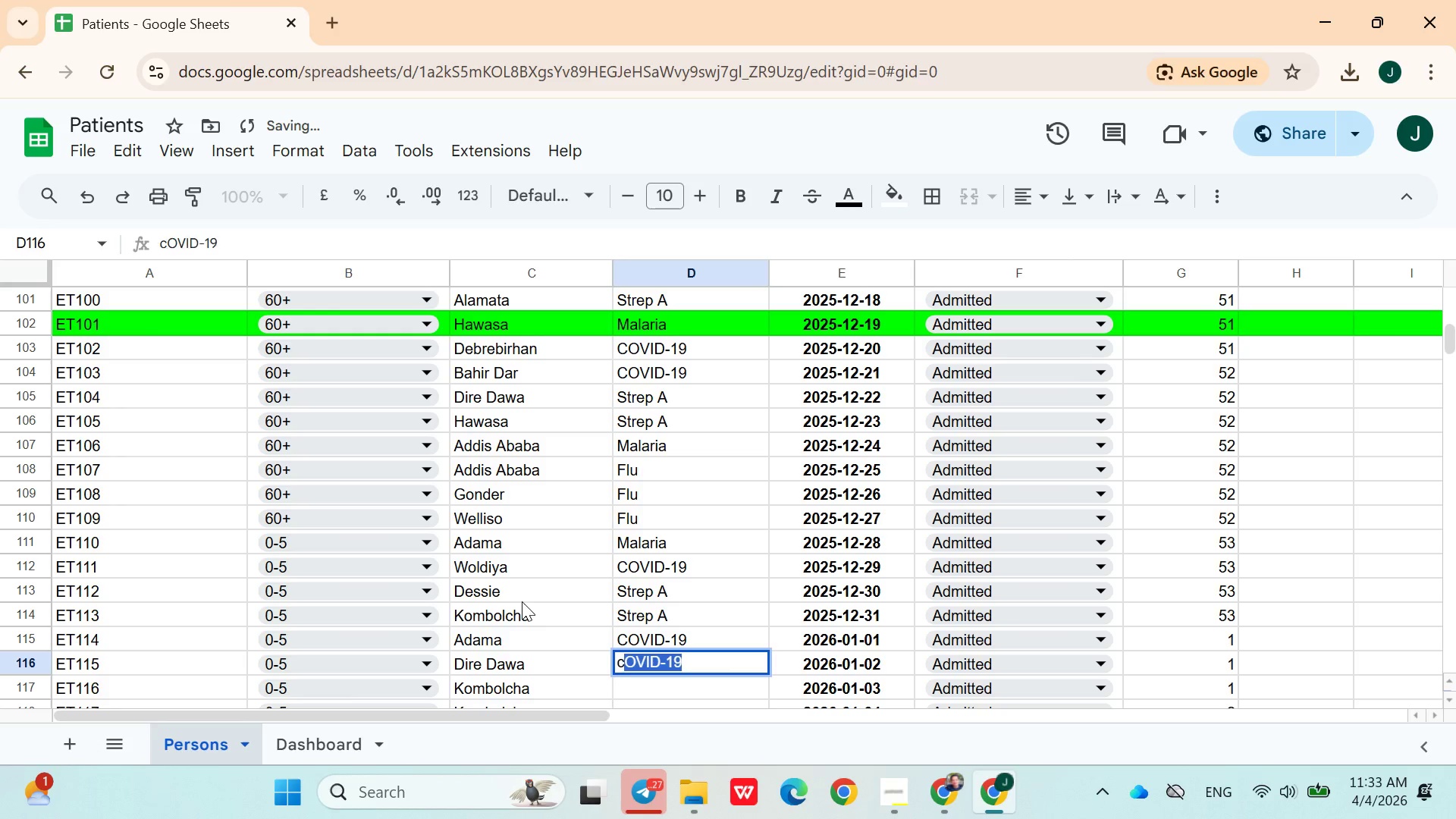 
key(ArrowDown)
 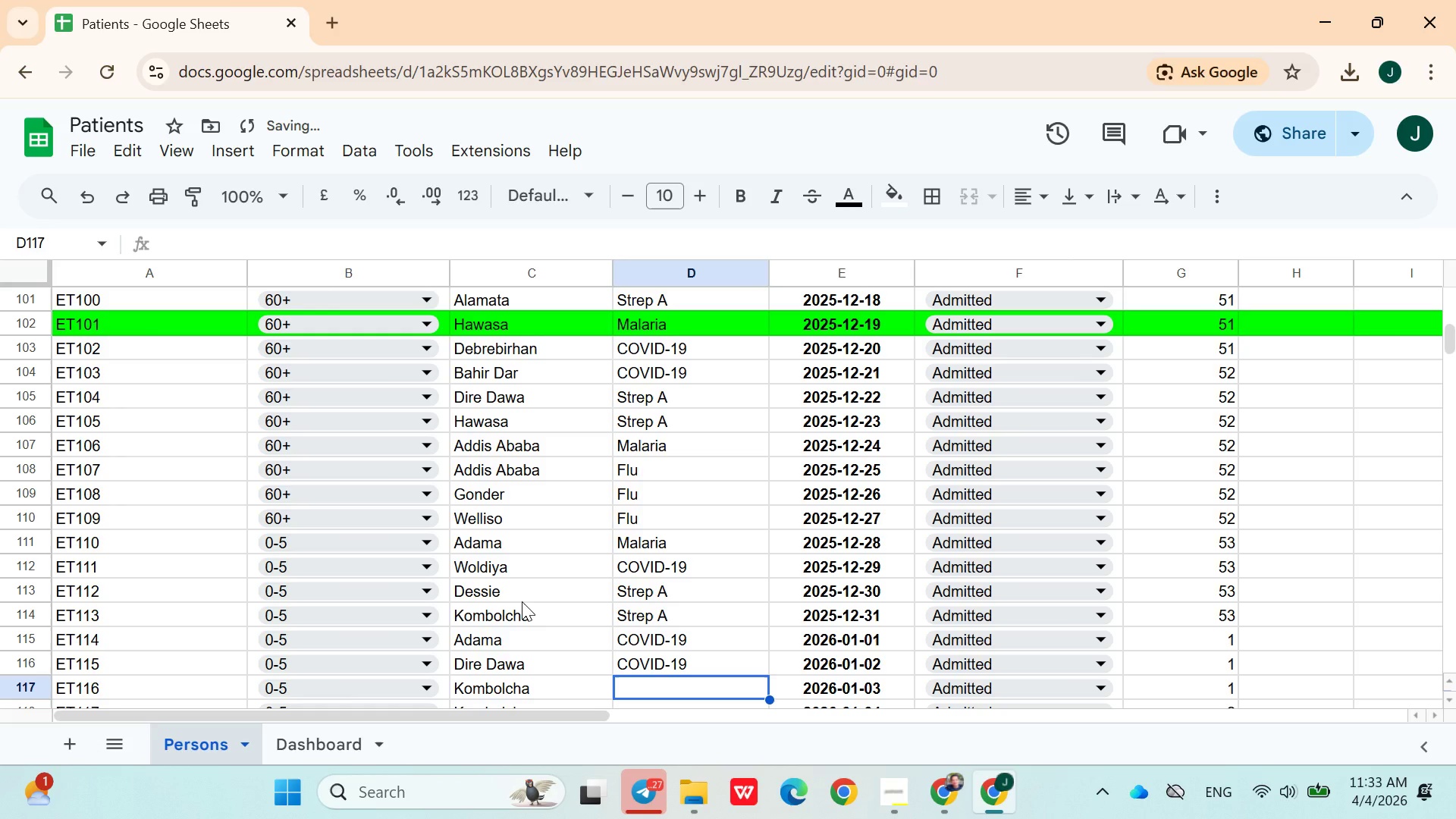 
key(S)
 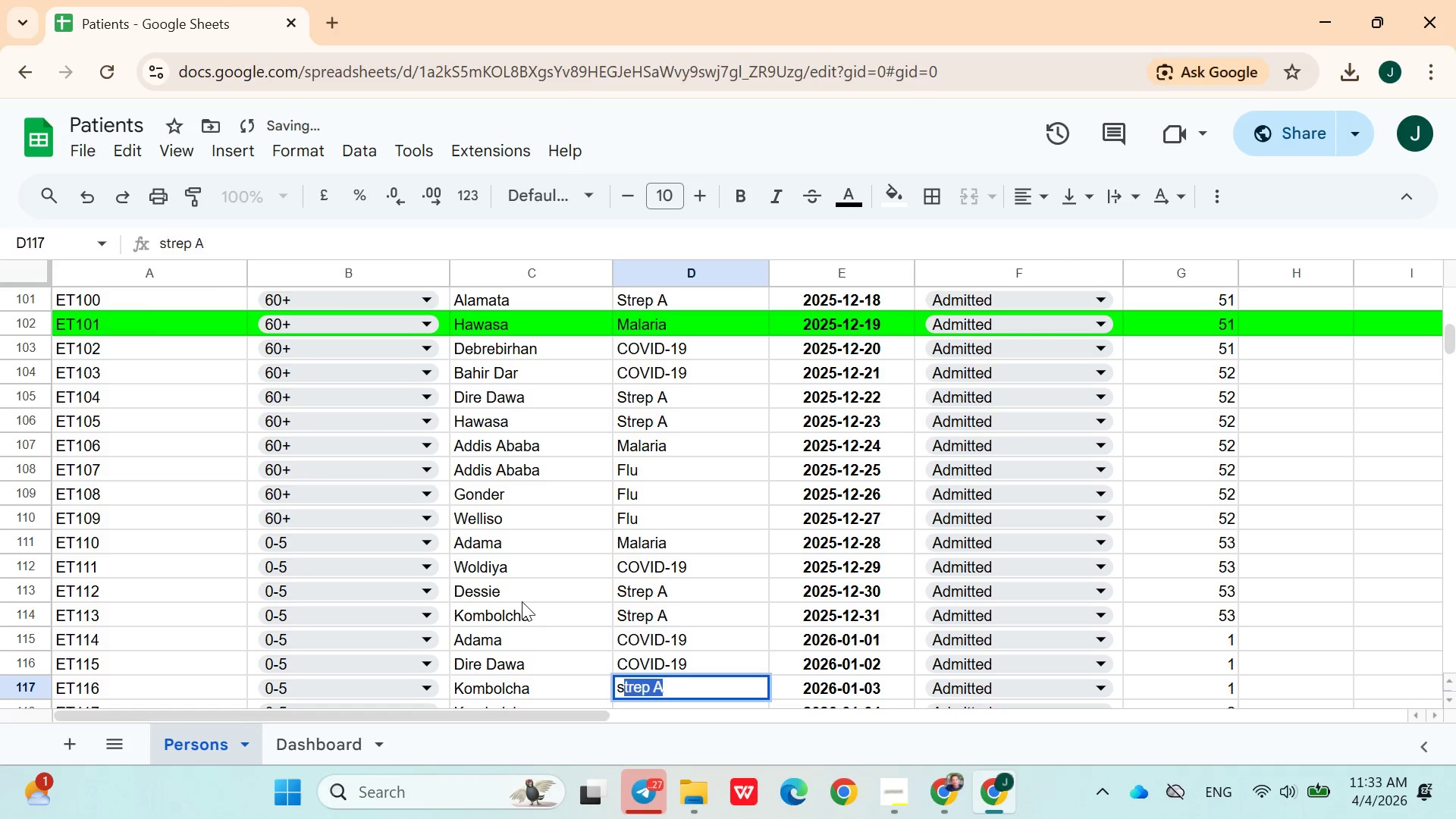 
key(ArrowDown)
 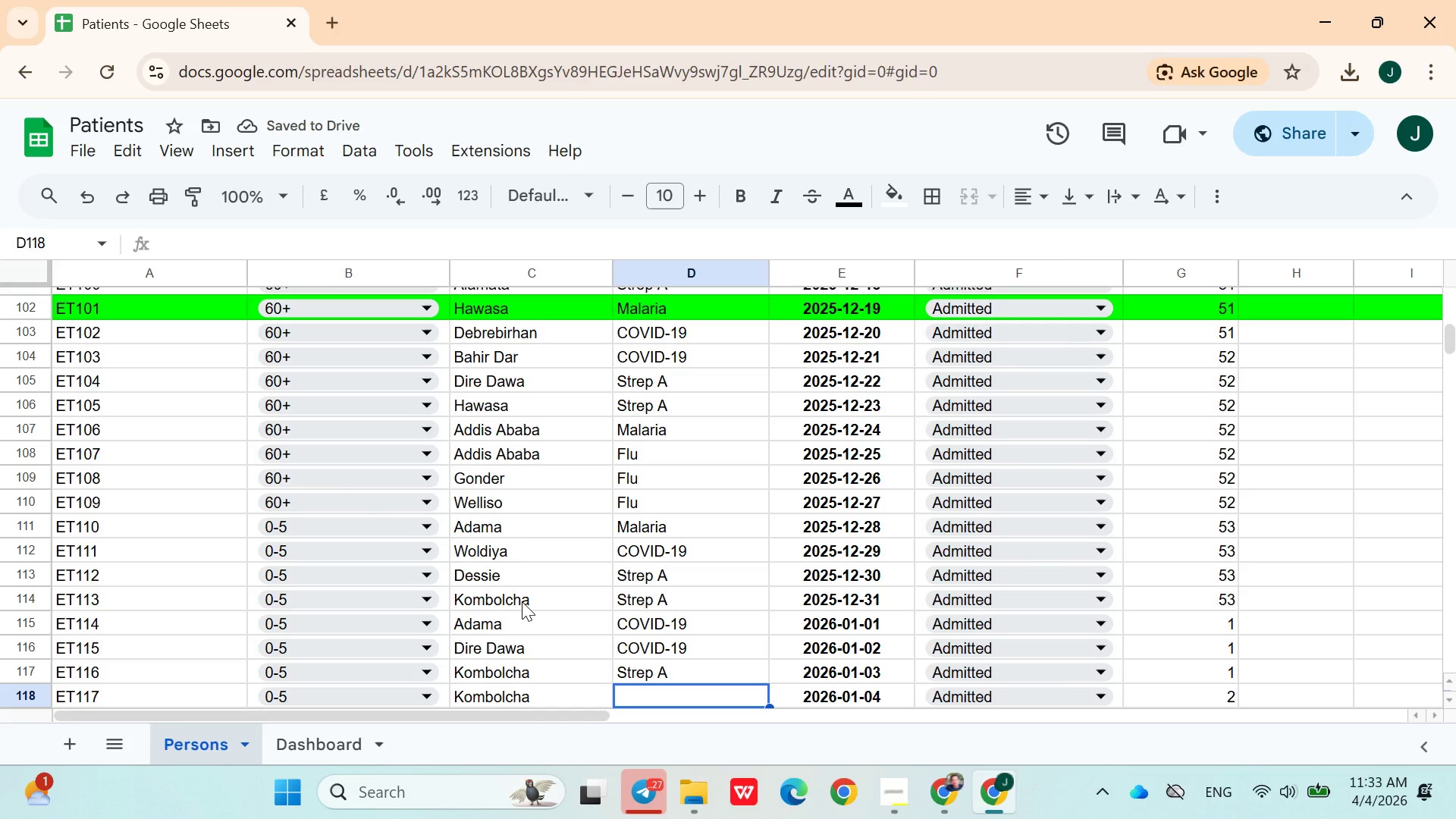 
key(M)
 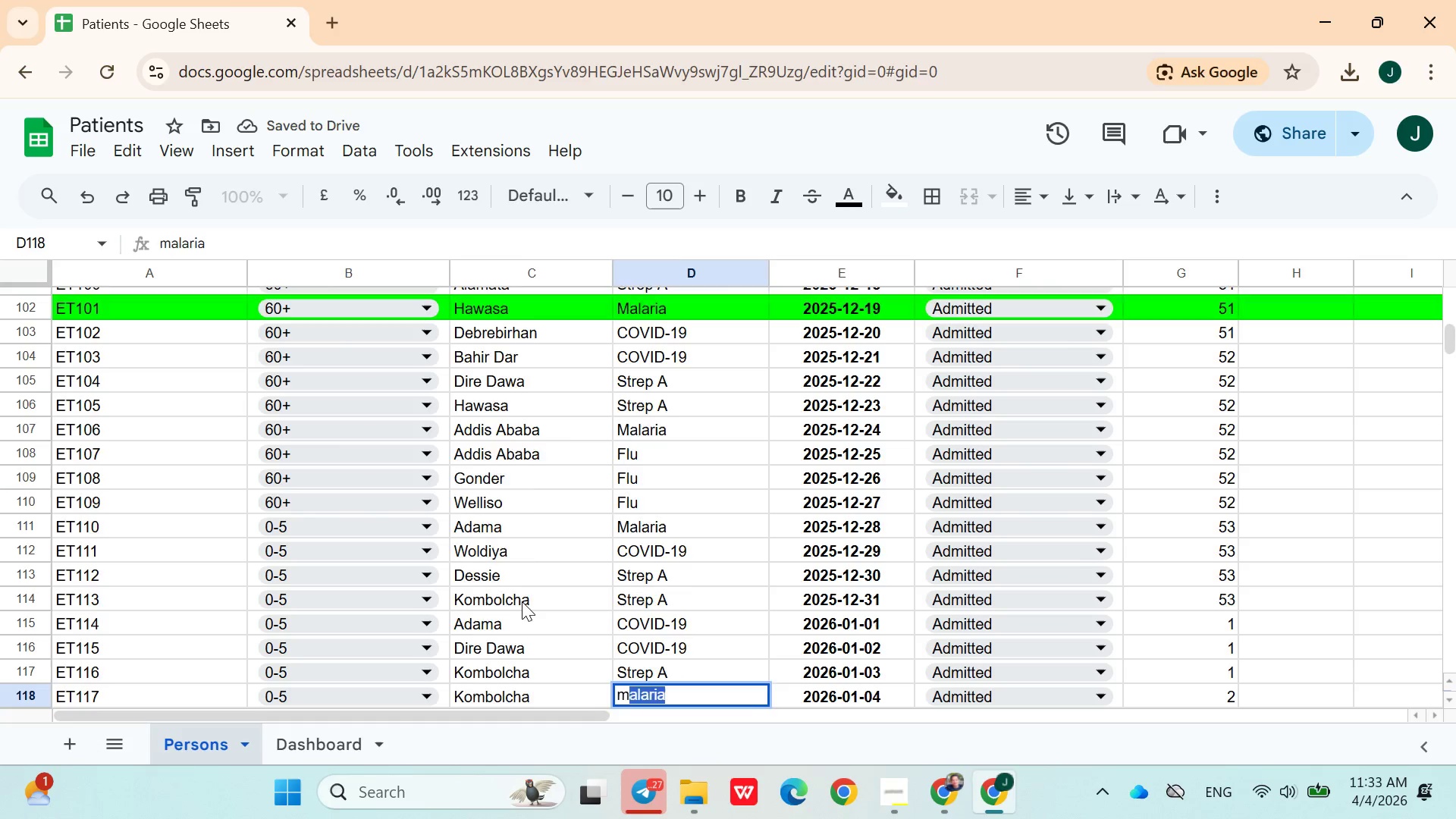 
key(ArrowDown)
 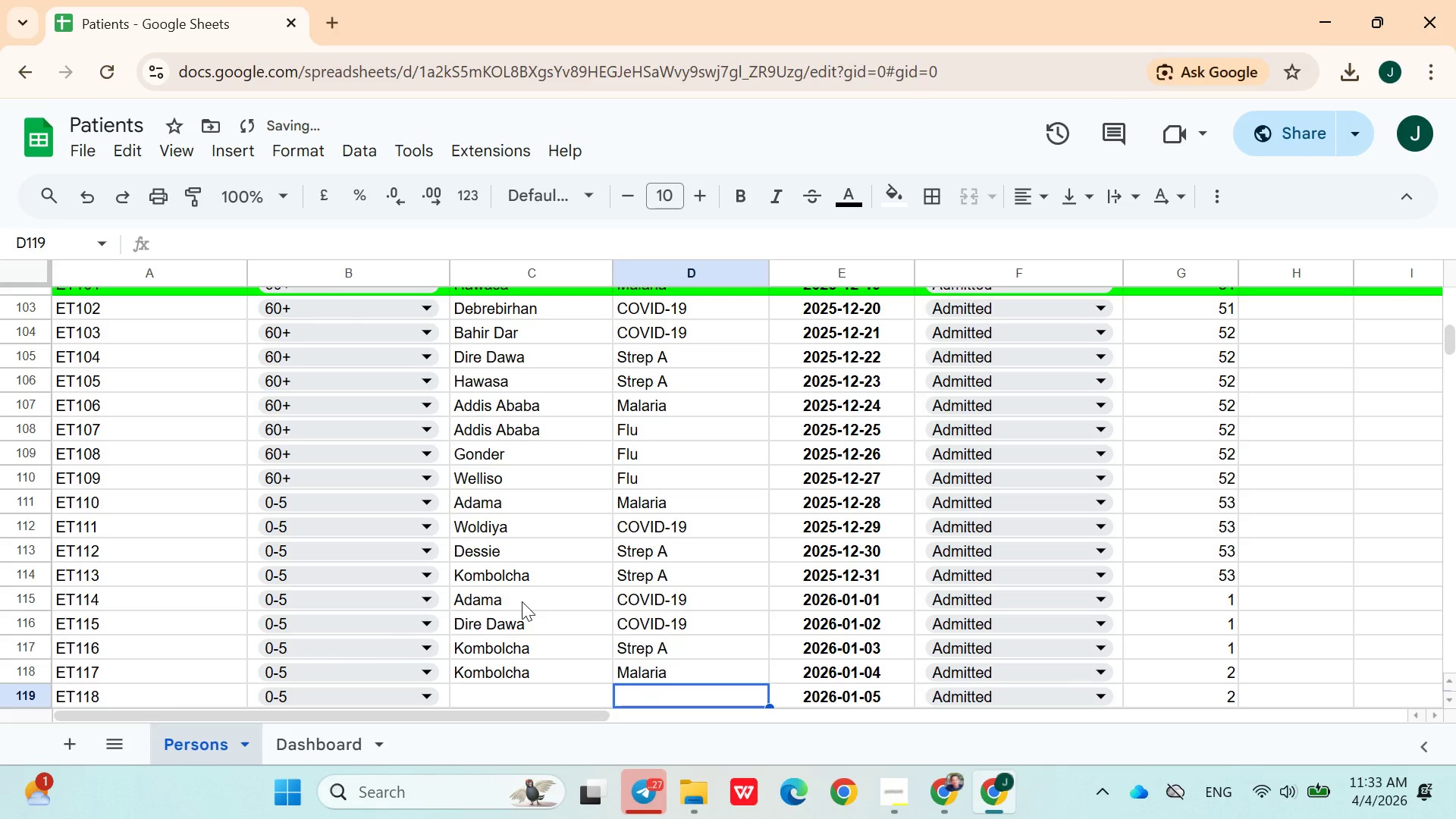 
hold_key(key=ArrowUp, duration=0.8)
 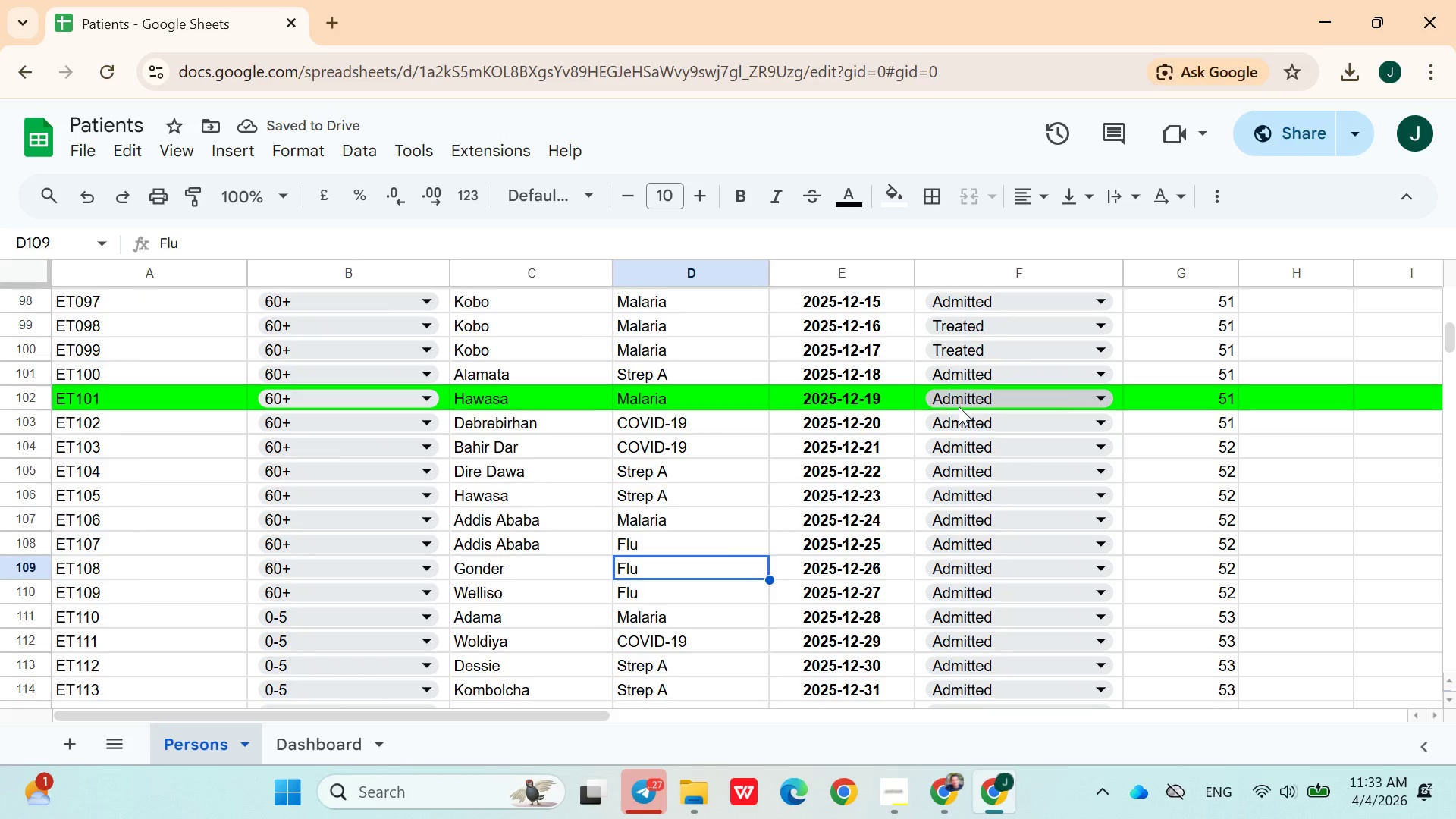 
left_click([961, 423])
 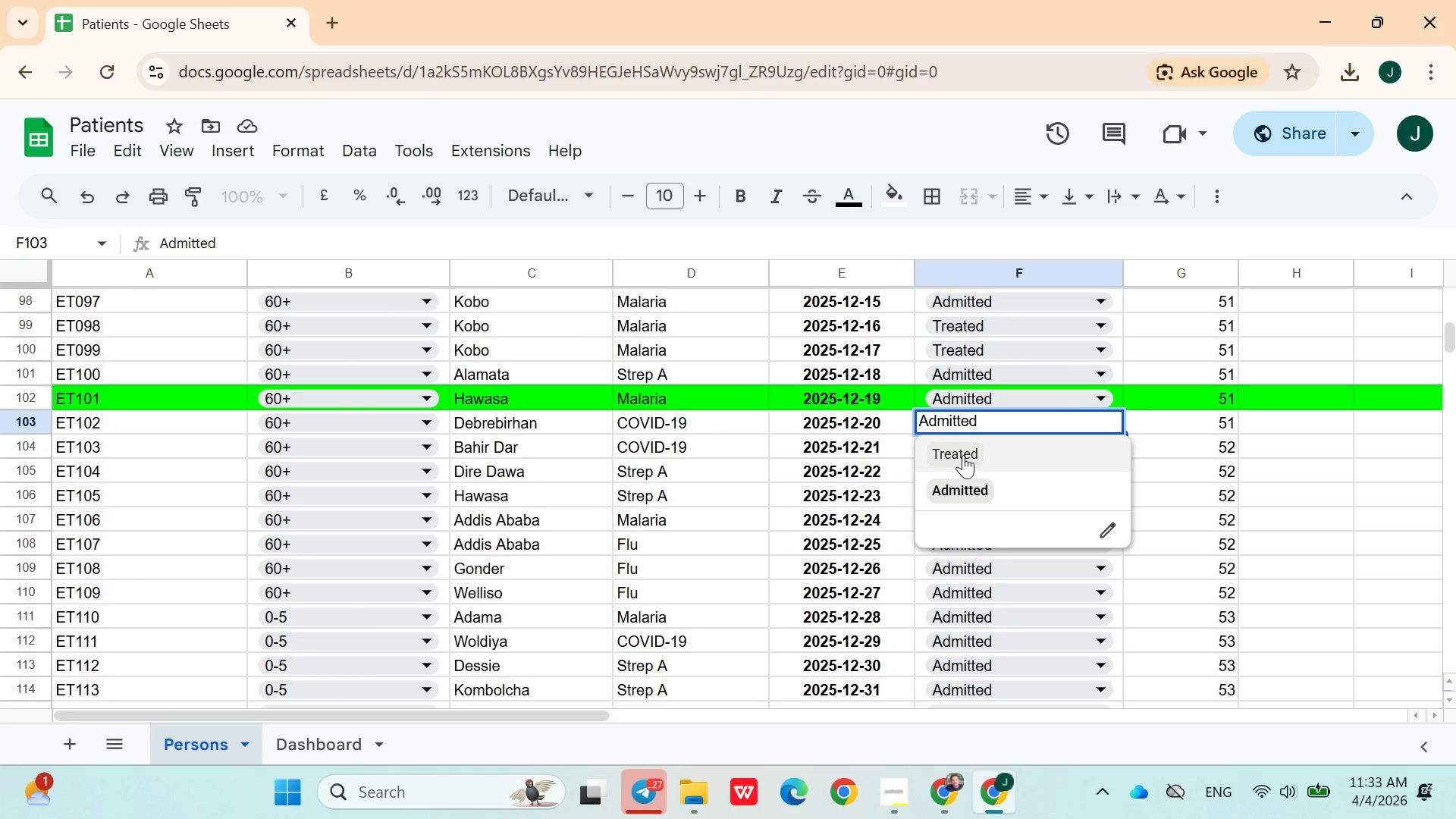 
left_click([965, 453])
 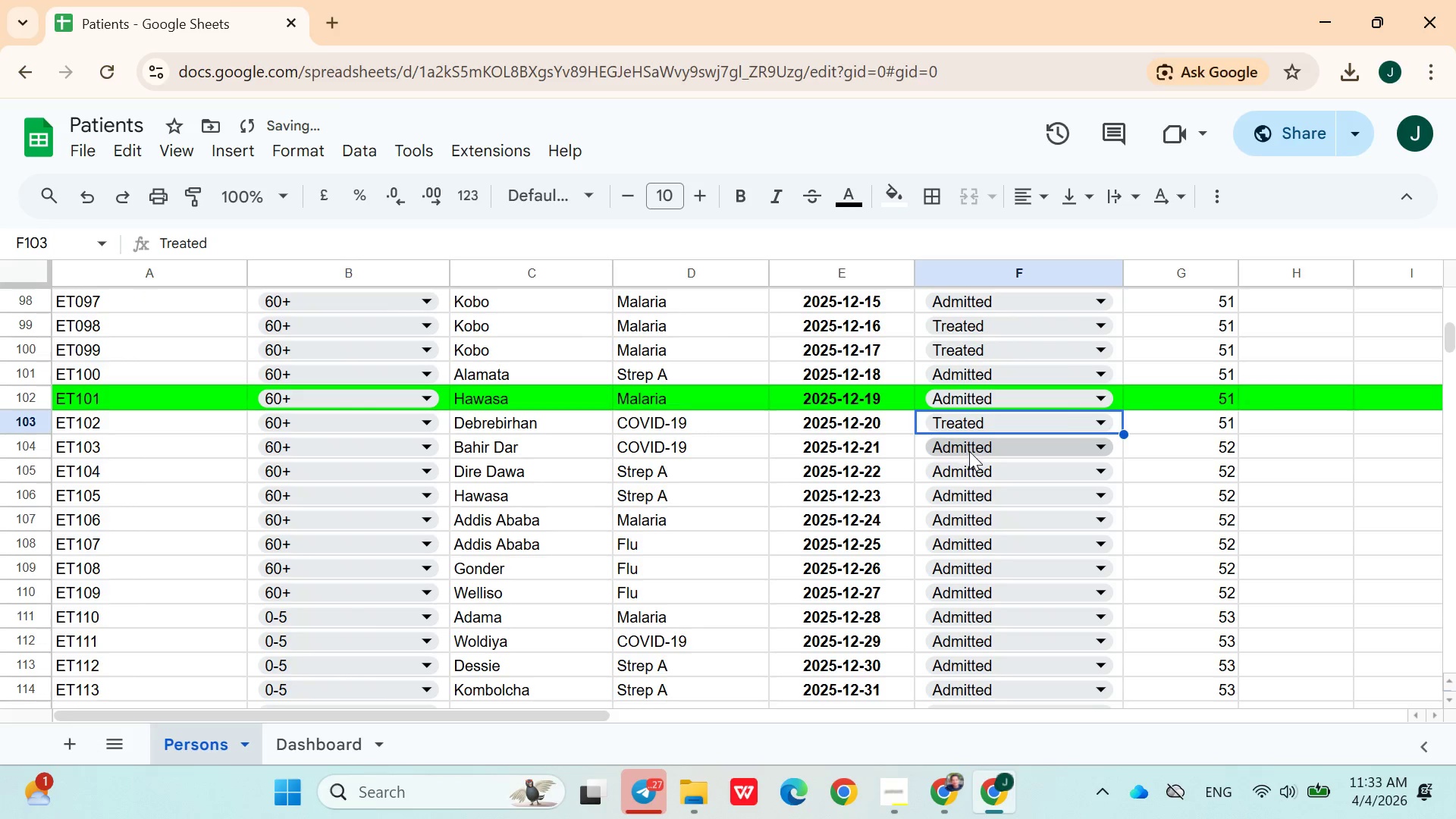 
left_click([971, 451])
 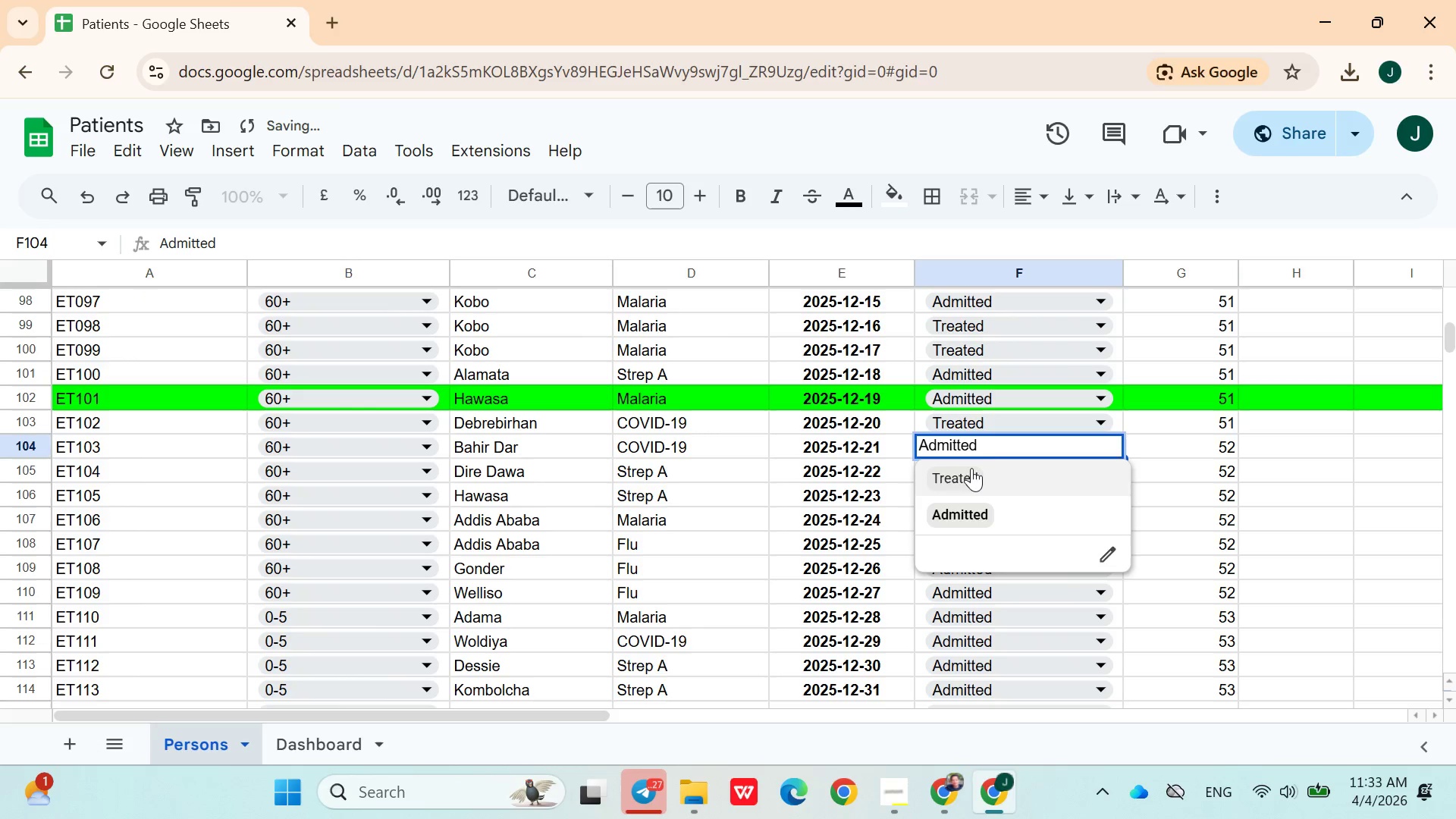 
left_click([974, 473])
 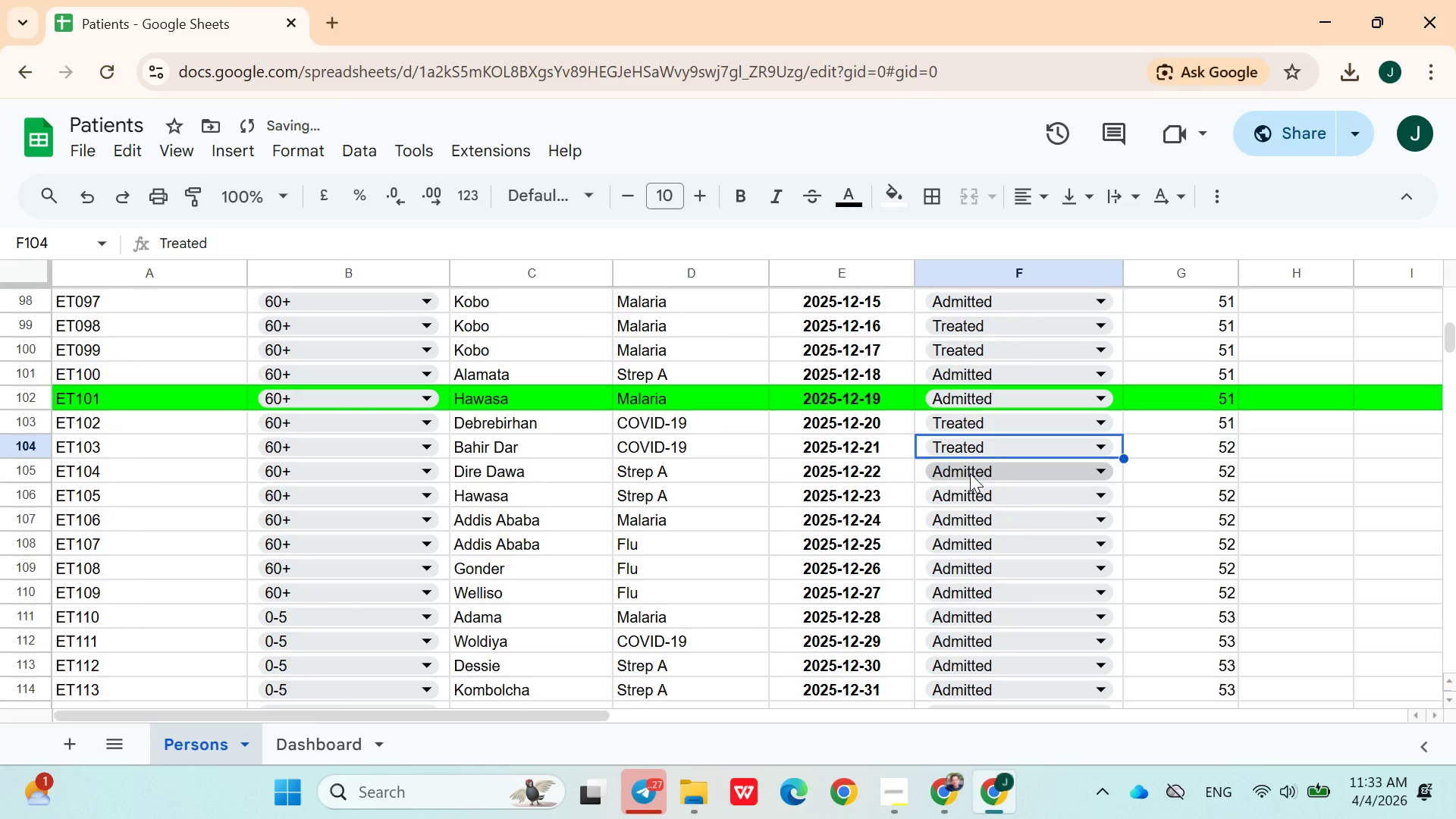 
left_click([970, 473])
 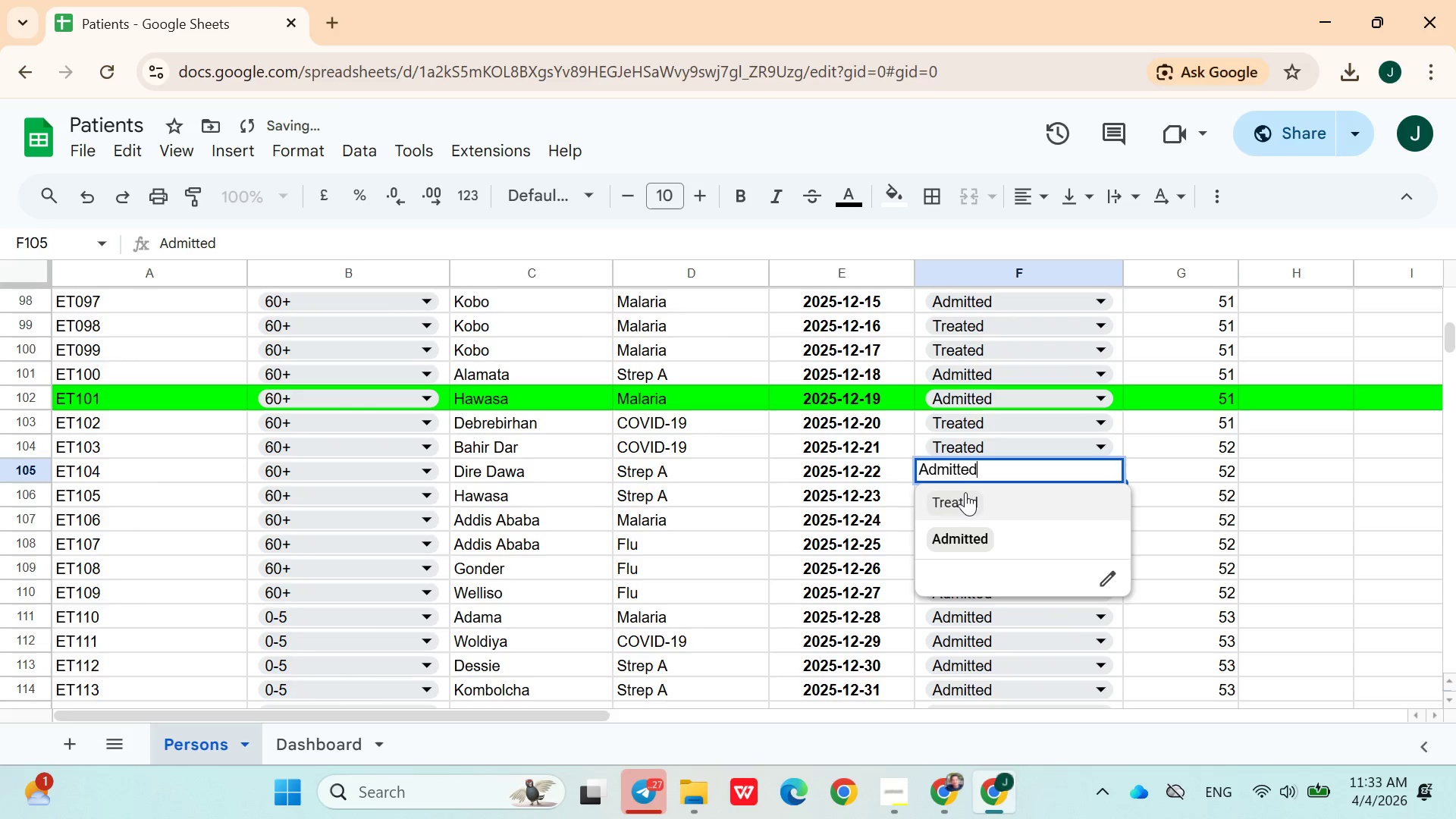 
left_click([965, 498])
 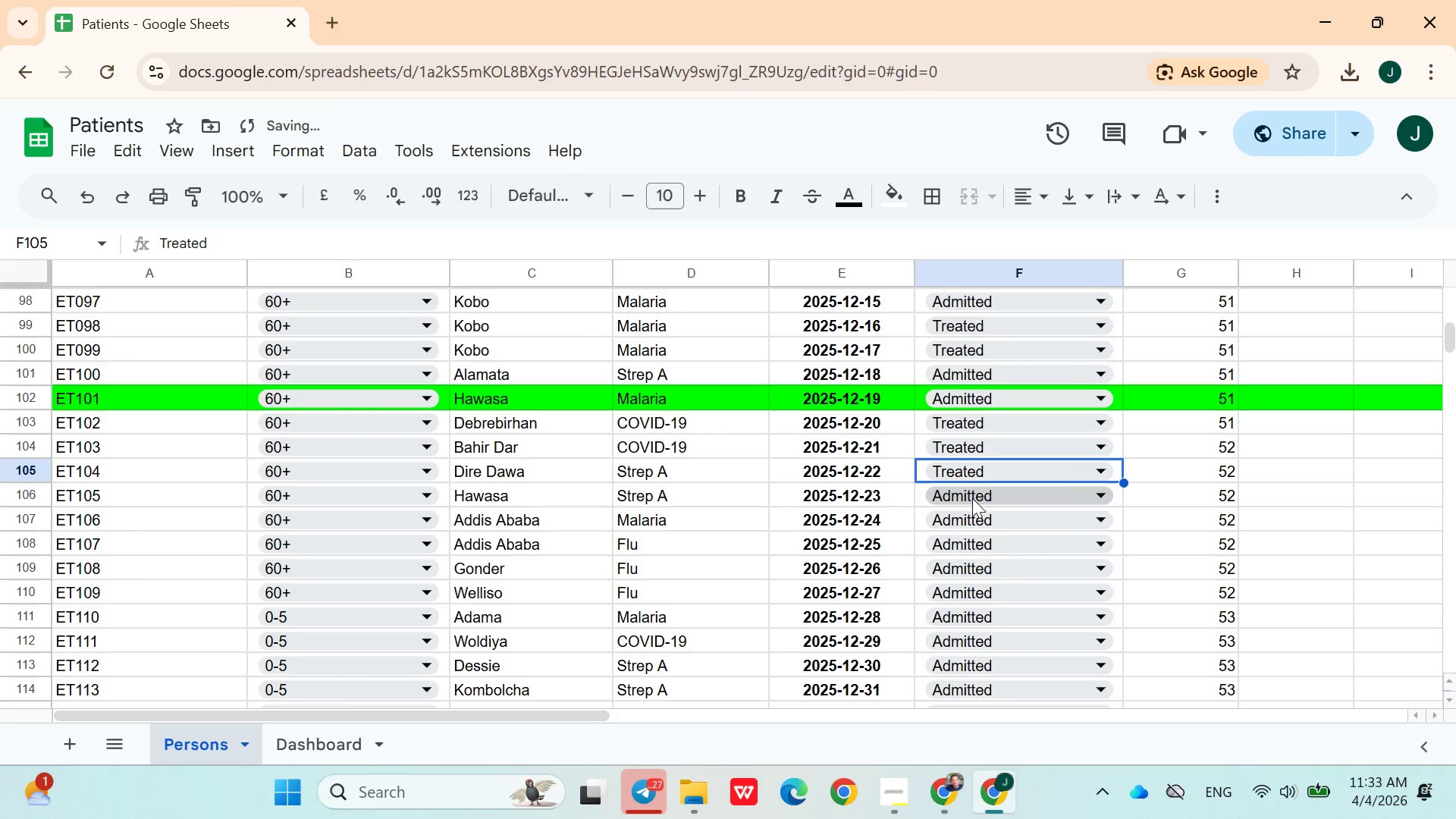 
left_click([974, 498])
 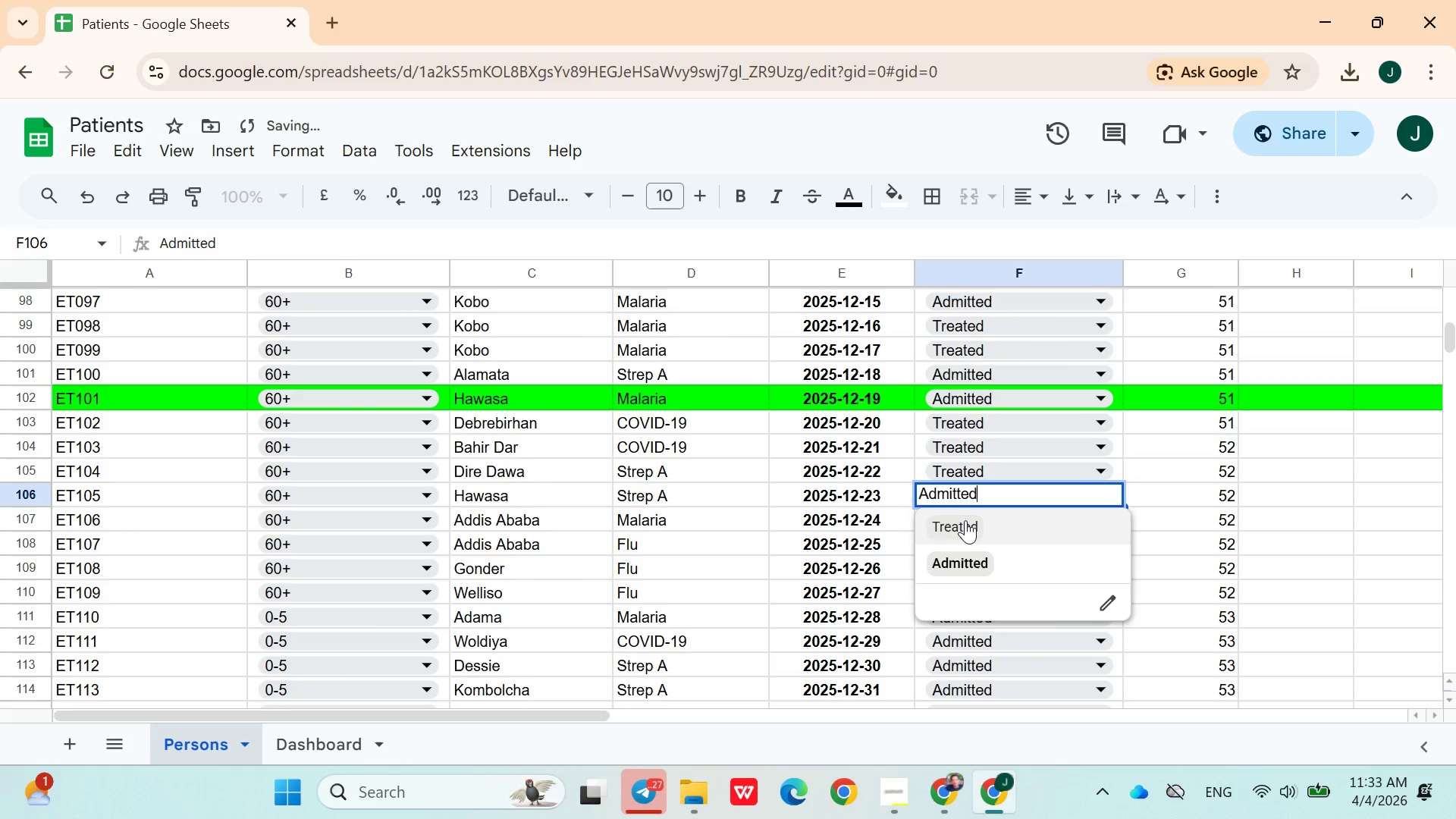 
left_click([965, 526])
 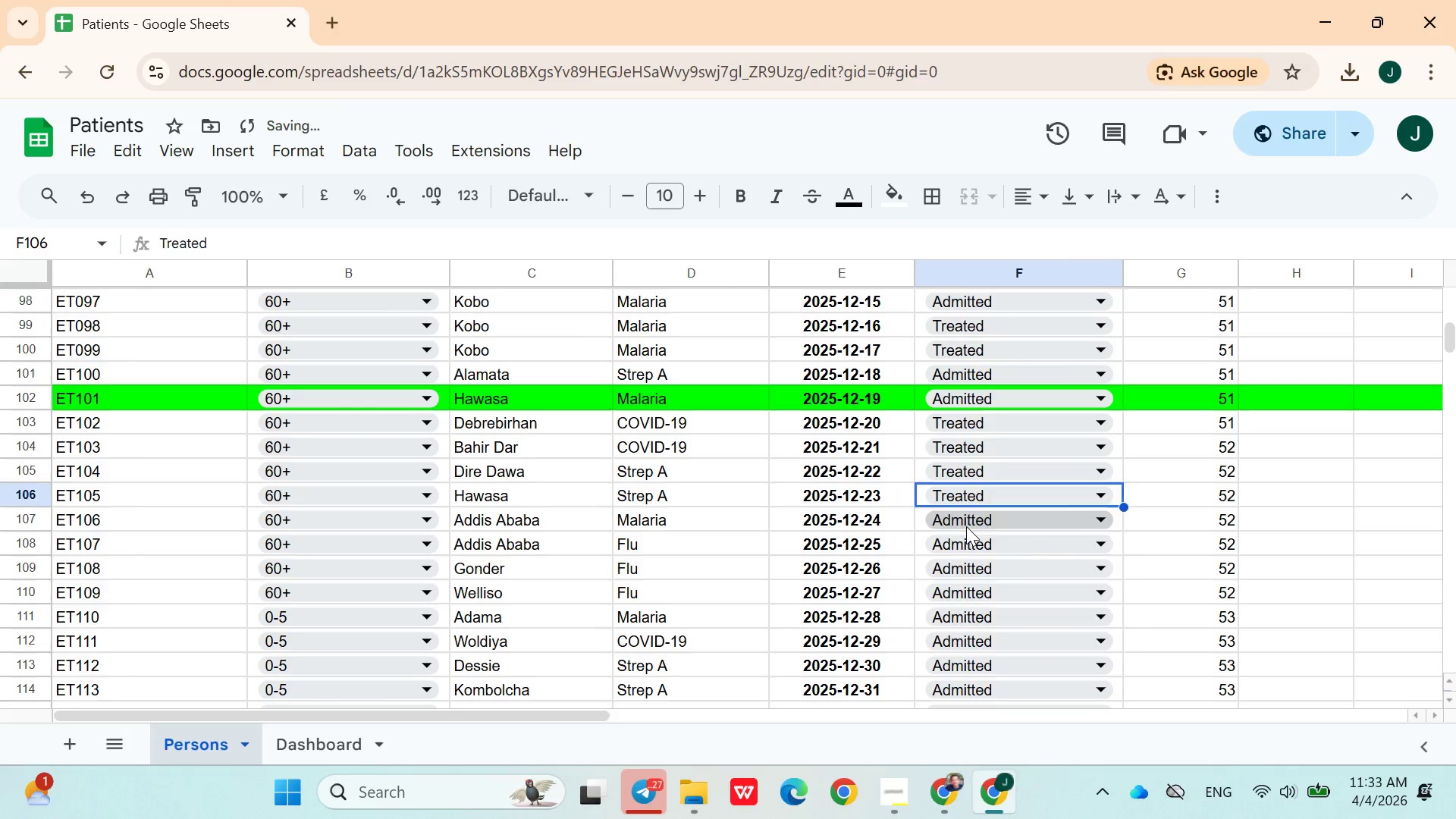 
left_click([966, 526])
 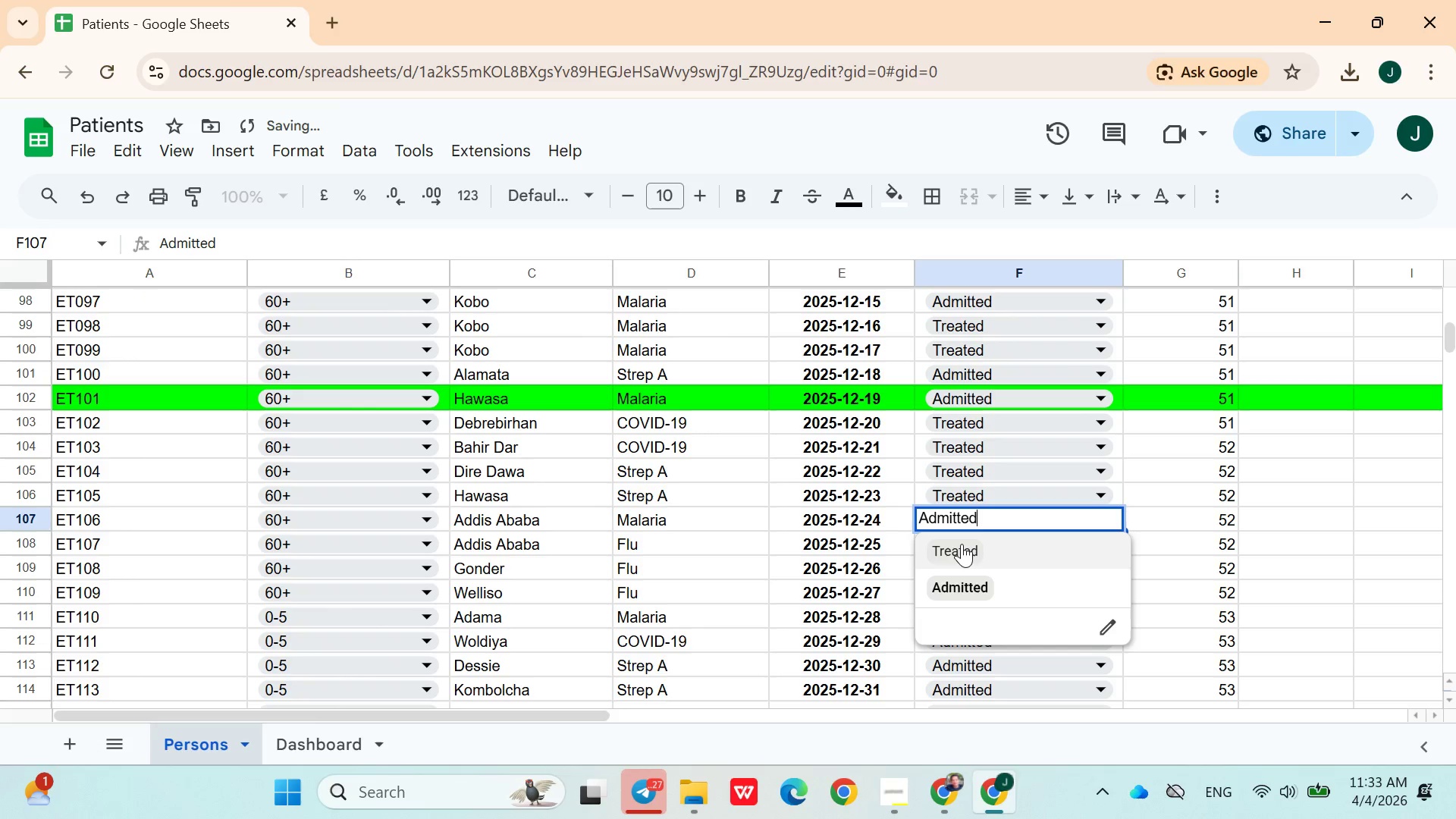 
left_click([962, 544])
 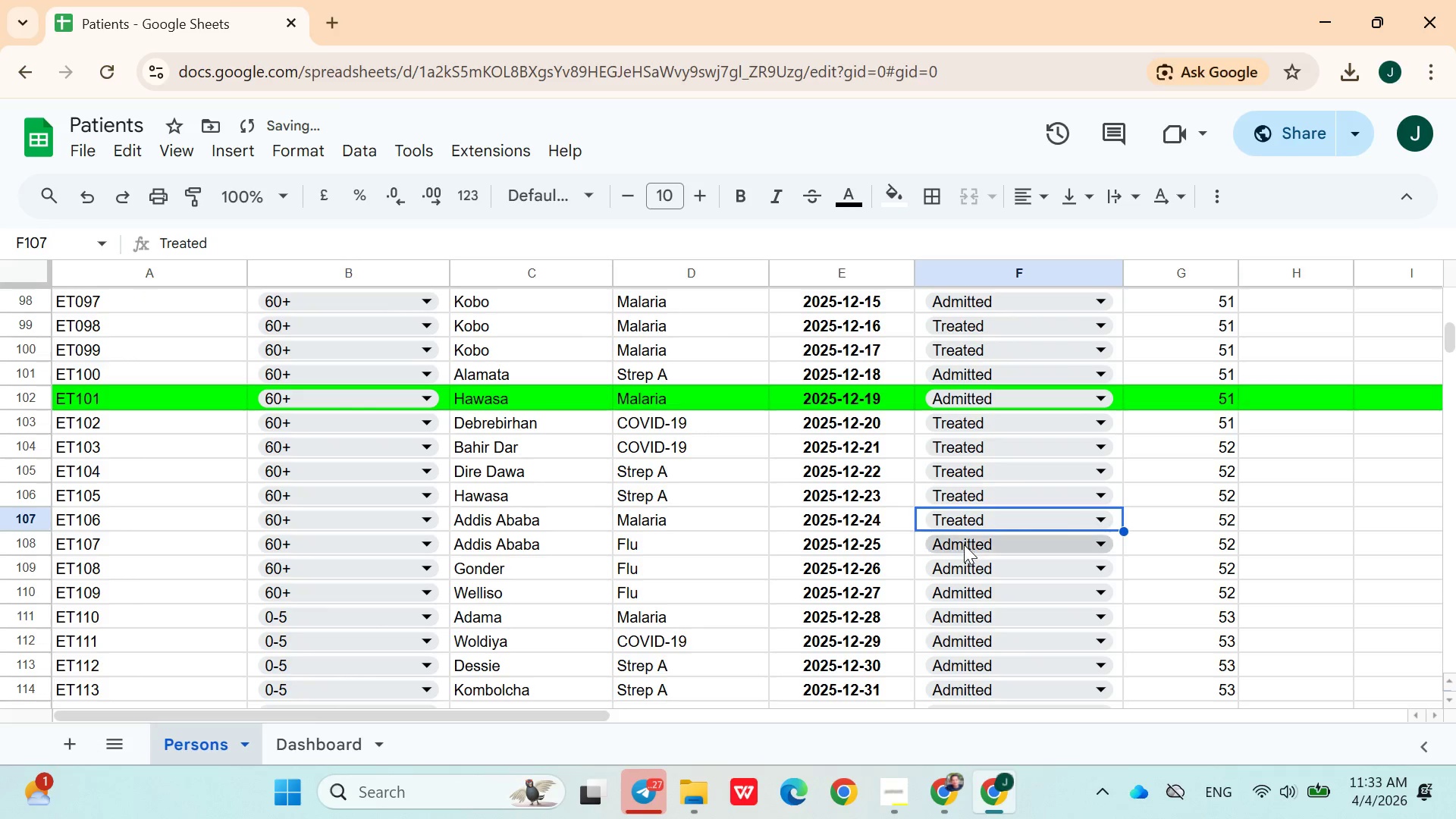 
left_click([965, 544])
 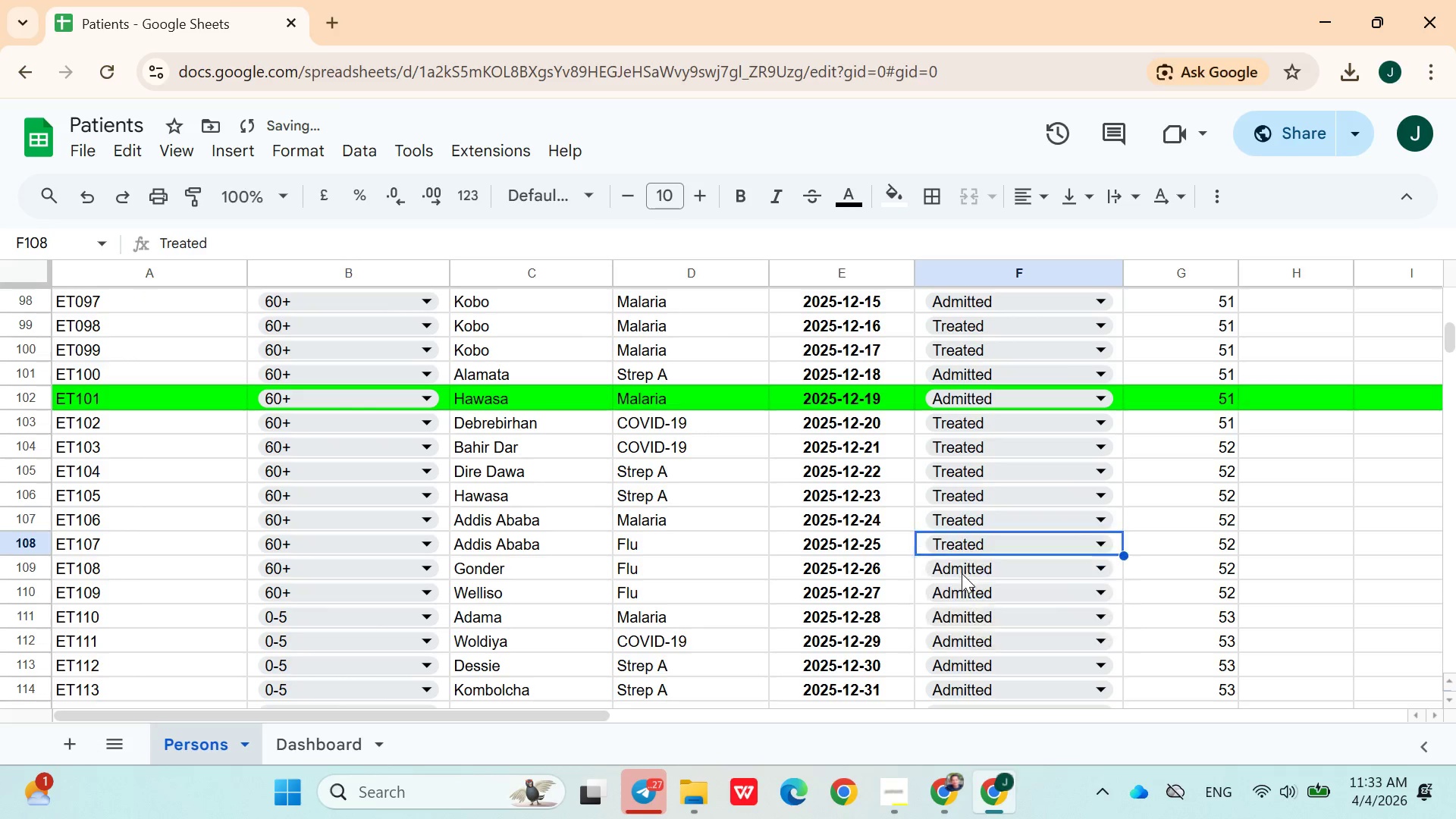 
double_click([969, 573])
 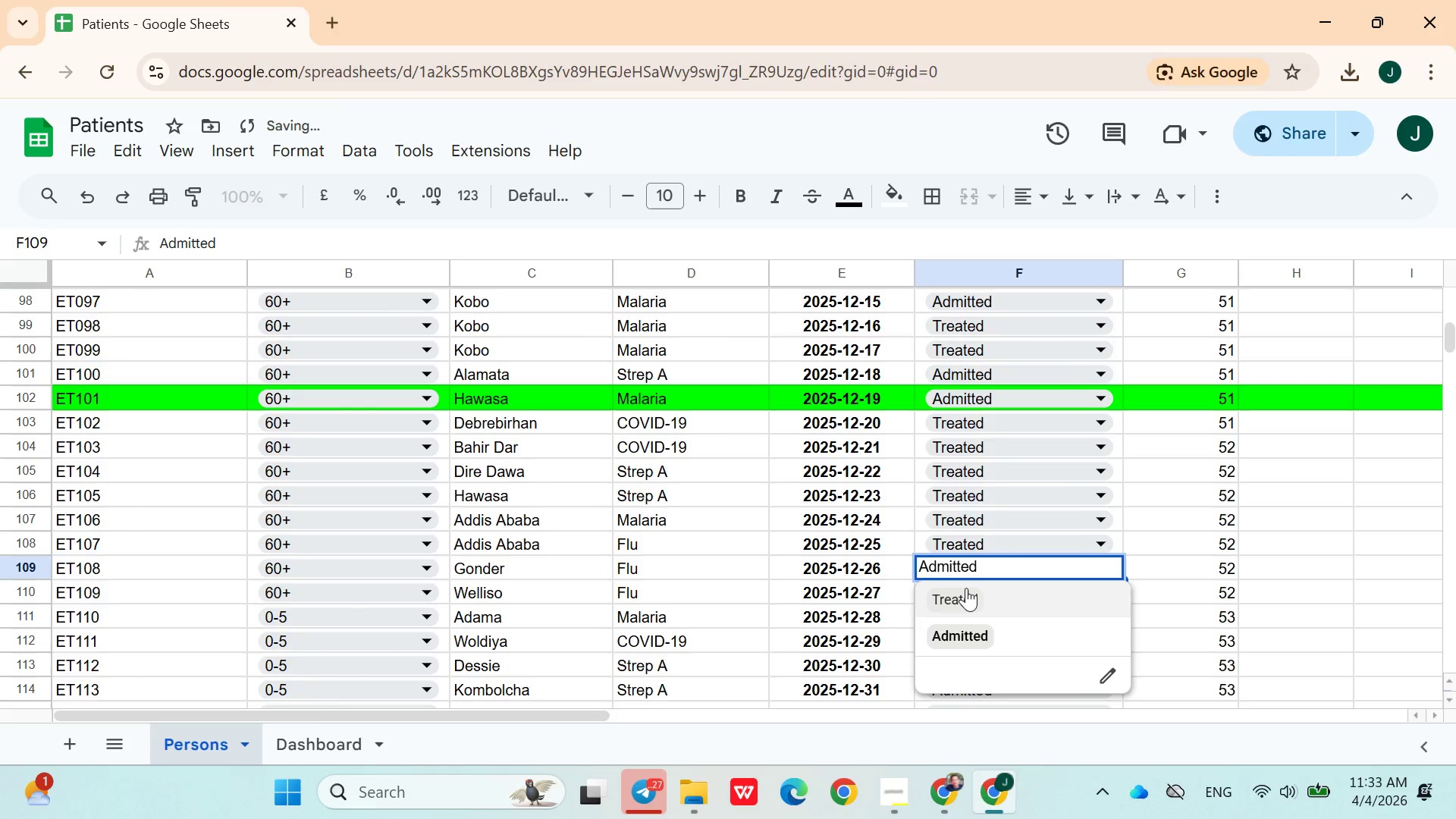 
left_click([966, 588])
 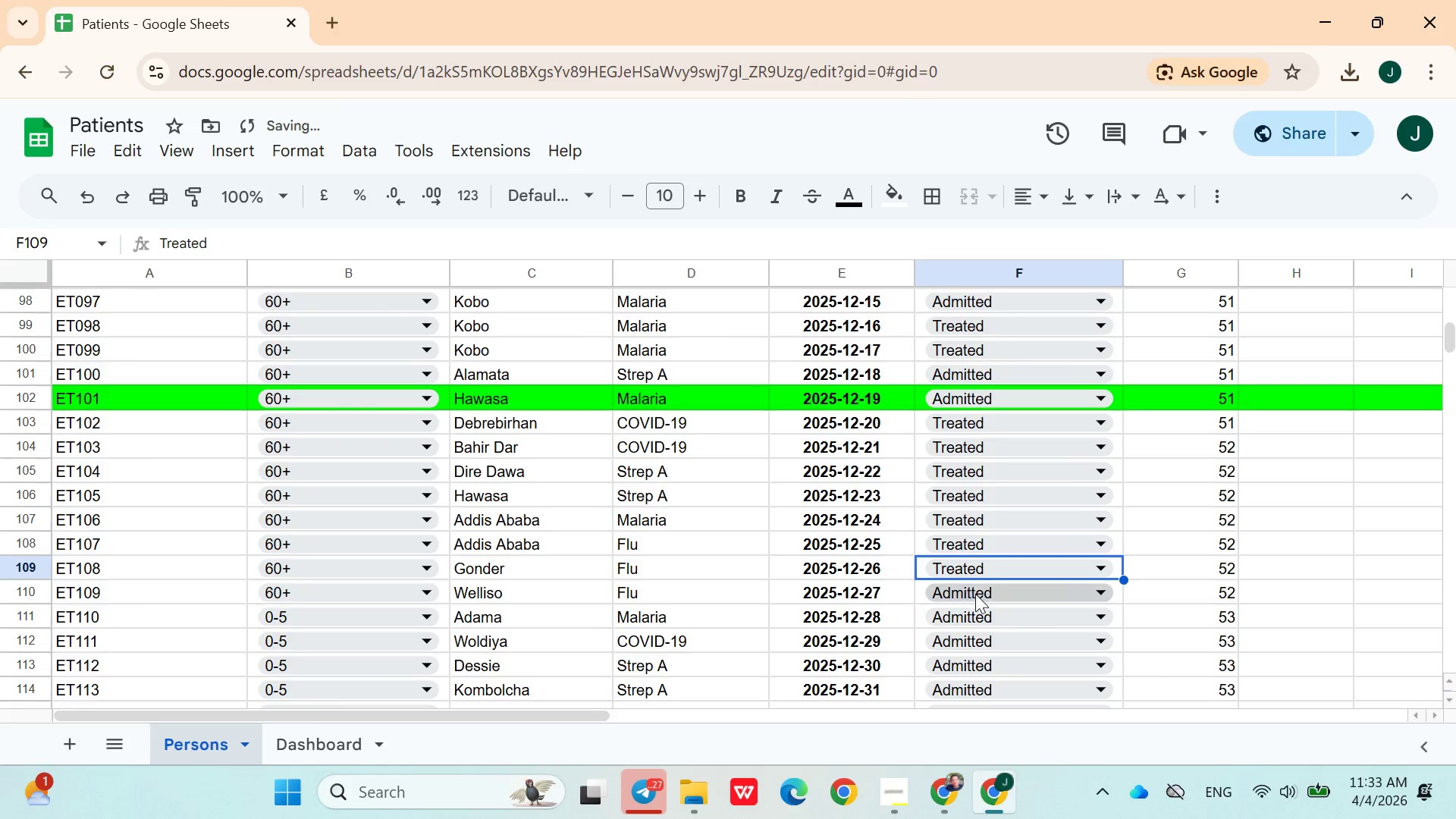 
left_click([975, 598])
 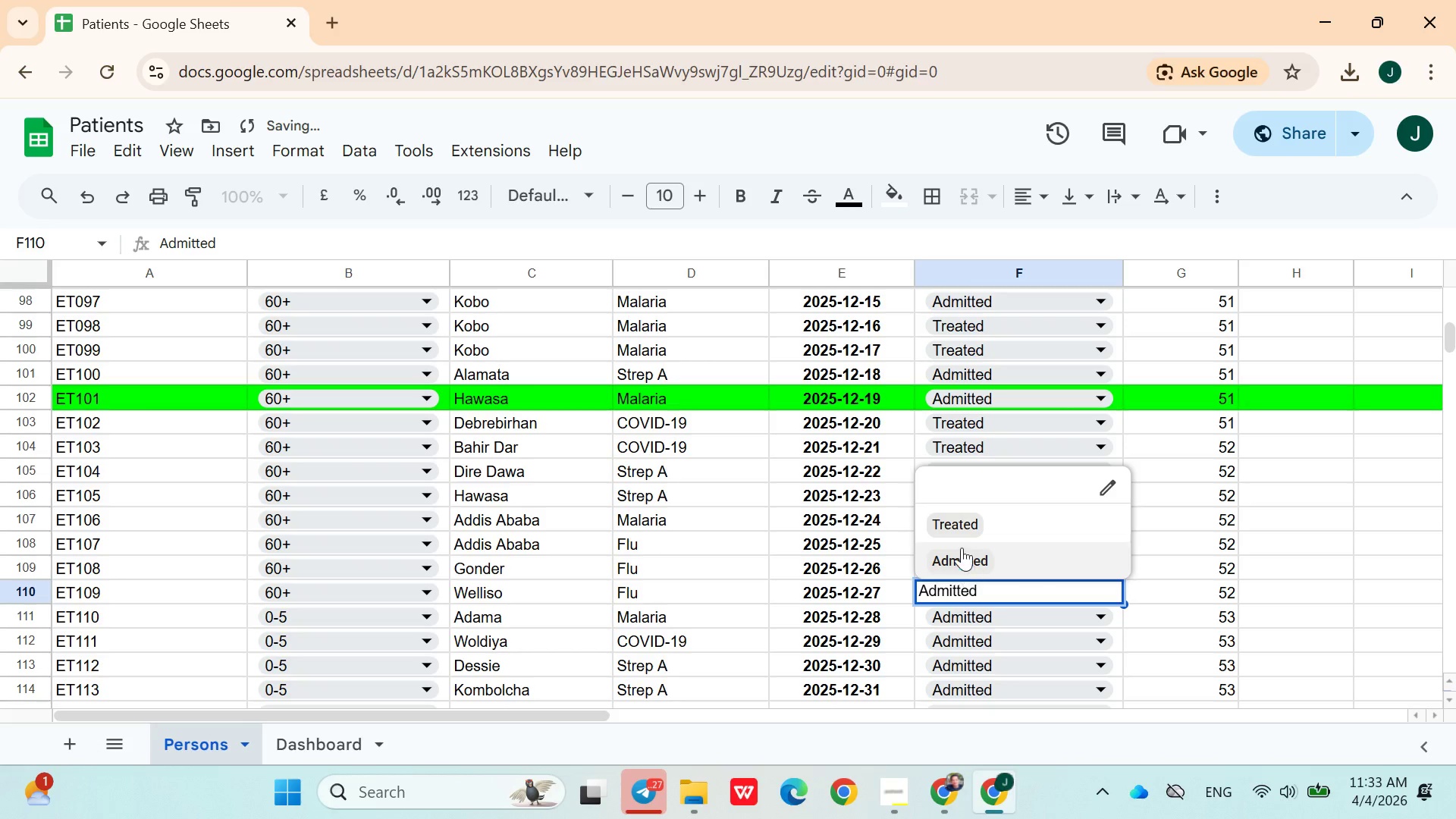 
left_click([962, 536])
 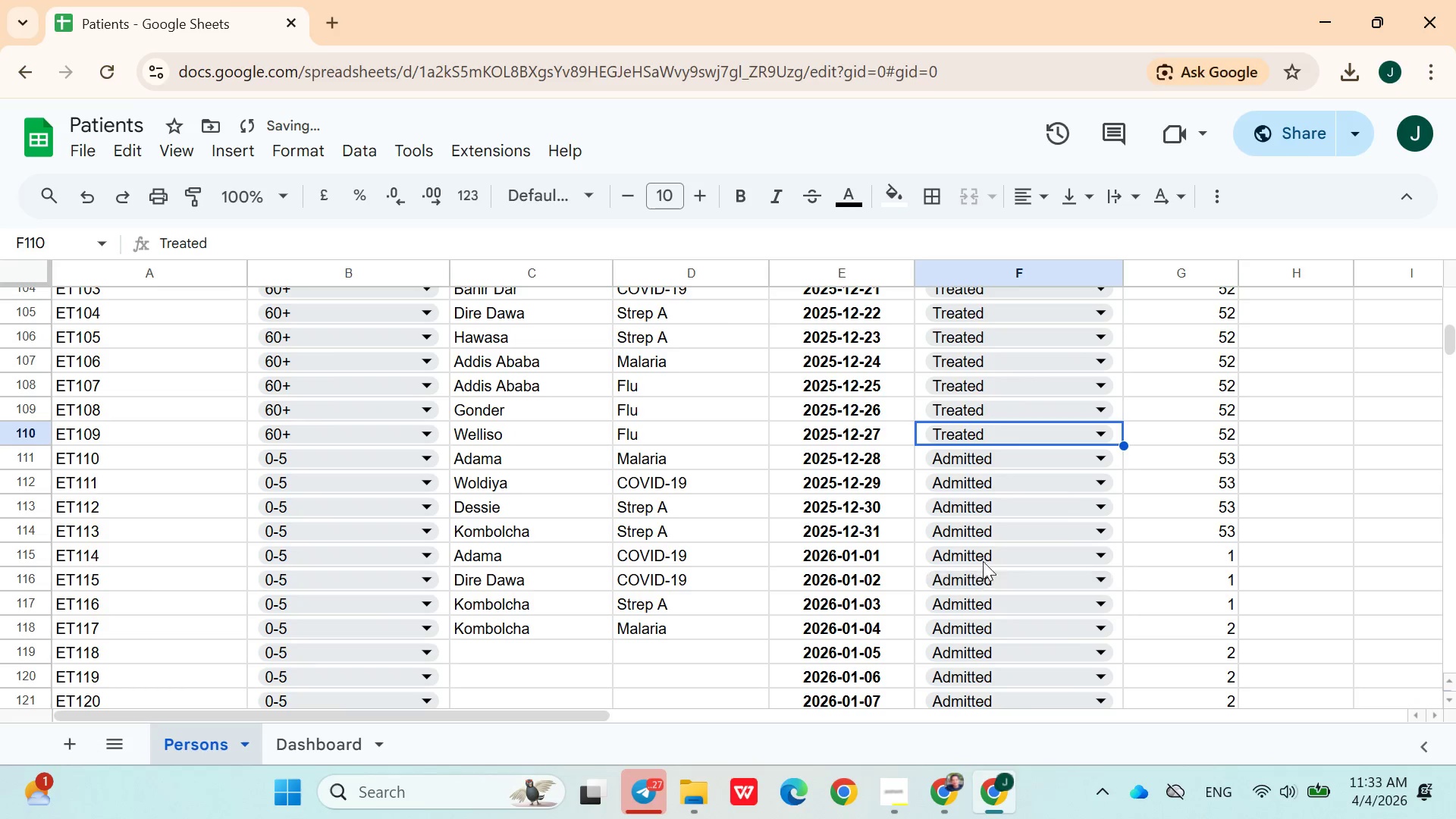 
left_click([977, 483])
 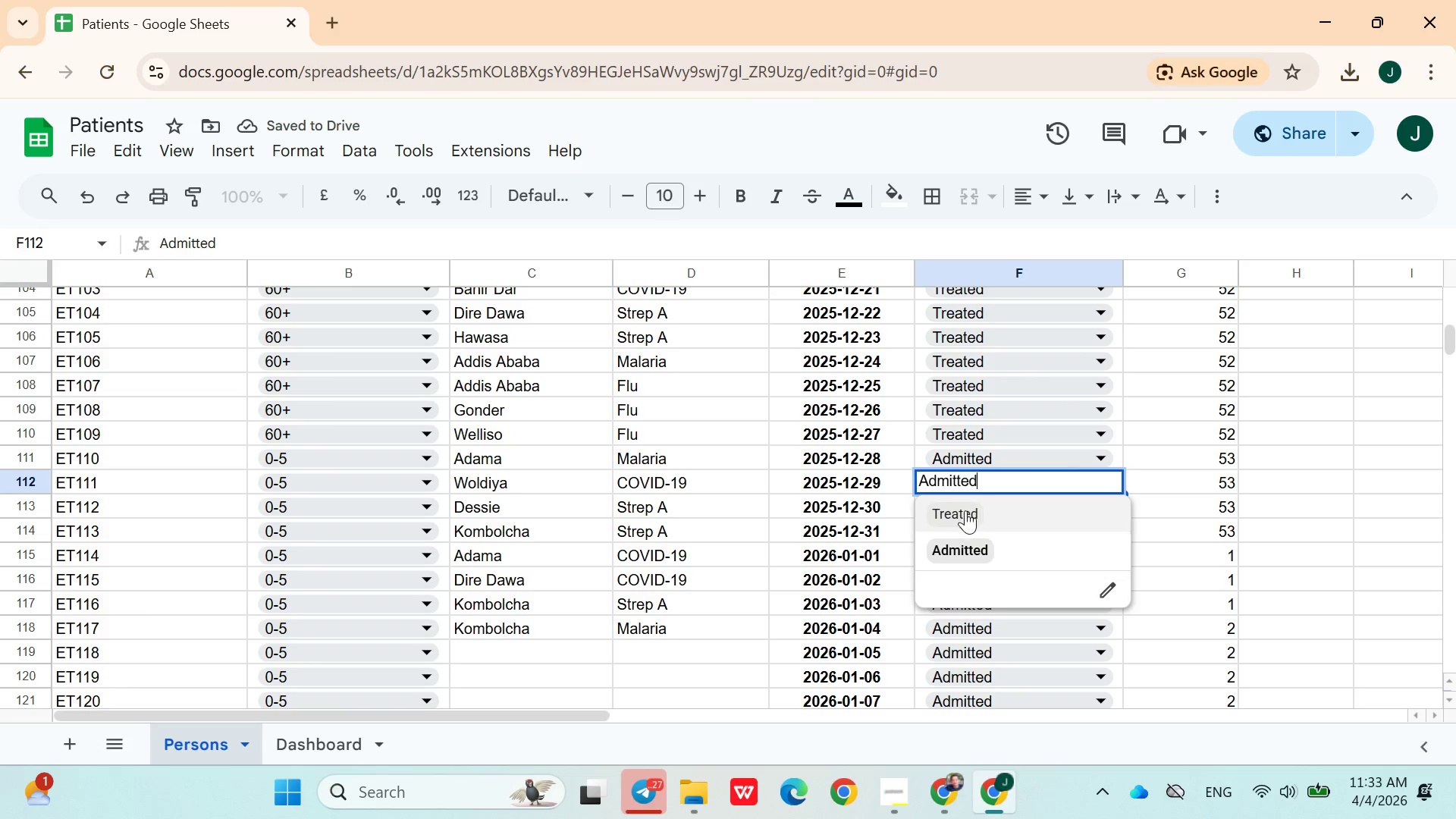 
left_click([965, 511])
 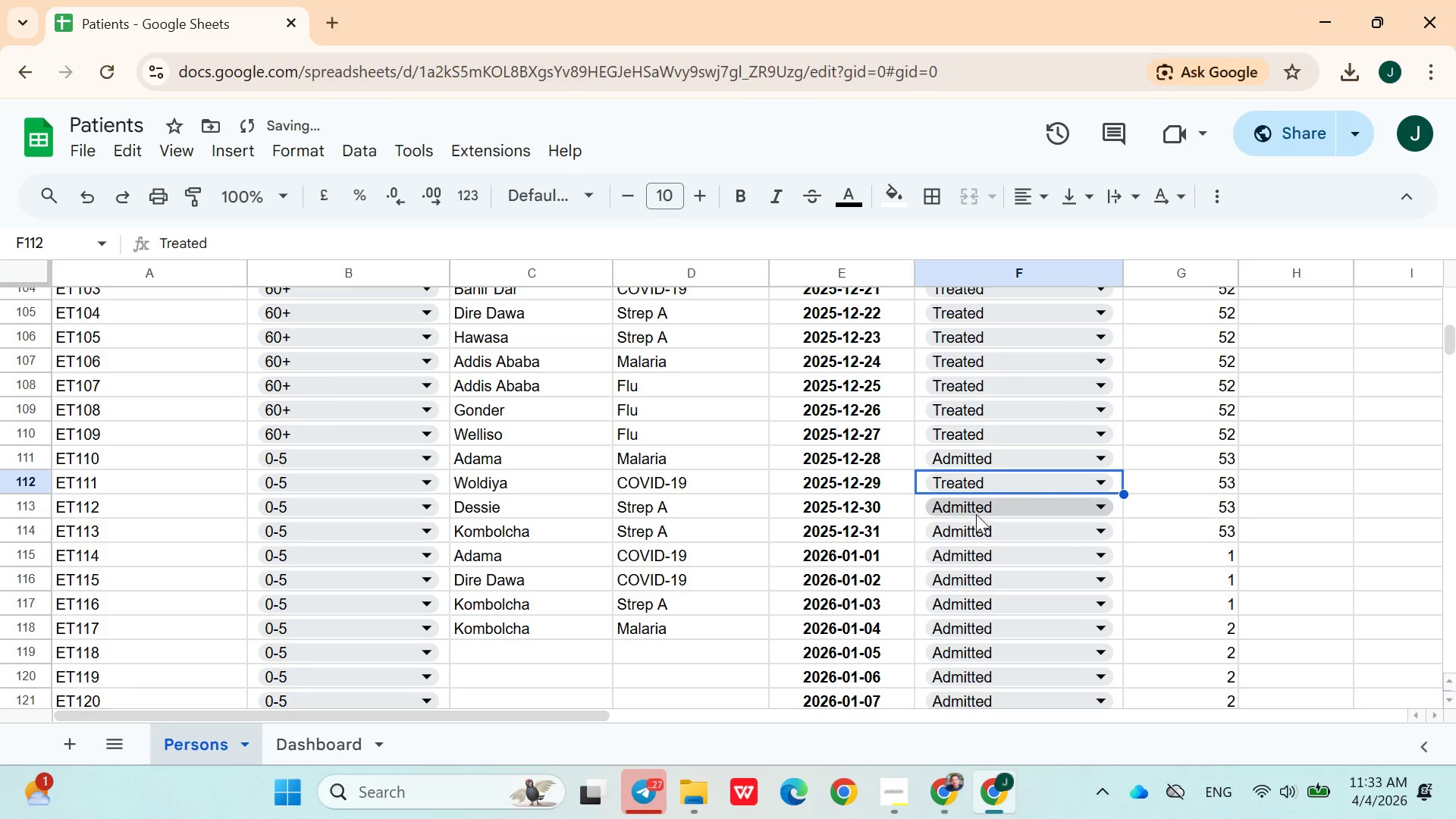 
left_click([976, 515])
 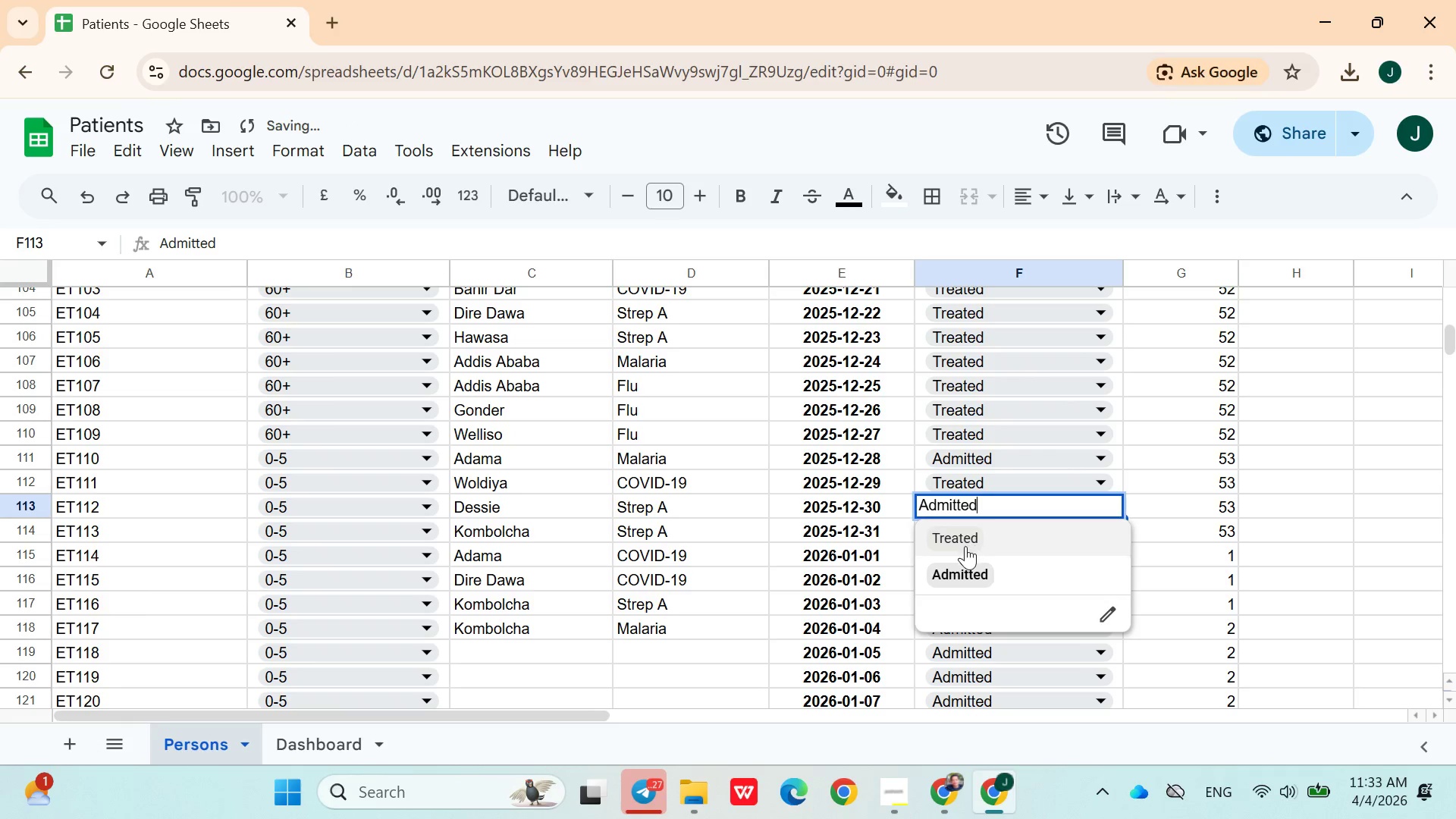 
left_click([965, 547])
 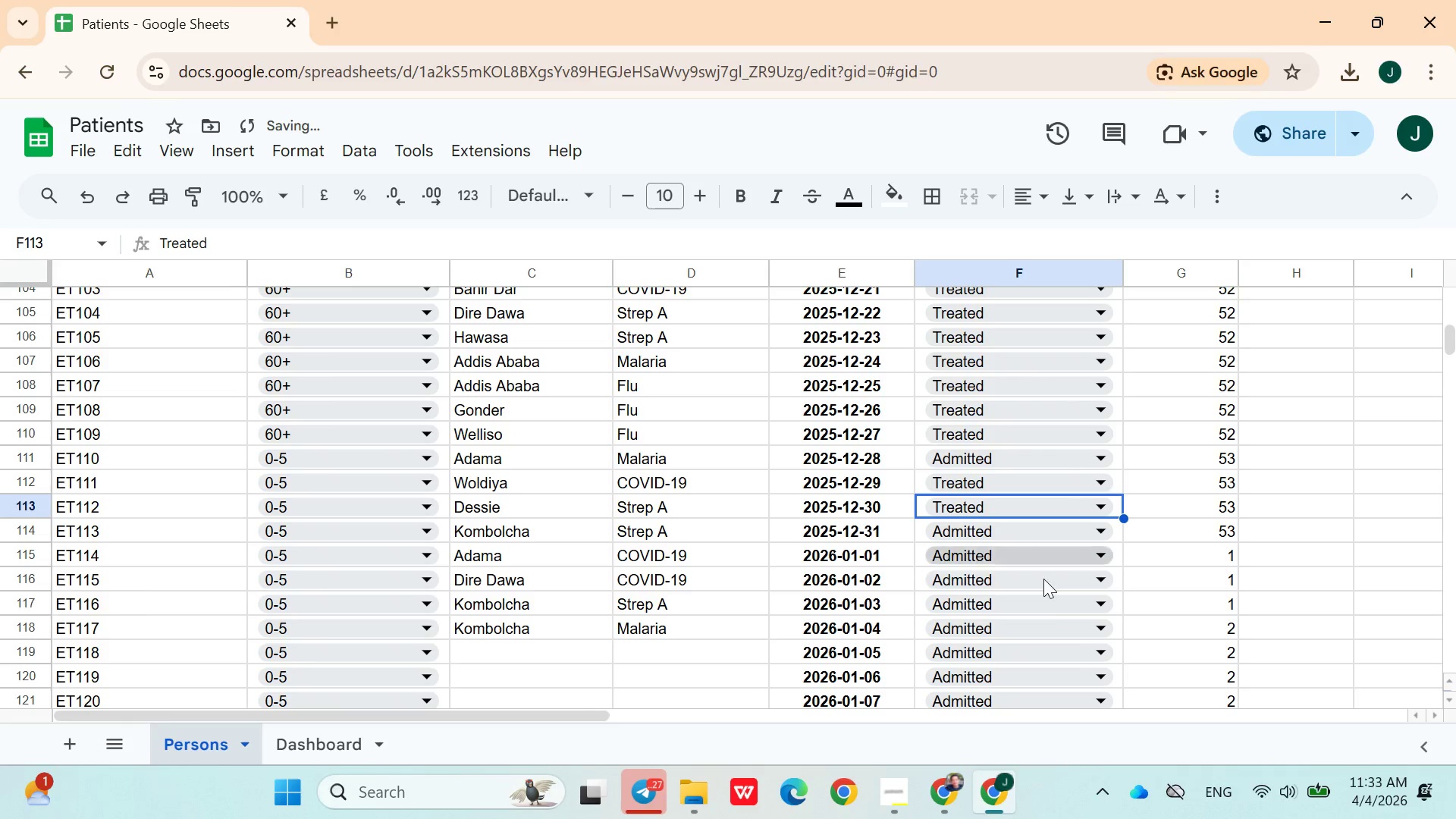 
left_click([1041, 608])
 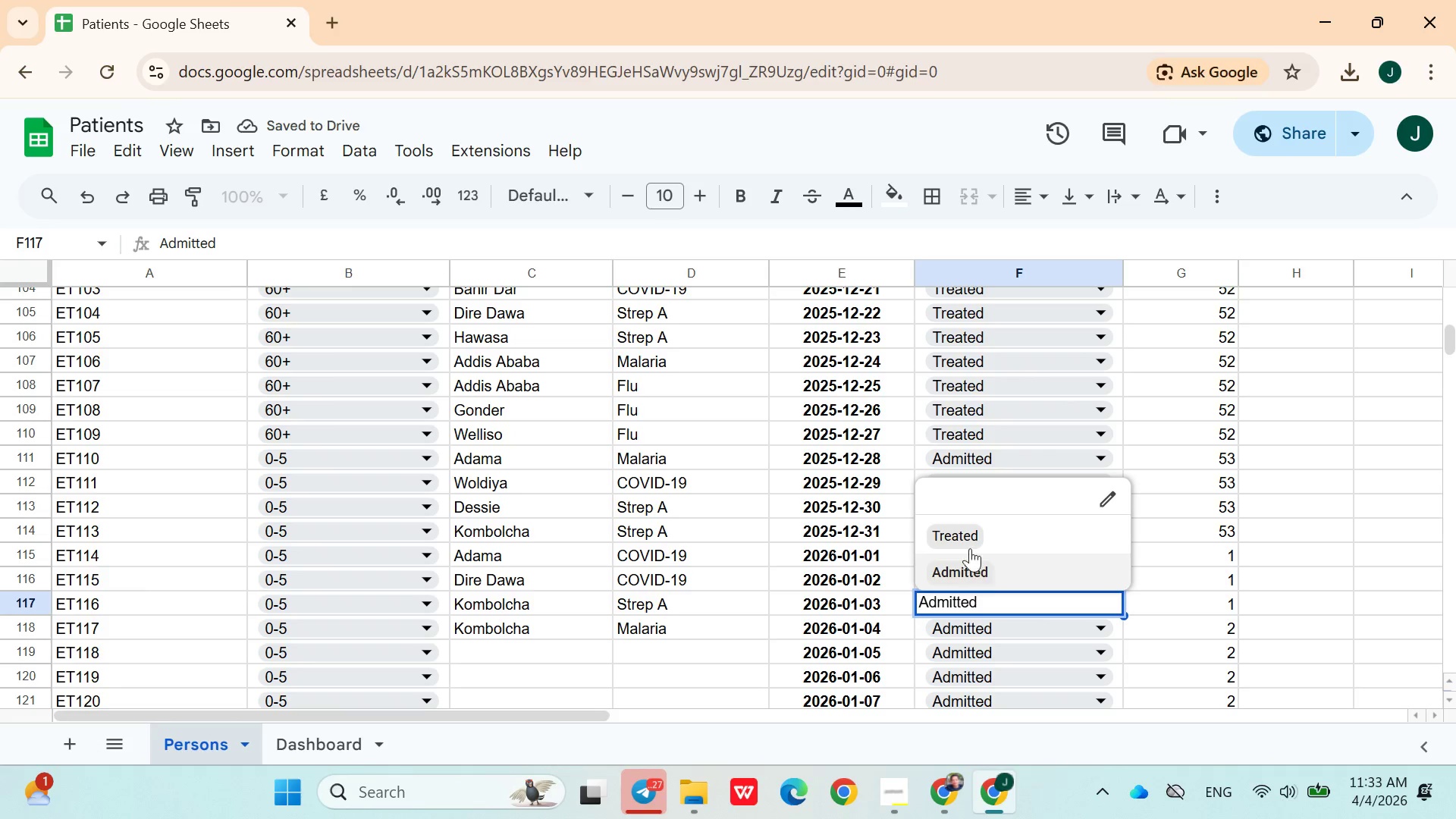 
left_click([970, 535])
 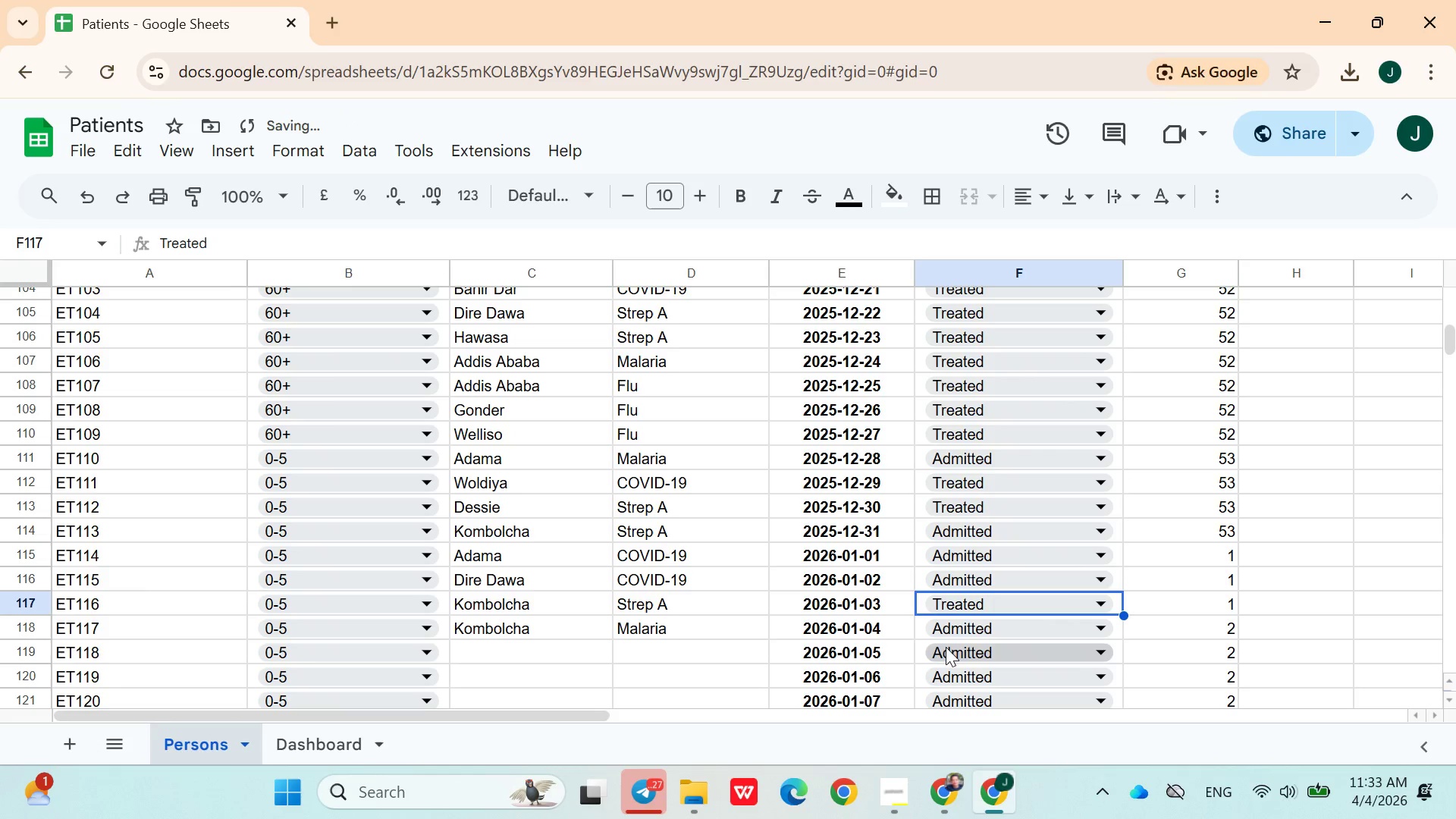 
left_click([956, 636])
 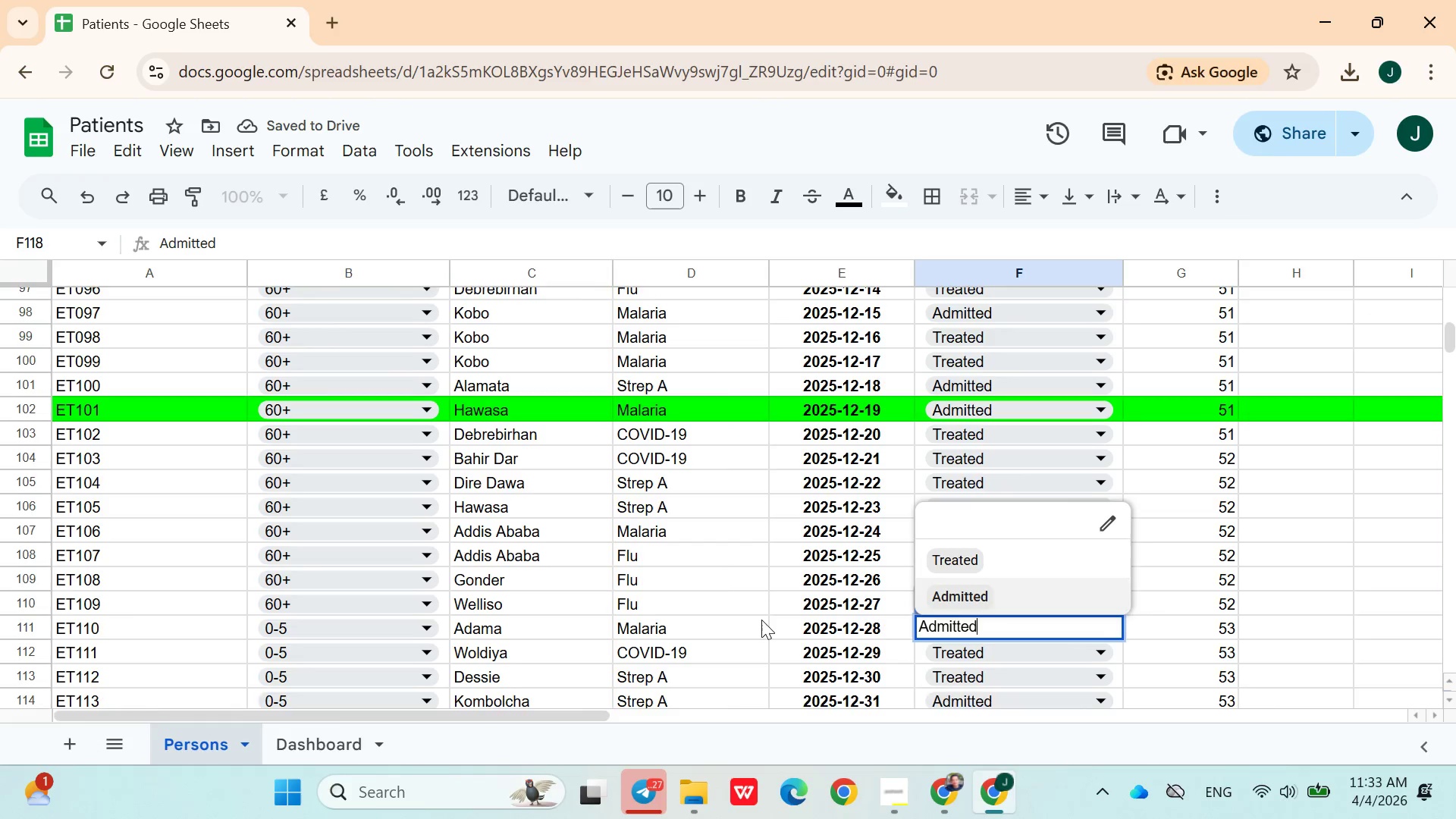 
left_click([759, 585])
 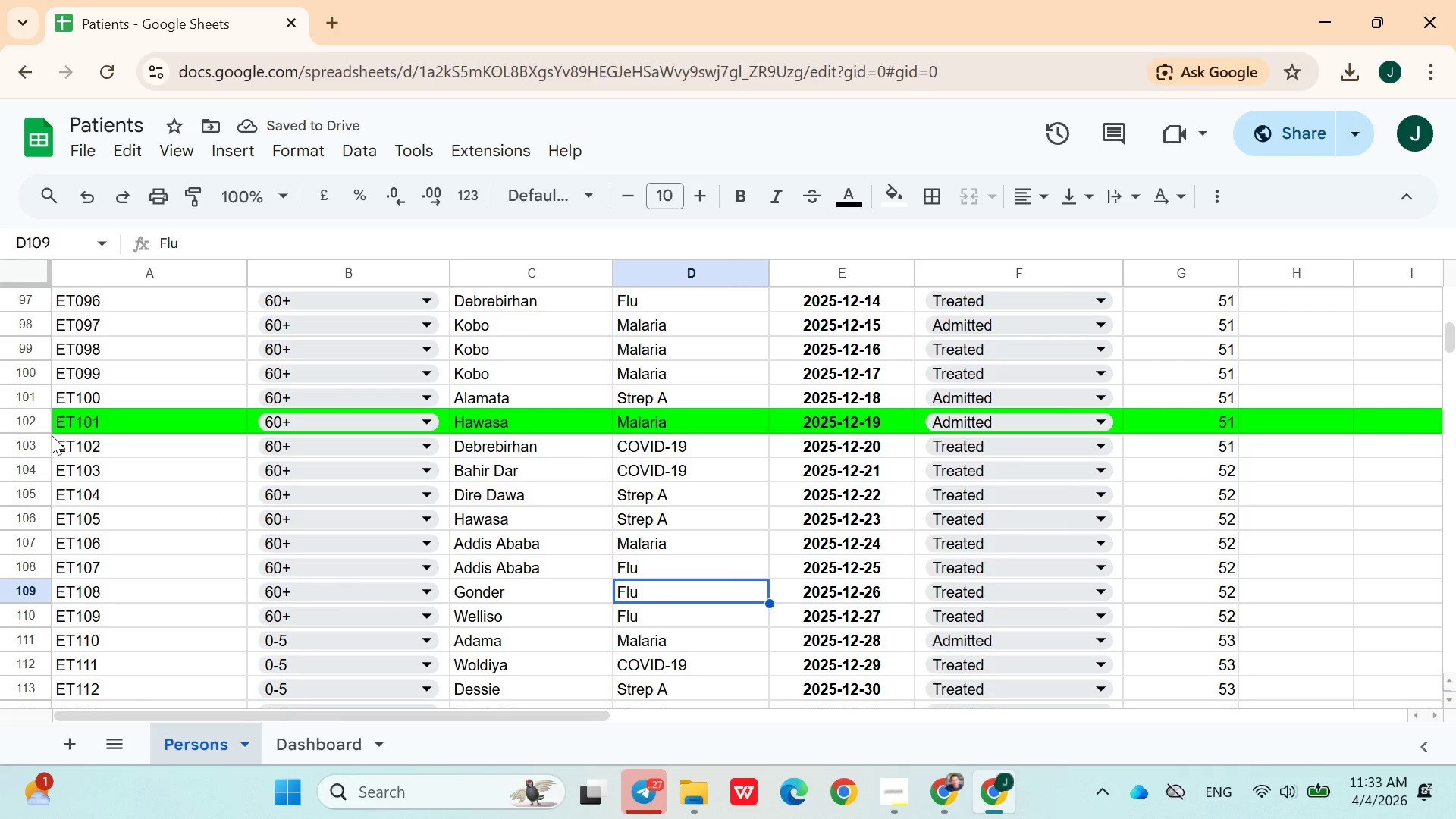 
left_click([41, 426])
 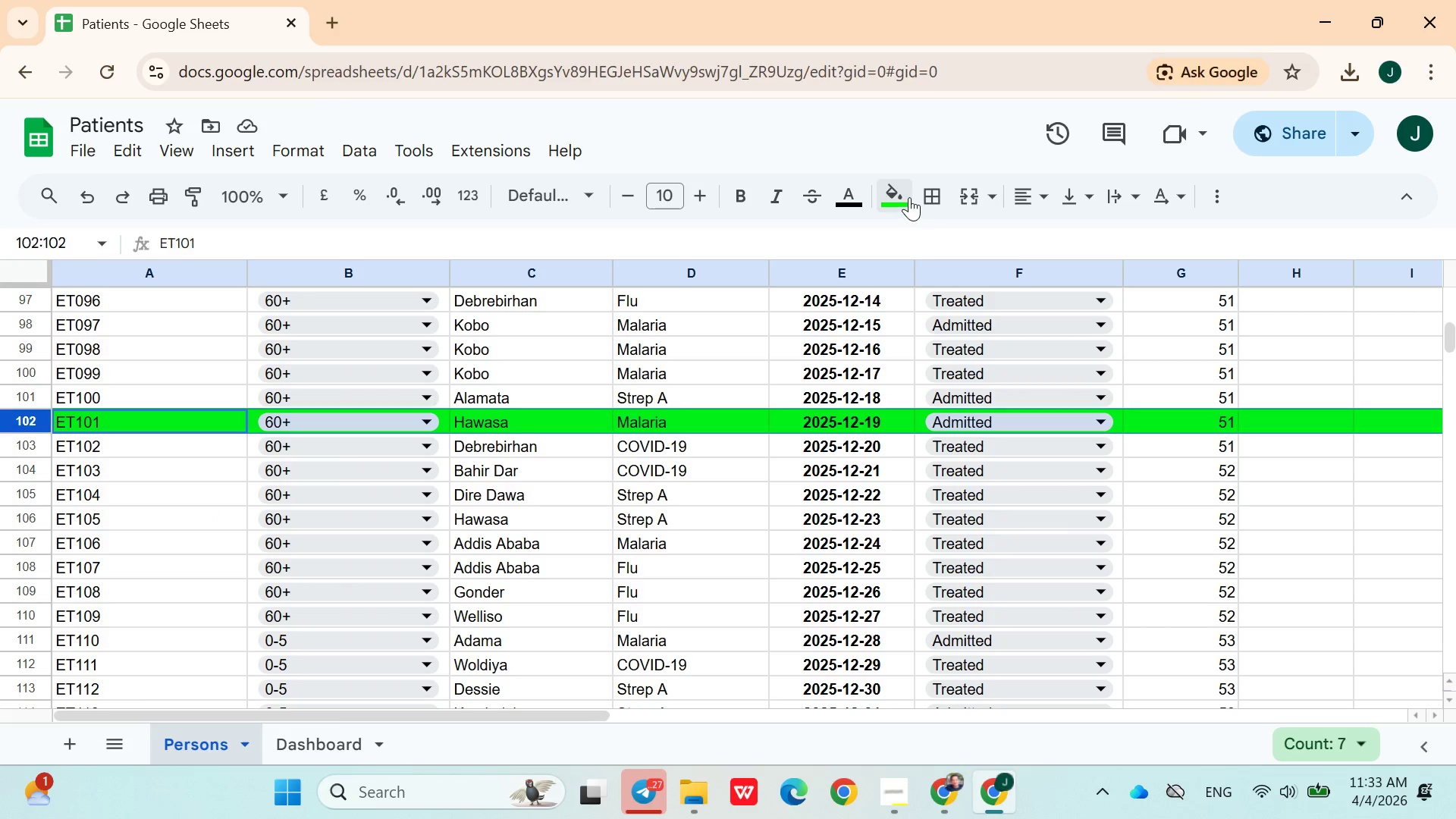 
left_click([909, 196])
 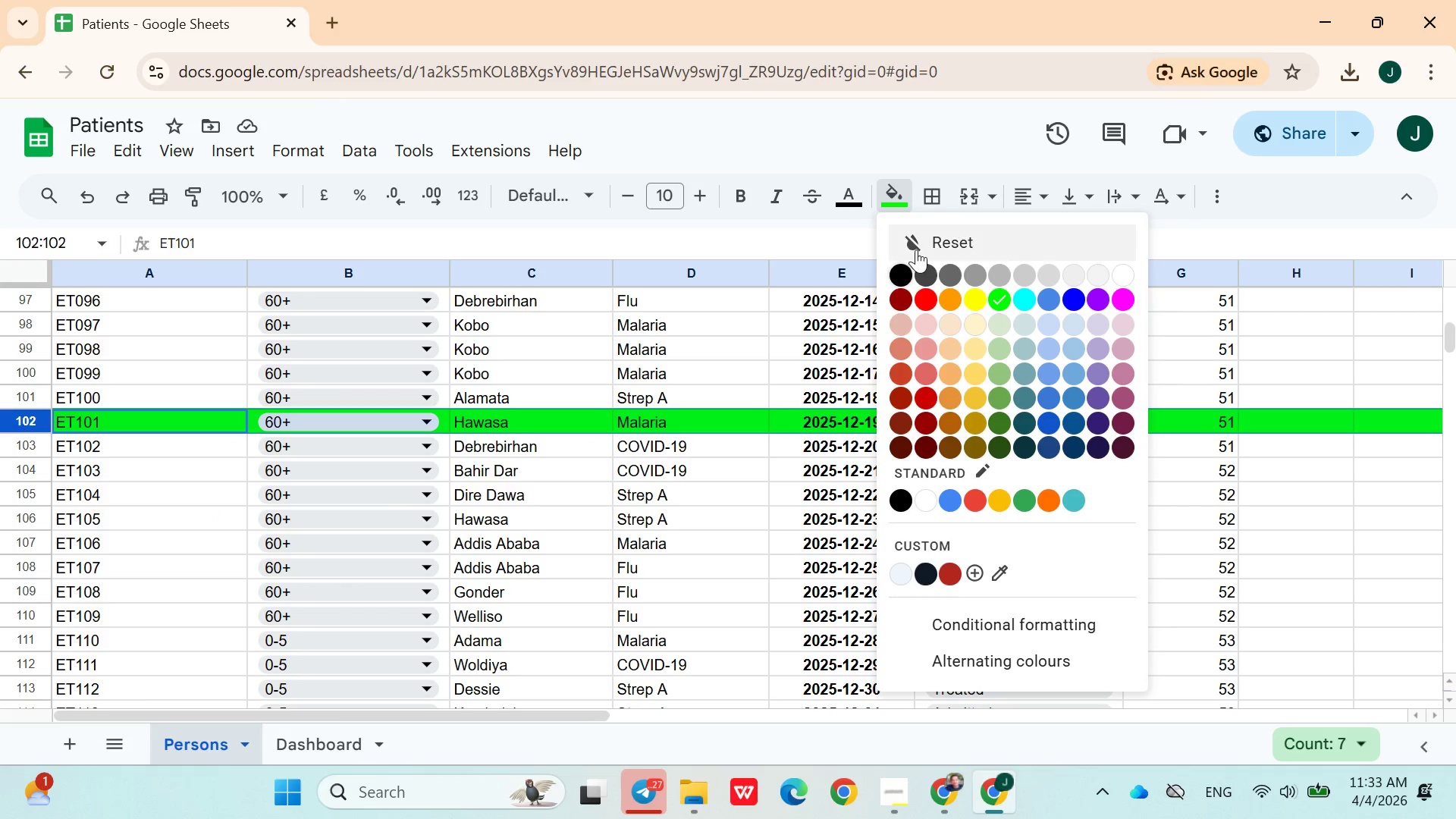 
left_click([919, 245])
 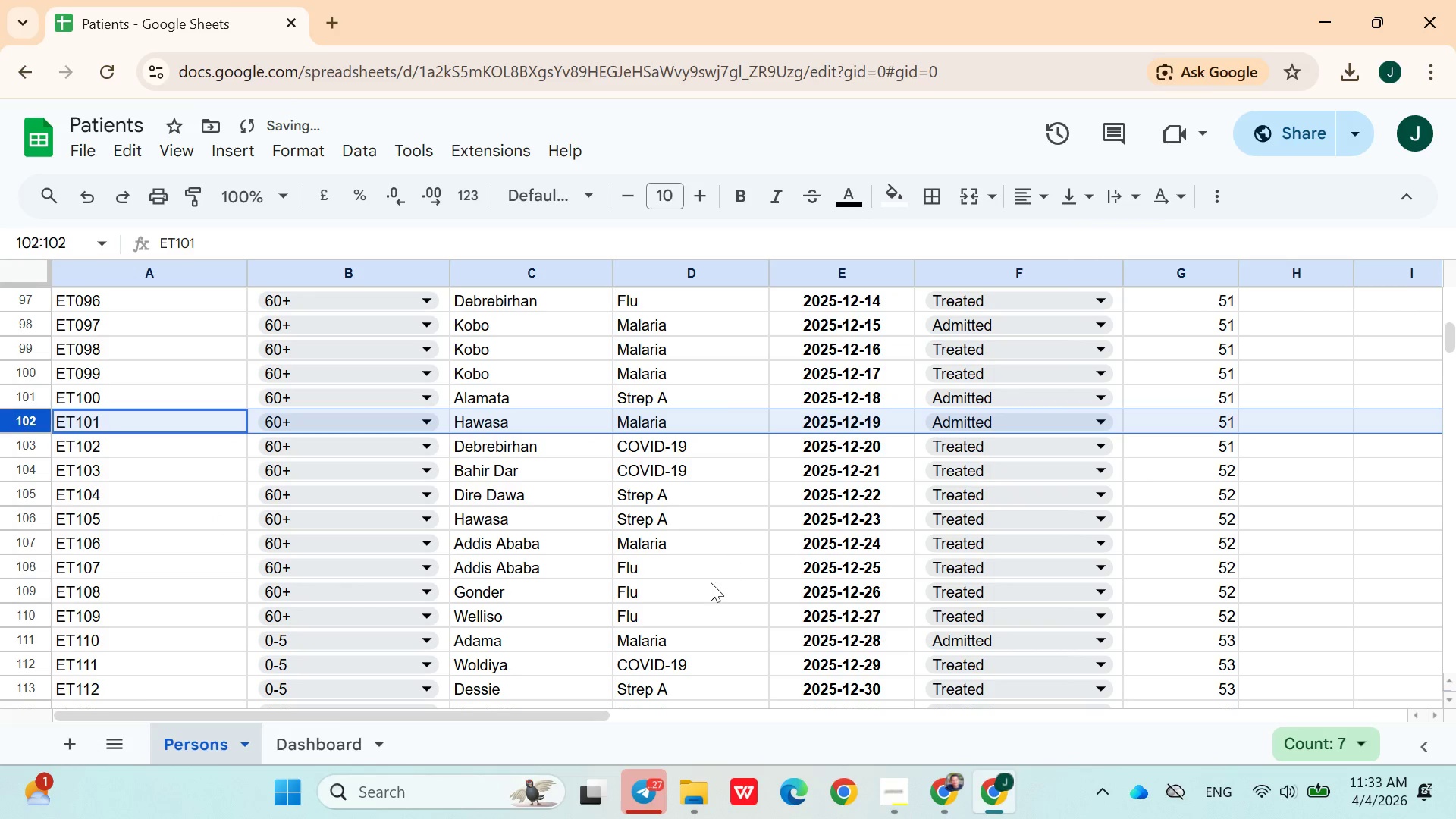 
left_click([710, 586])
 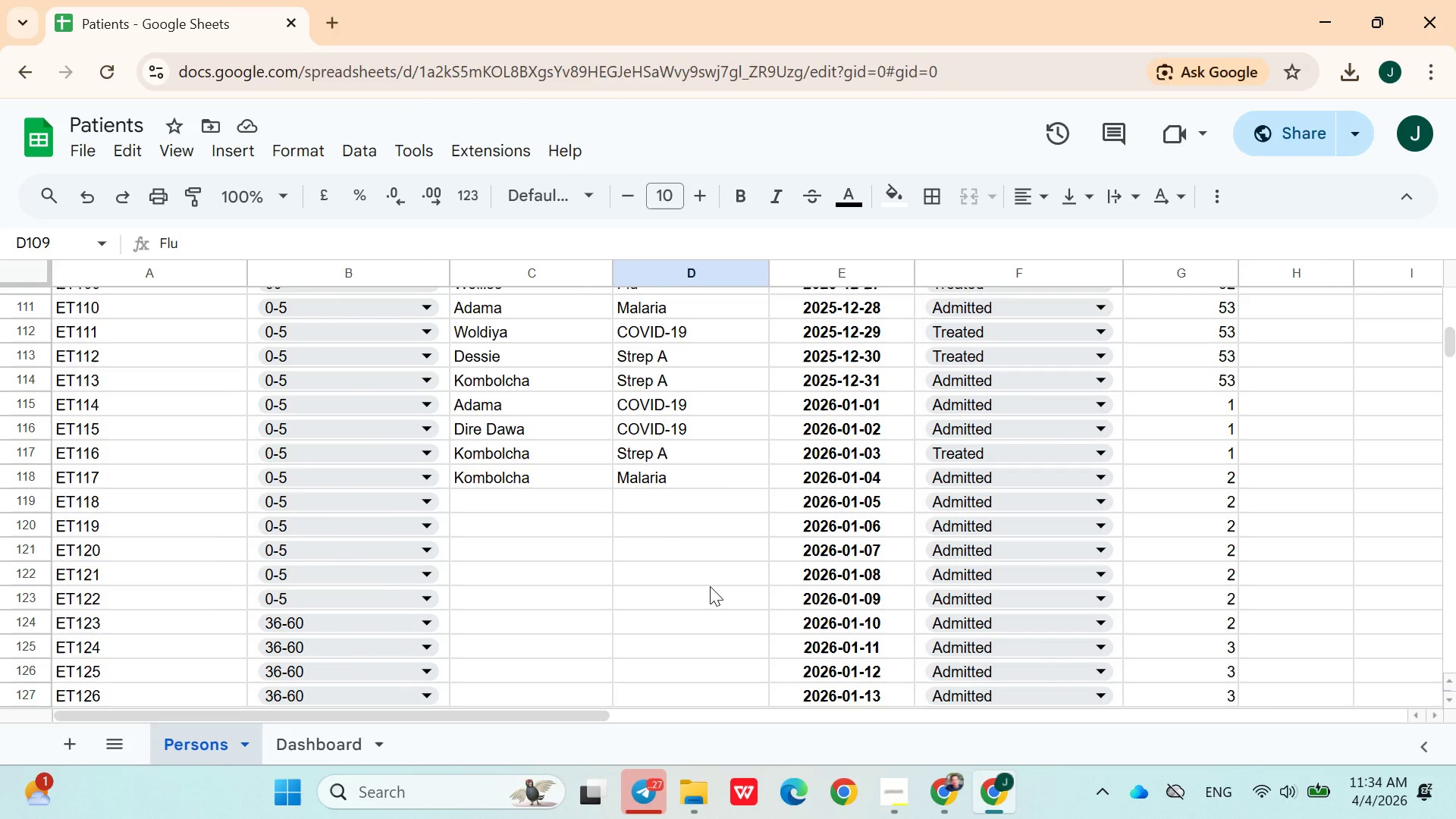 
wait(19.89)
 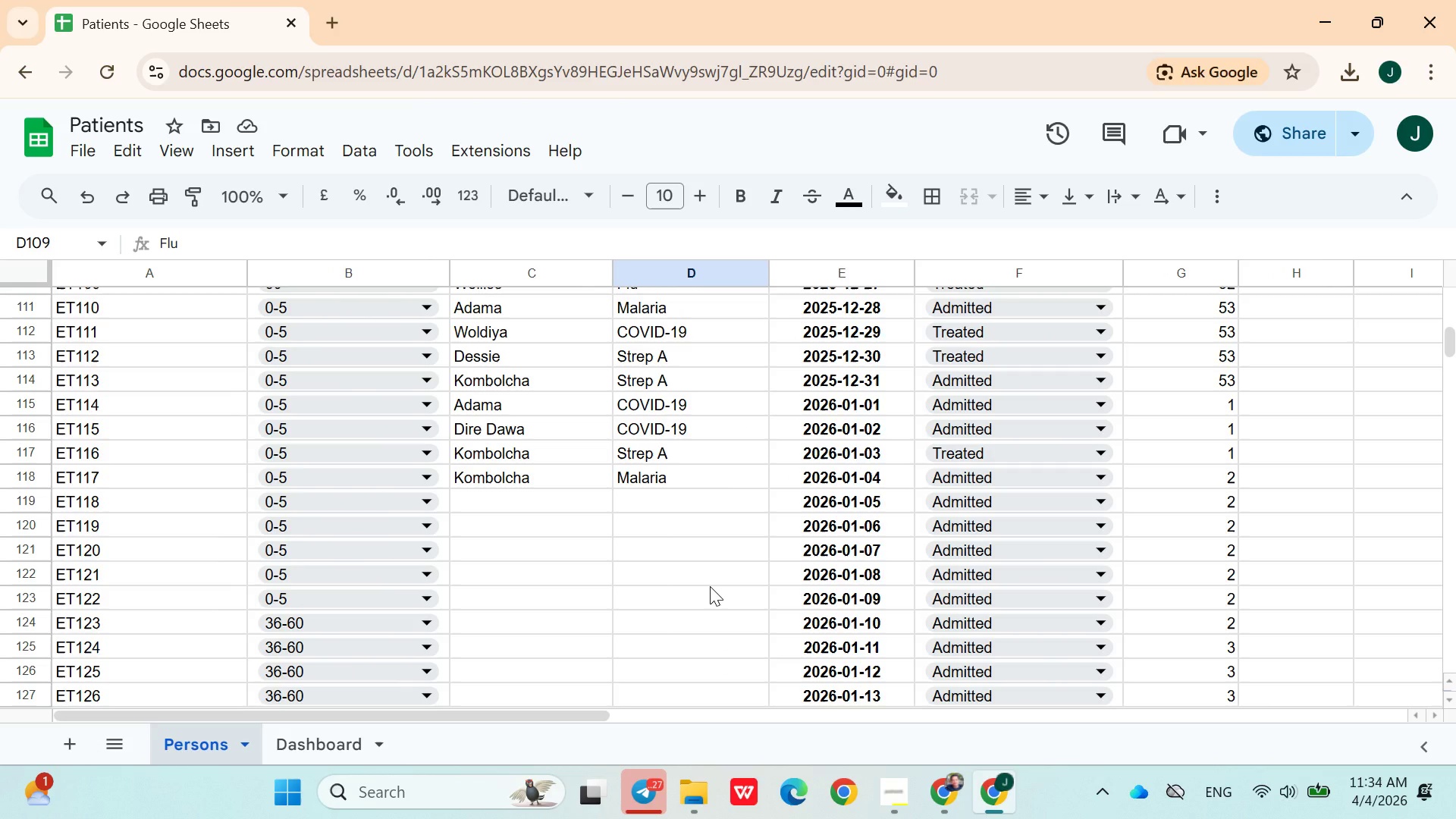 
left_click([21, 300])
 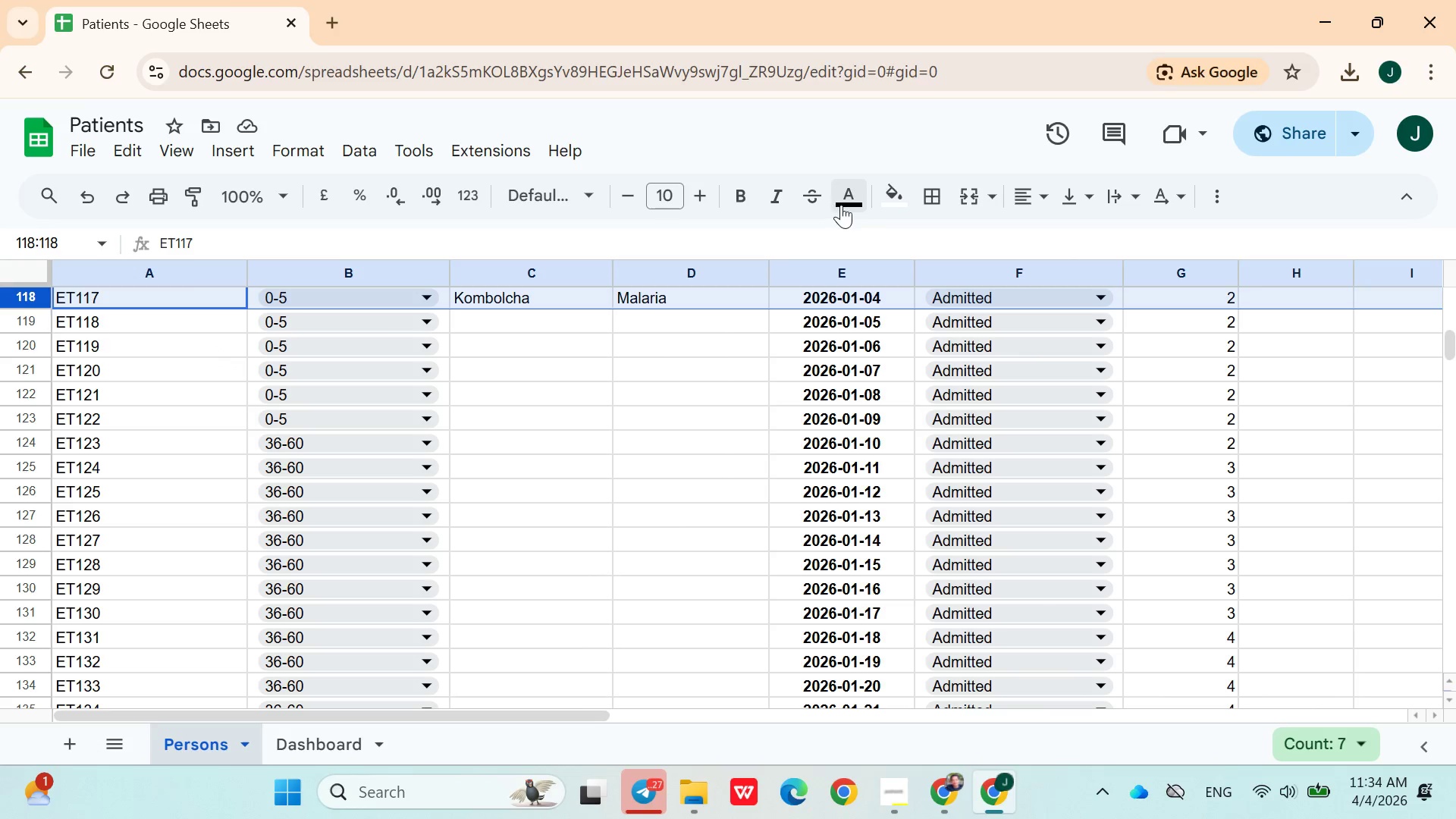 
left_click([915, 199])
 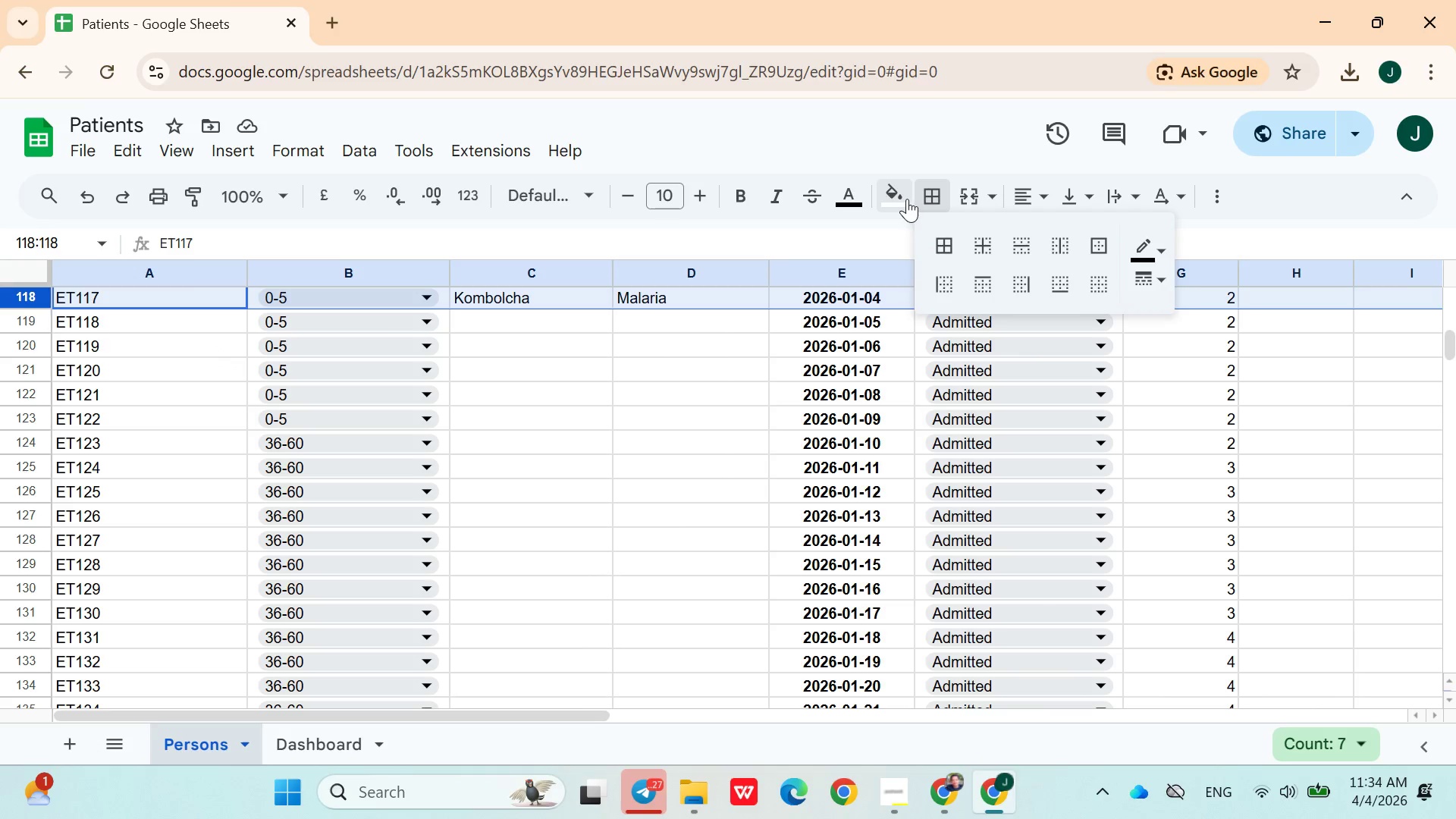 
left_click([906, 199])
 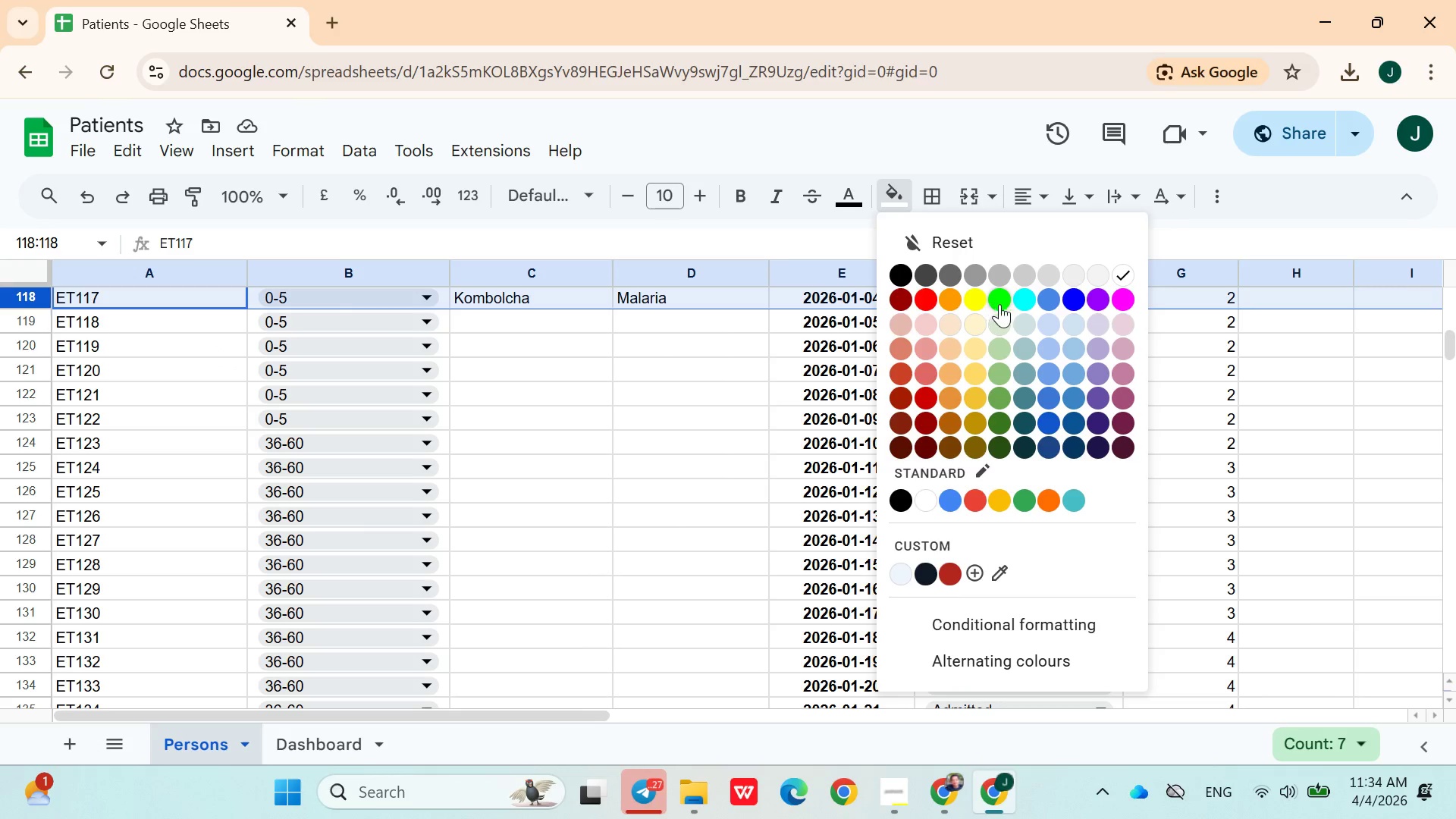 
left_click([1011, 306])
 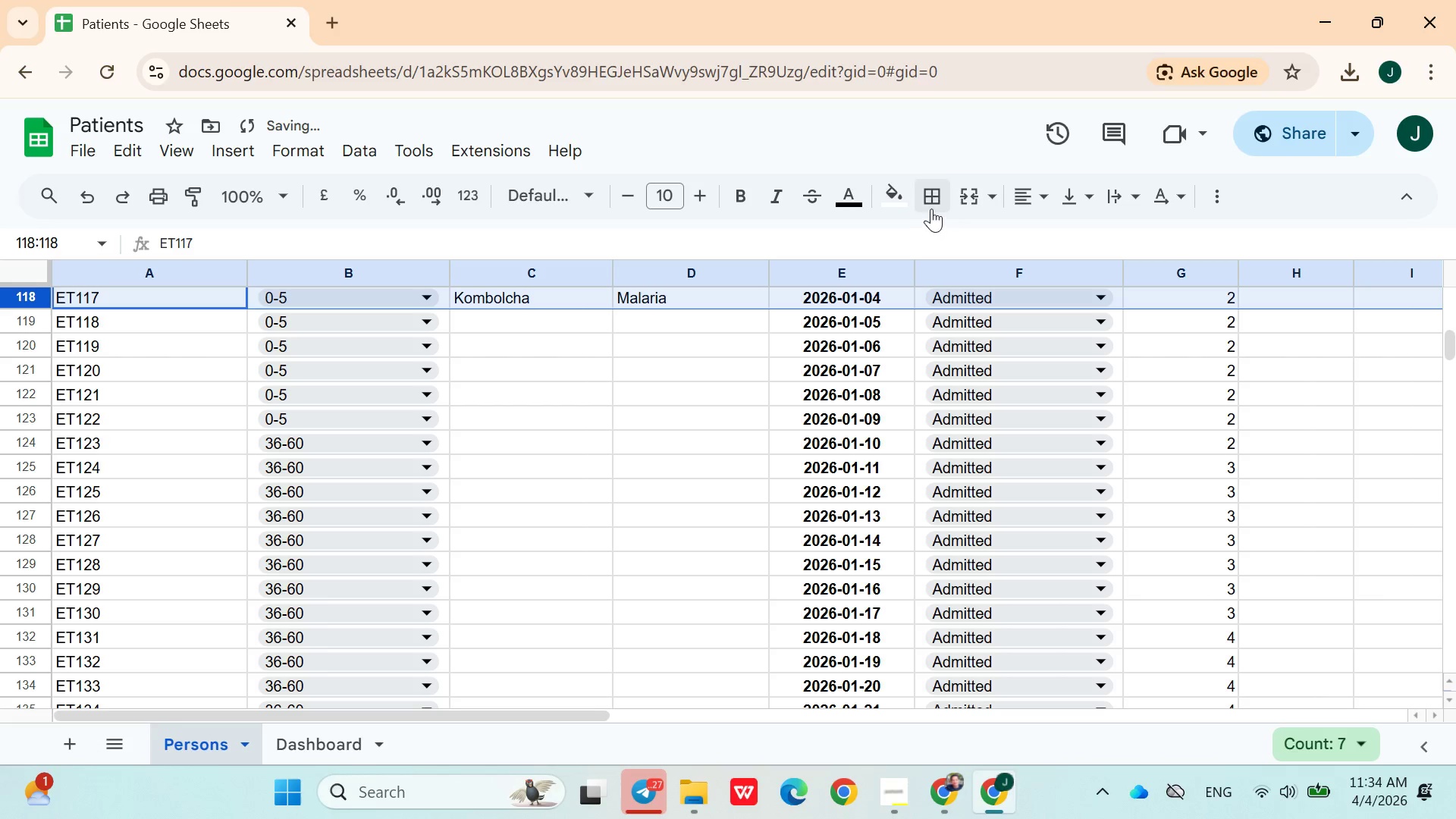 
left_click([911, 204])
 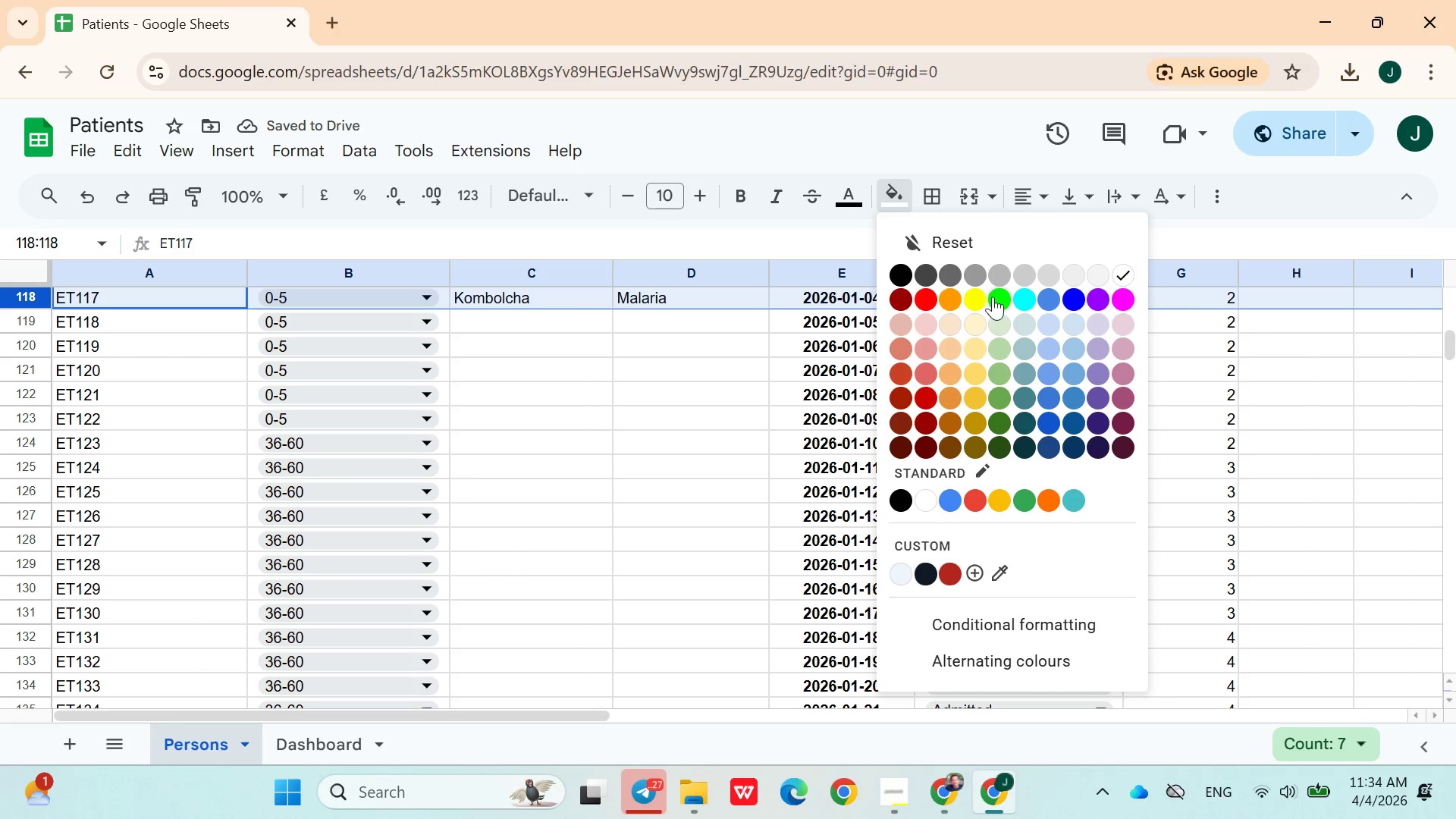 
left_click([1001, 306])
 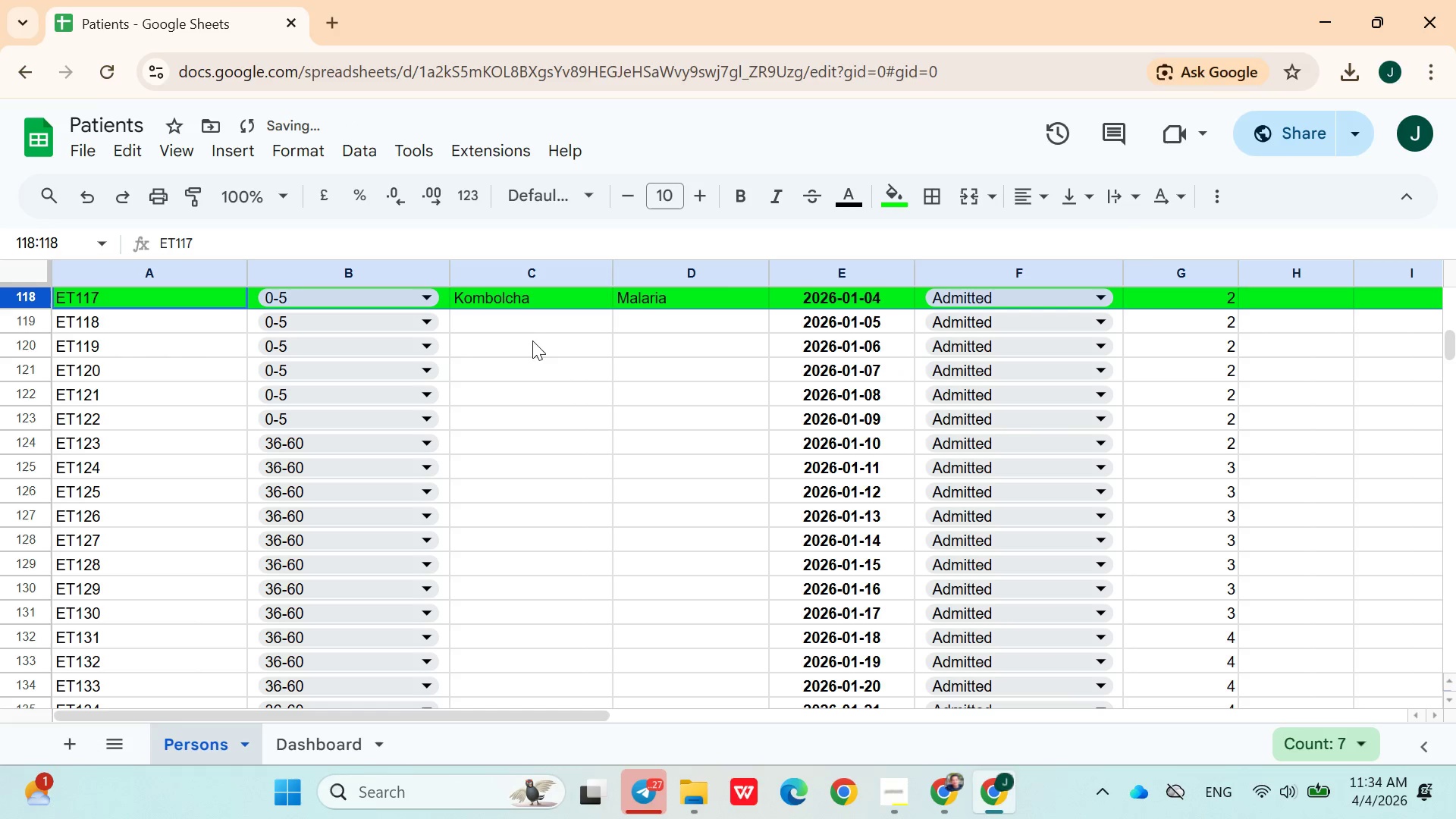 
left_click([522, 328])
 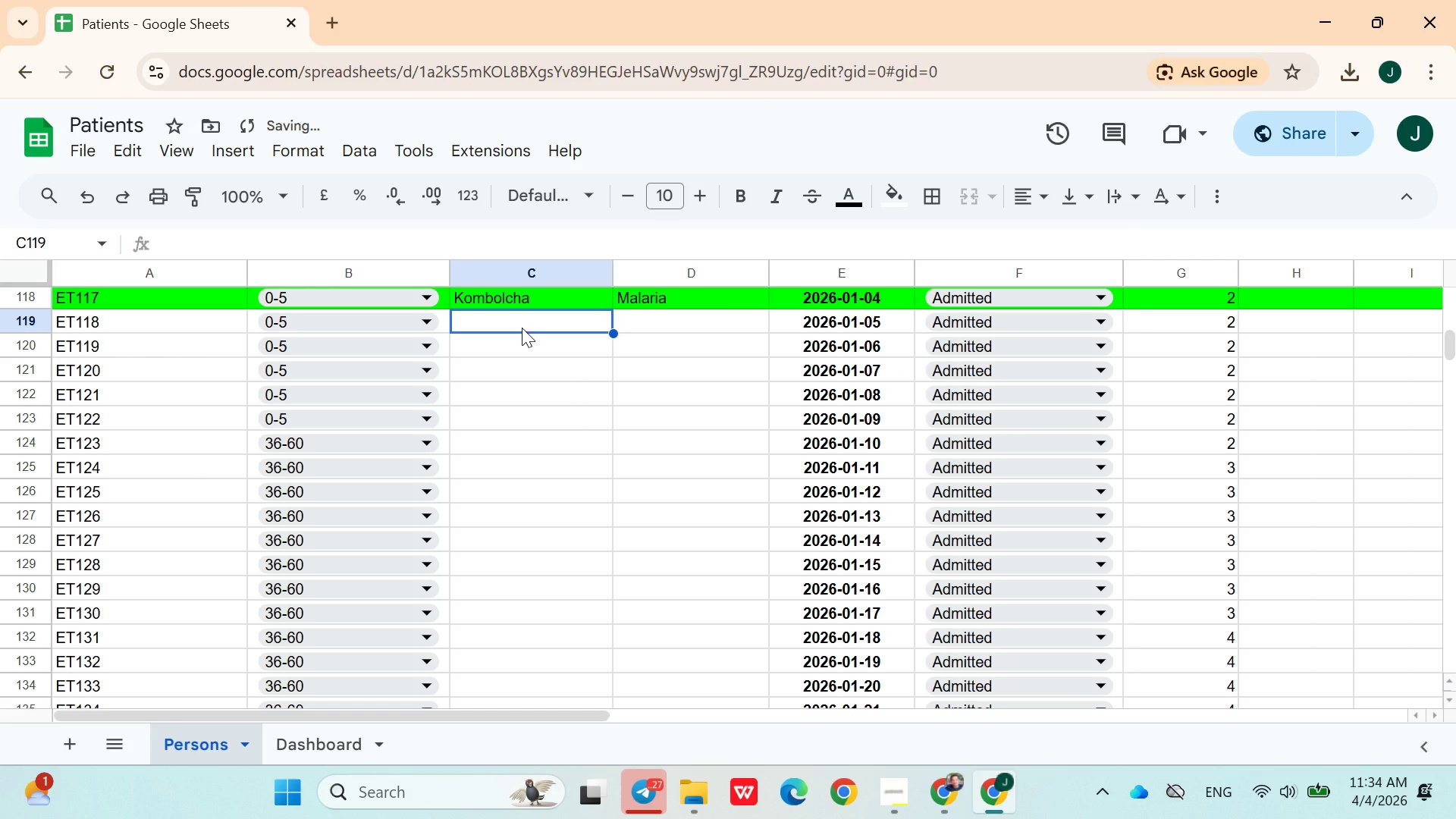 
type(Add)
 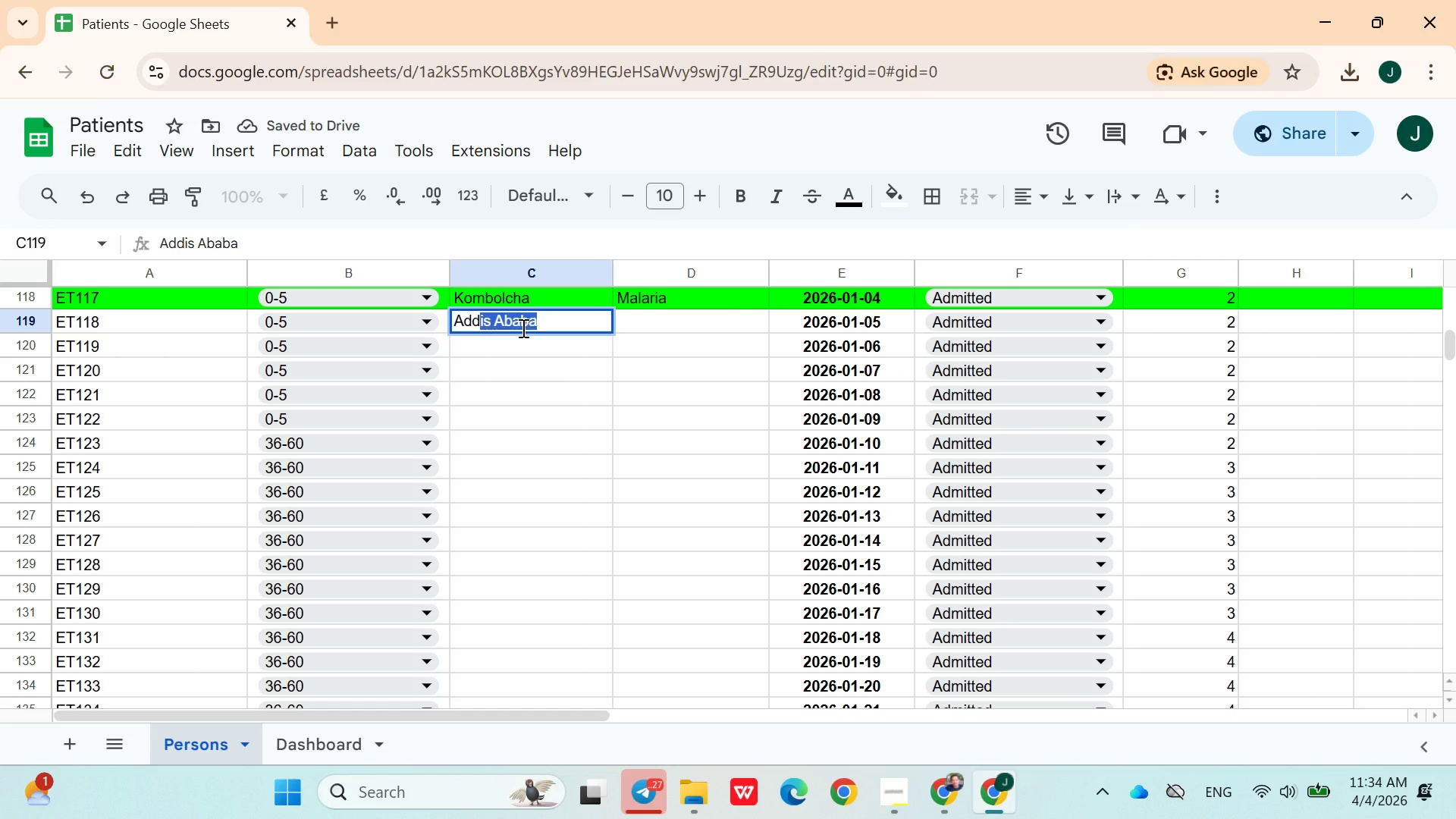 
key(ArrowDown)
 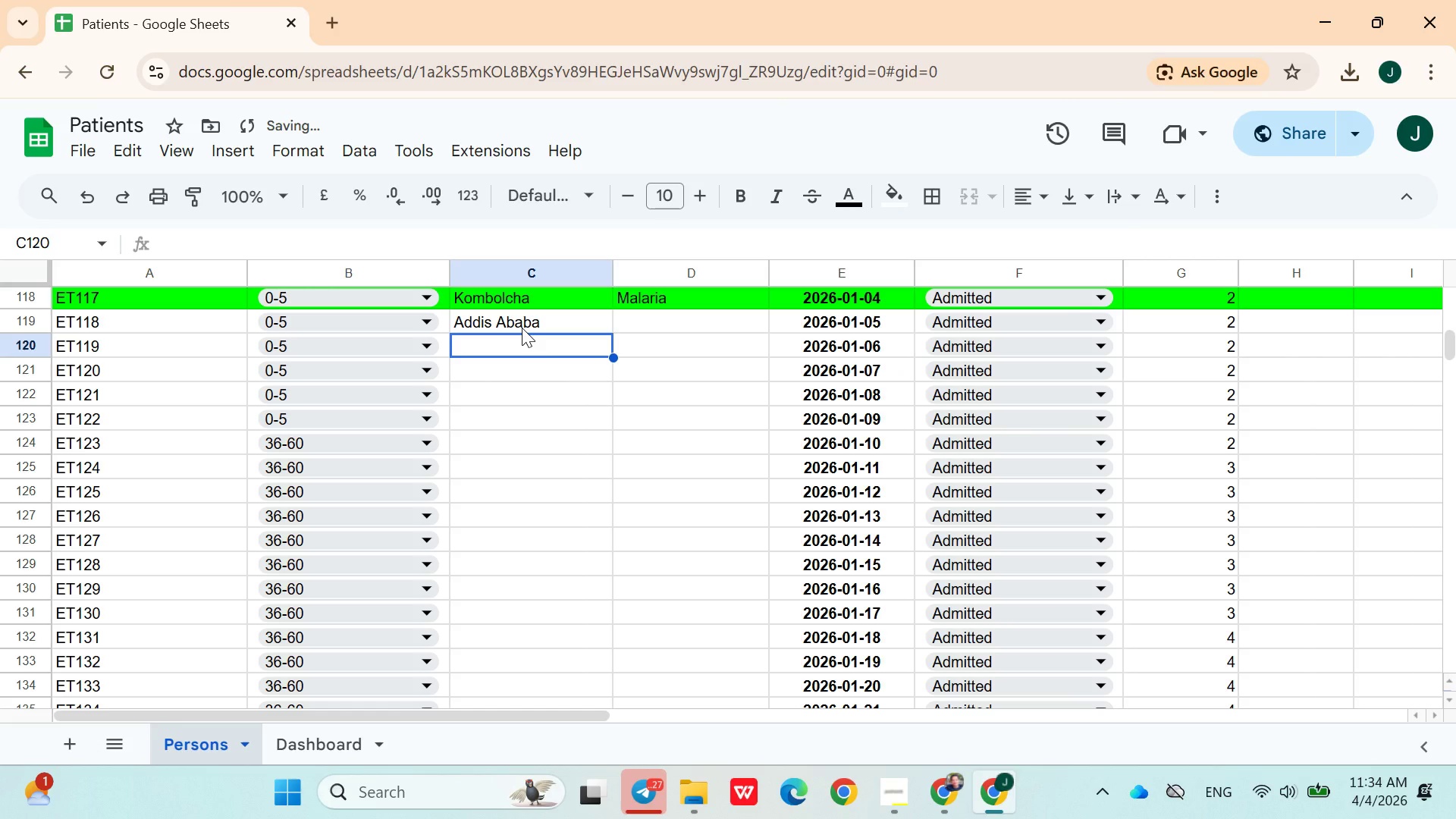 
hold_key(key=ShiftLeft, duration=1.51)
 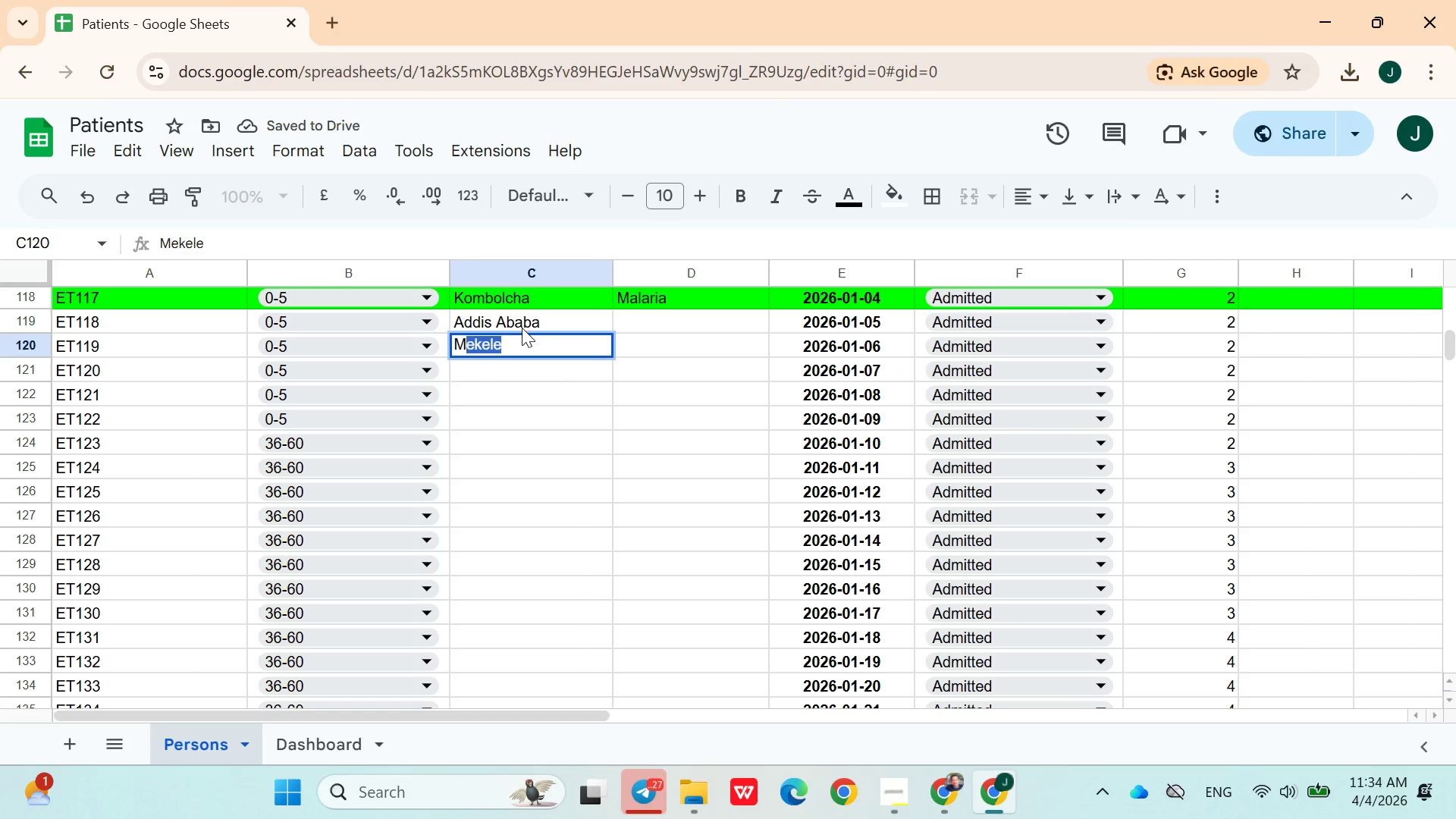 
type(Mek)
 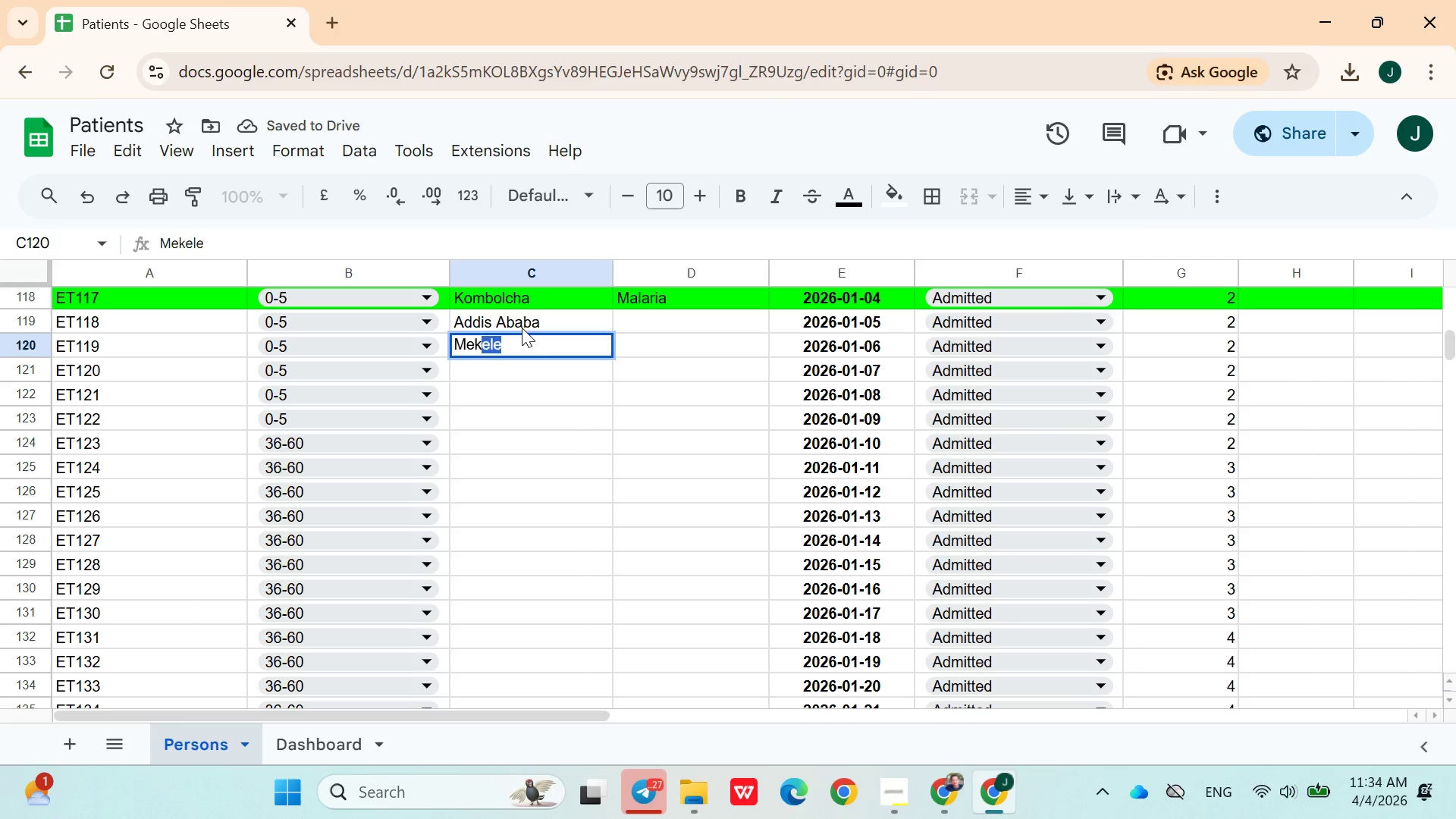 
key(ArrowDown)
 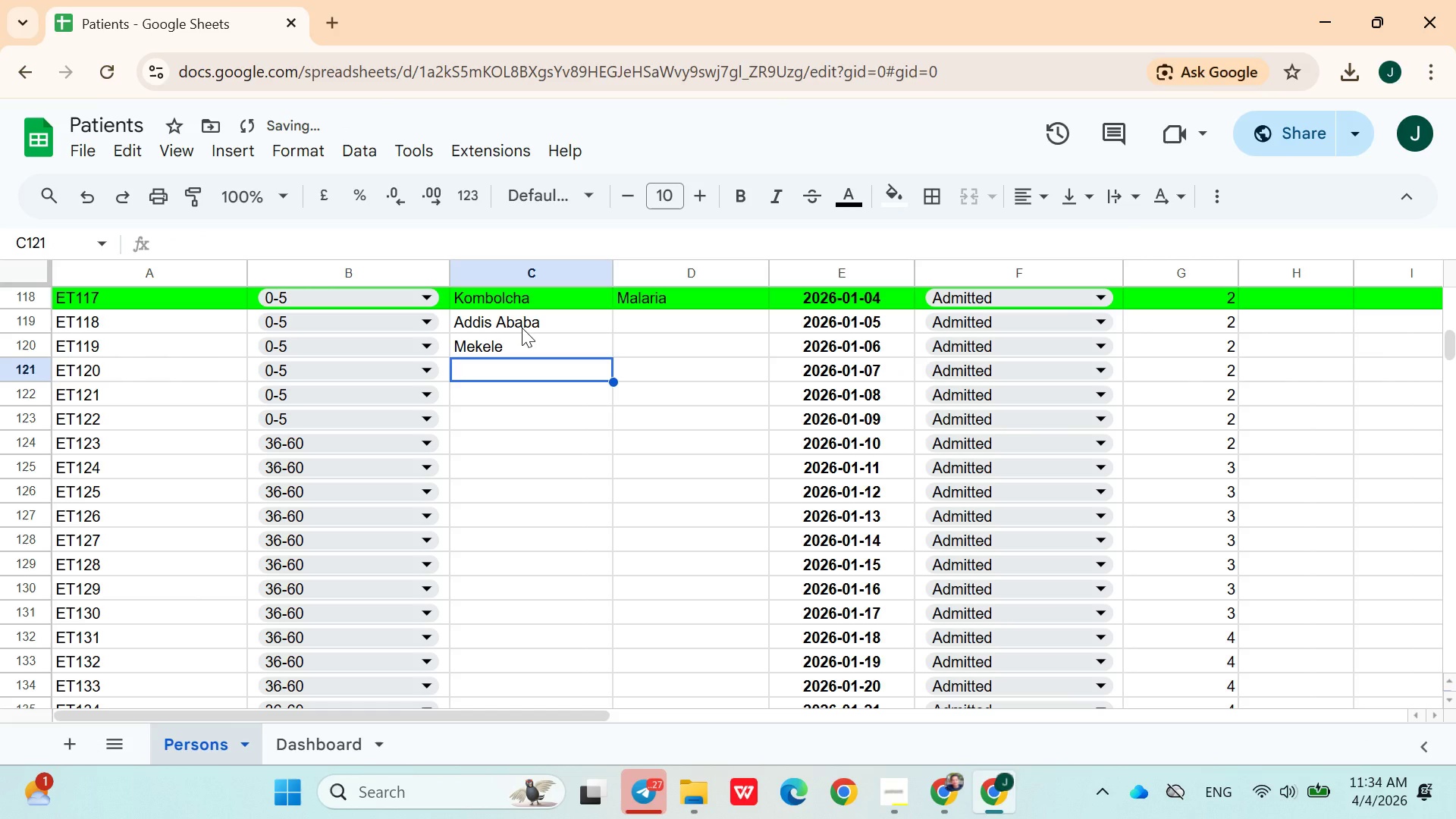 
type(Al)
 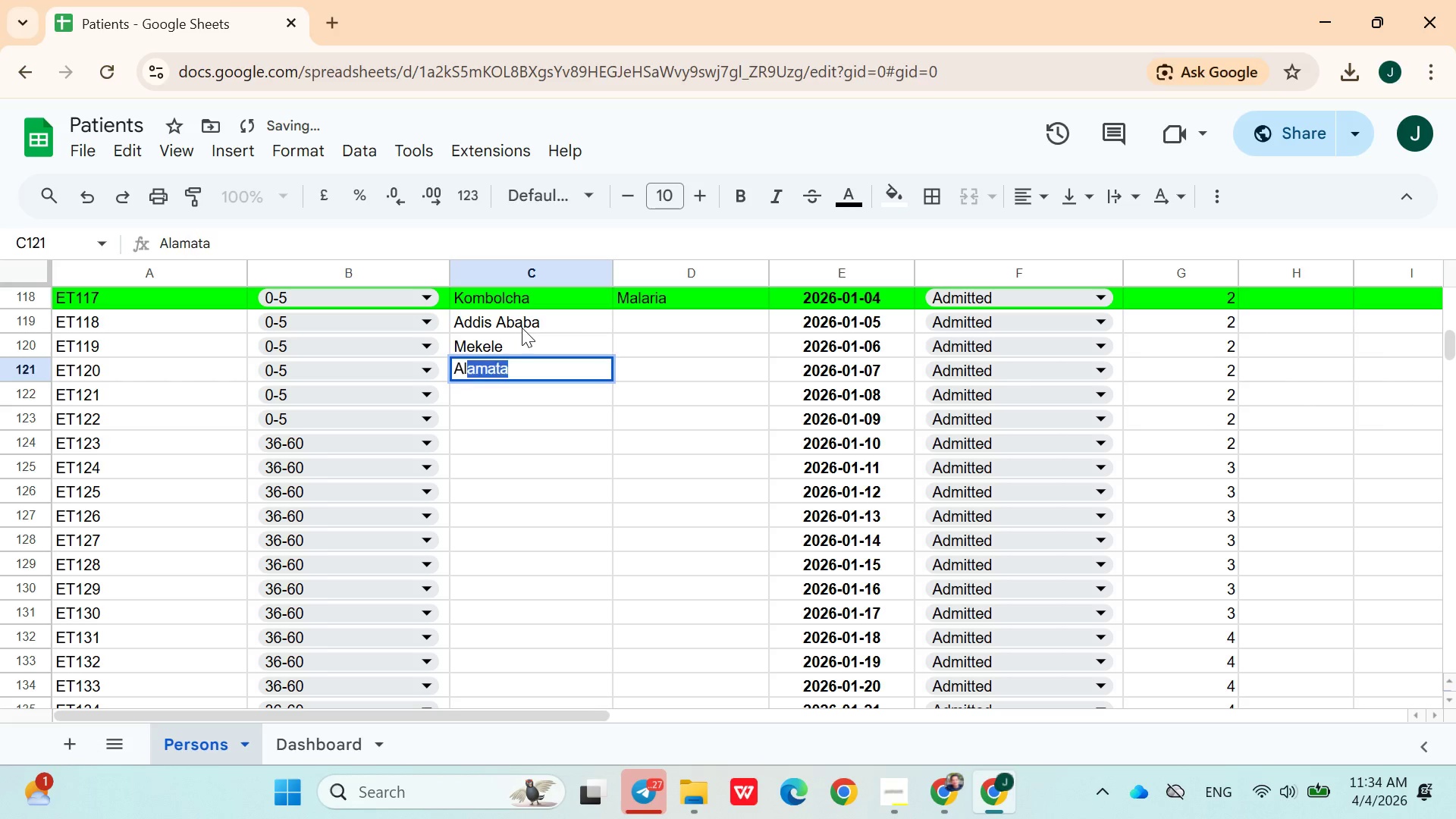 
key(ArrowDown)
 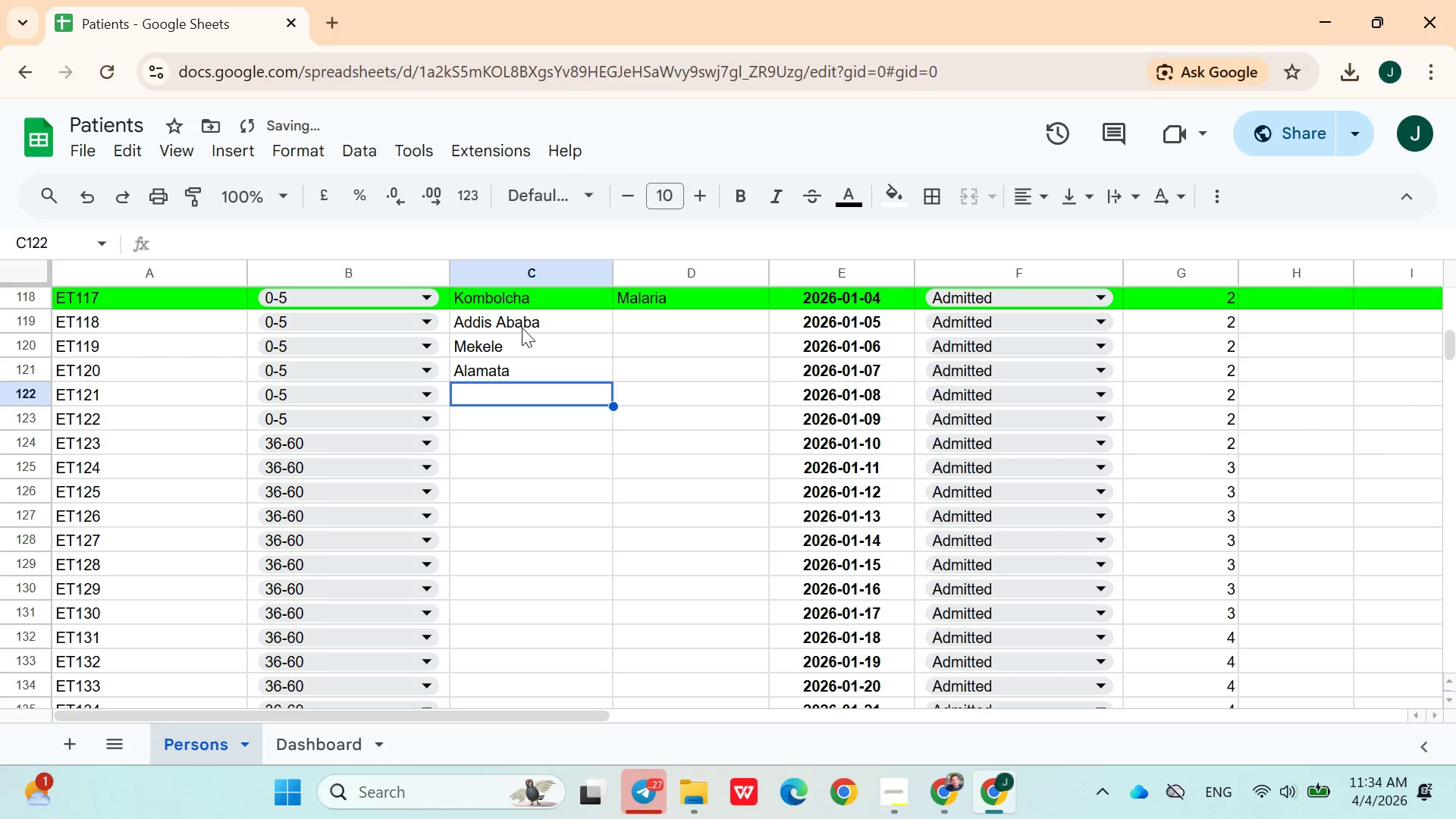 
type(Al)
 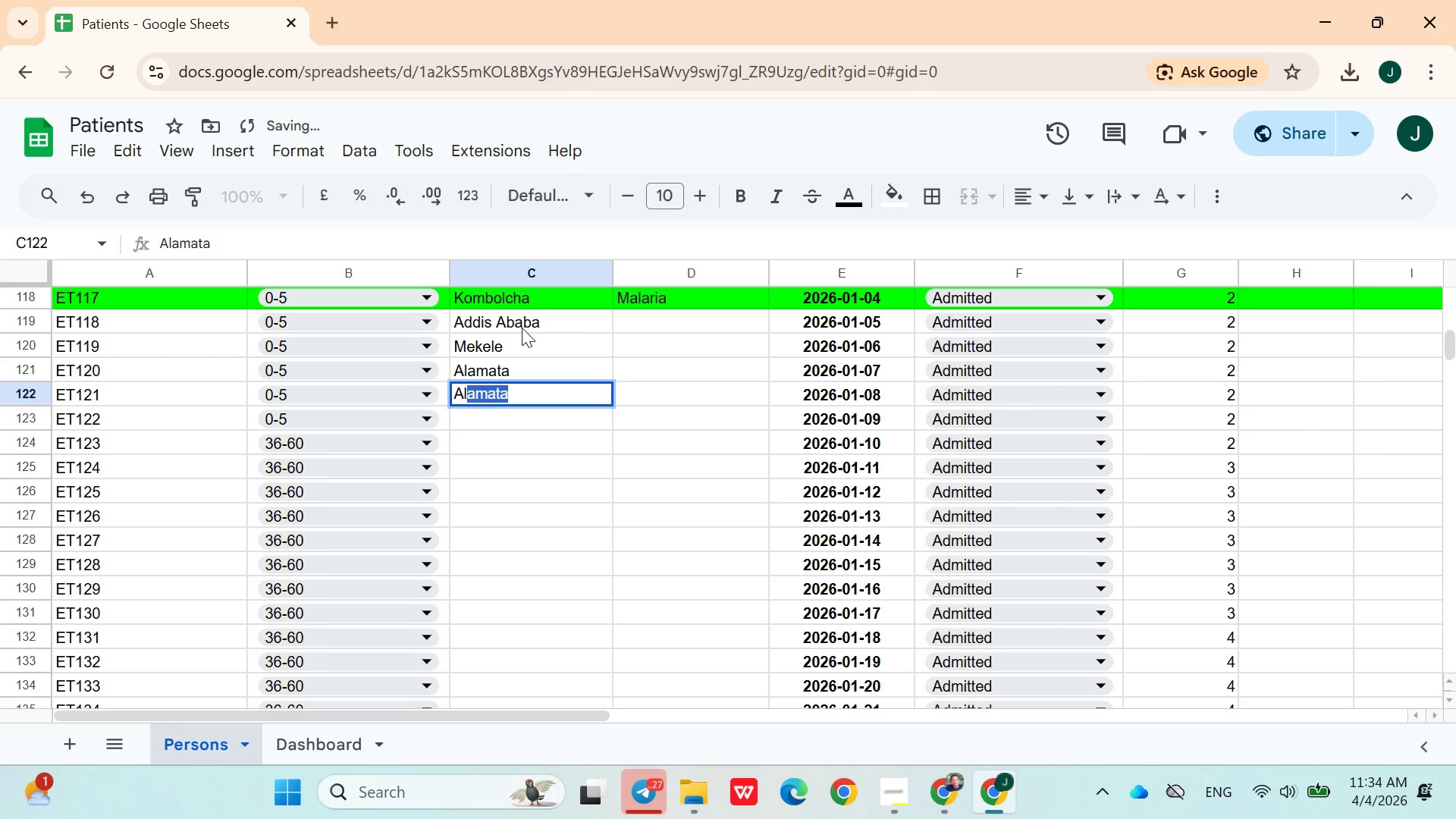 
key(ArrowDown)
 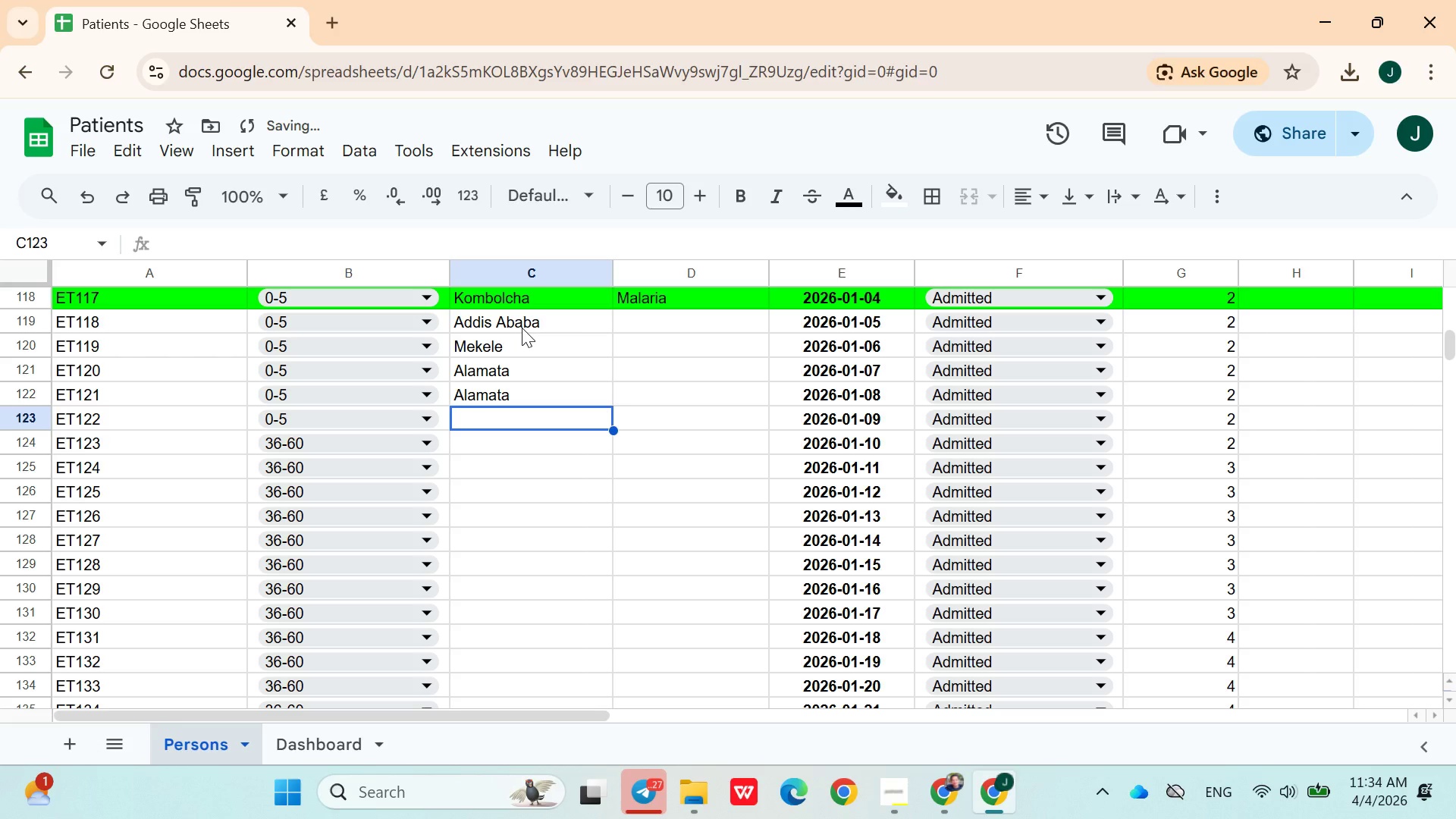 
type(Wajja)
 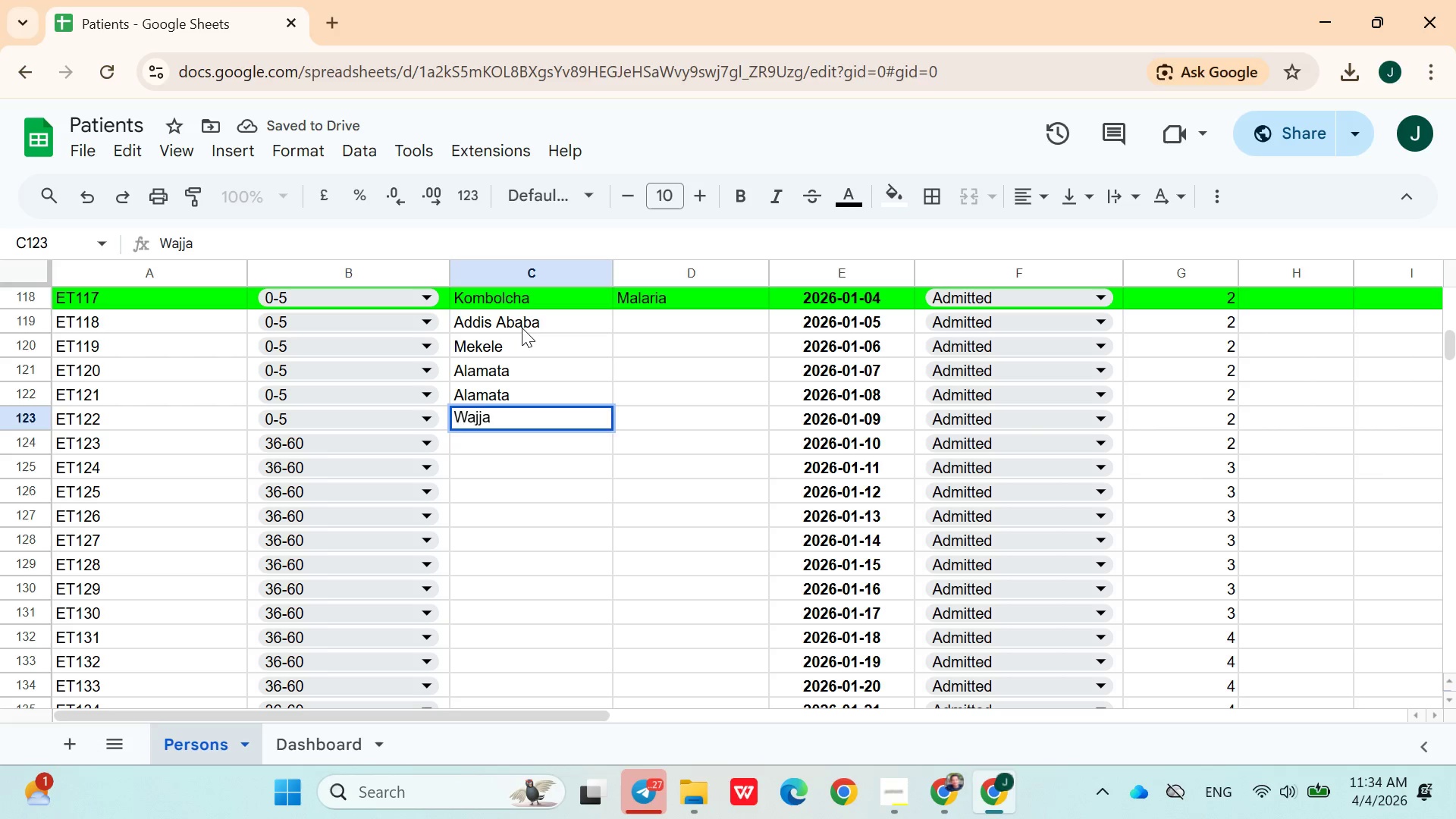 
key(ArrowDown)
 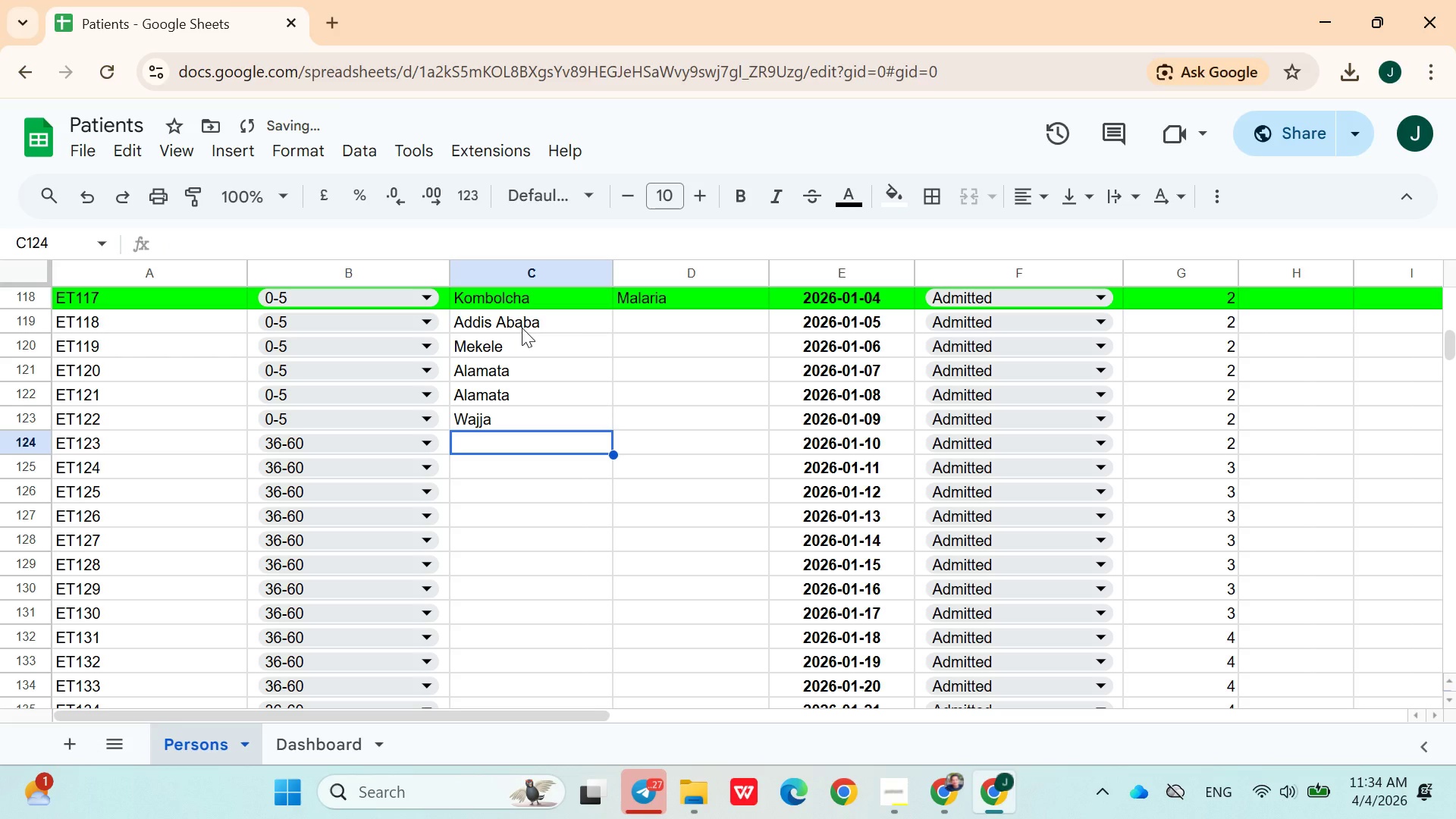 
hold_key(key=ShiftLeft, duration=1.52)
 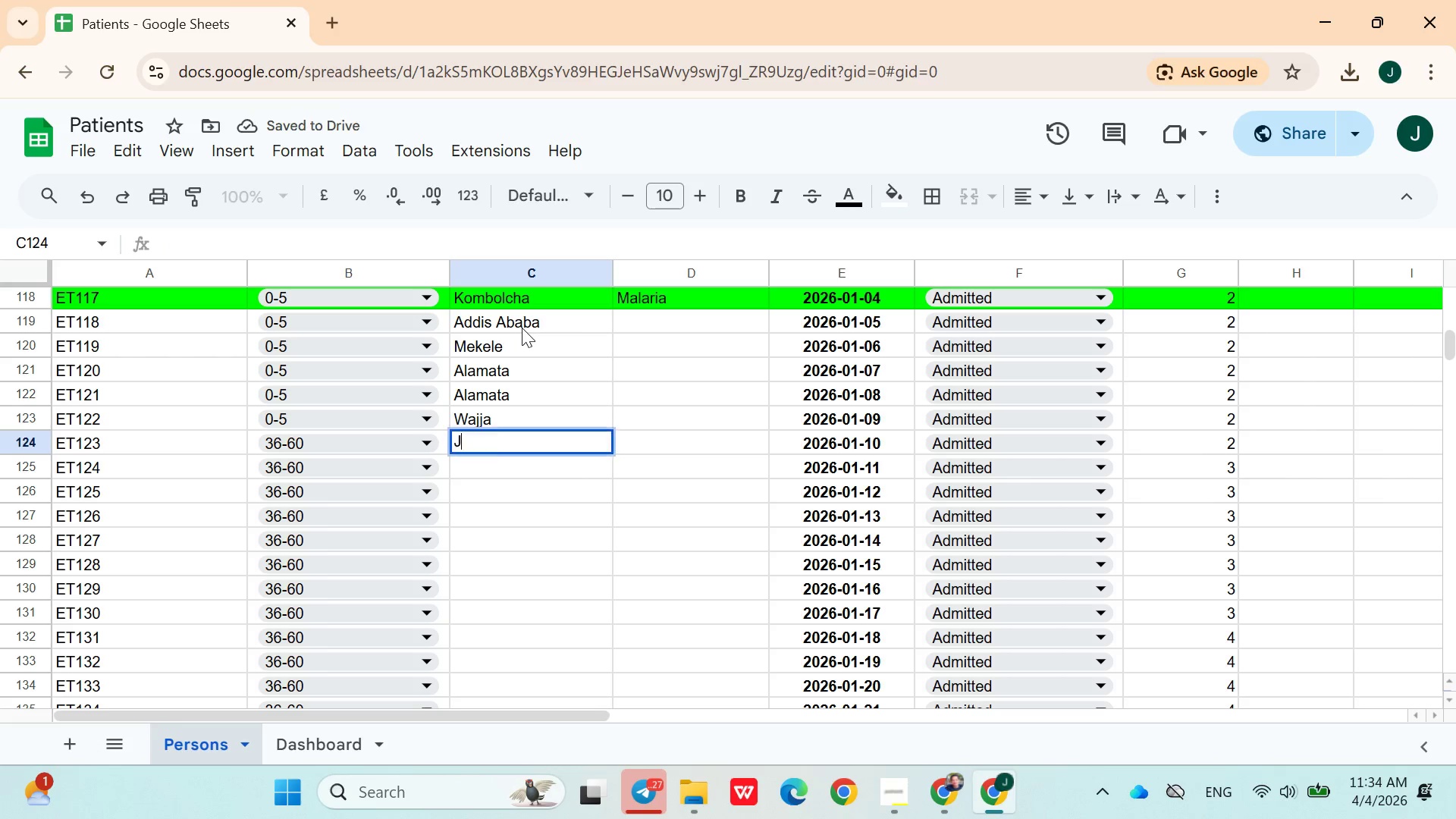 
key(Shift+J)
 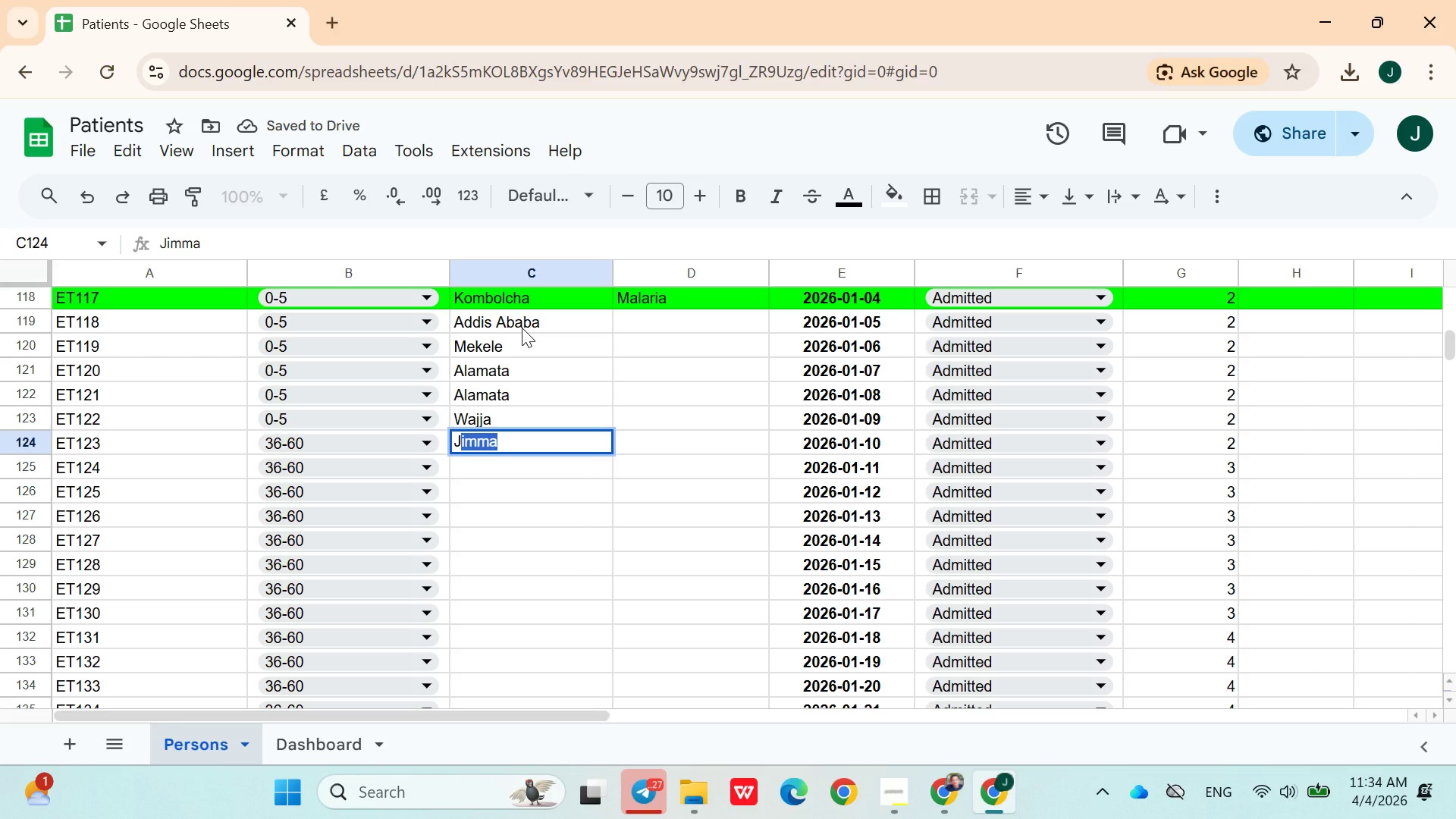 
key(ArrowDown)
 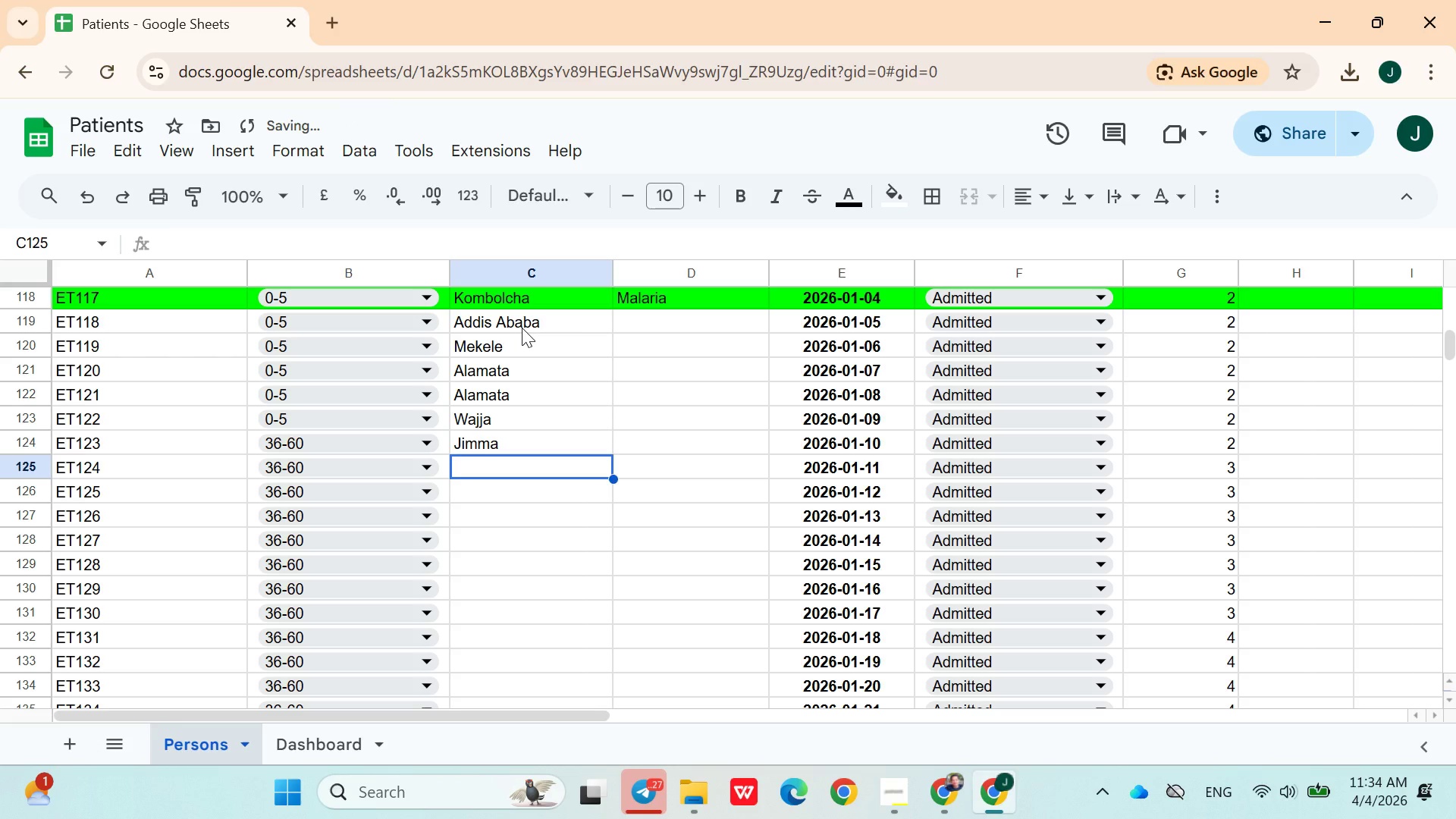 
type(Hawa)
 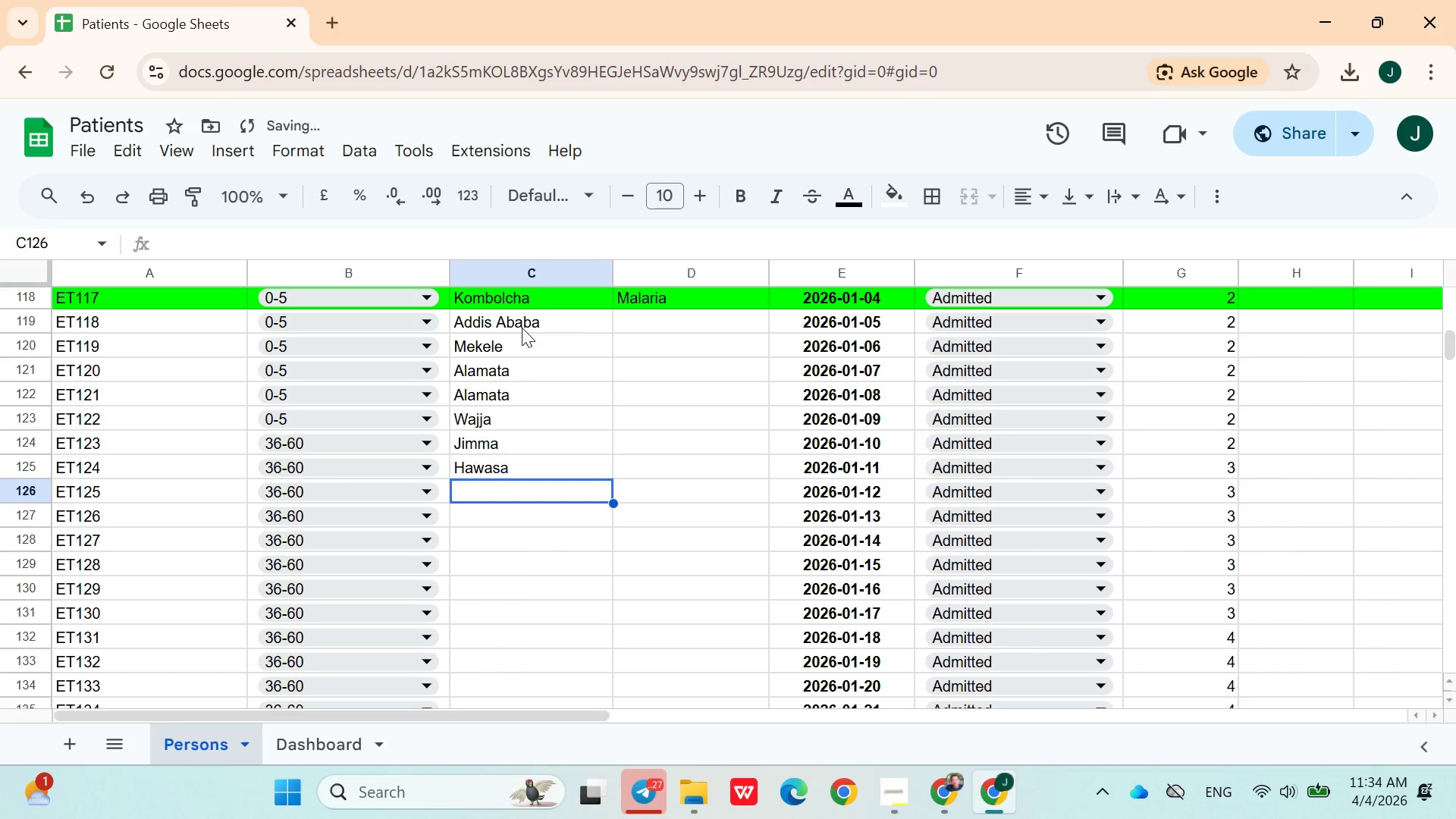 
key(ArrowDown)
 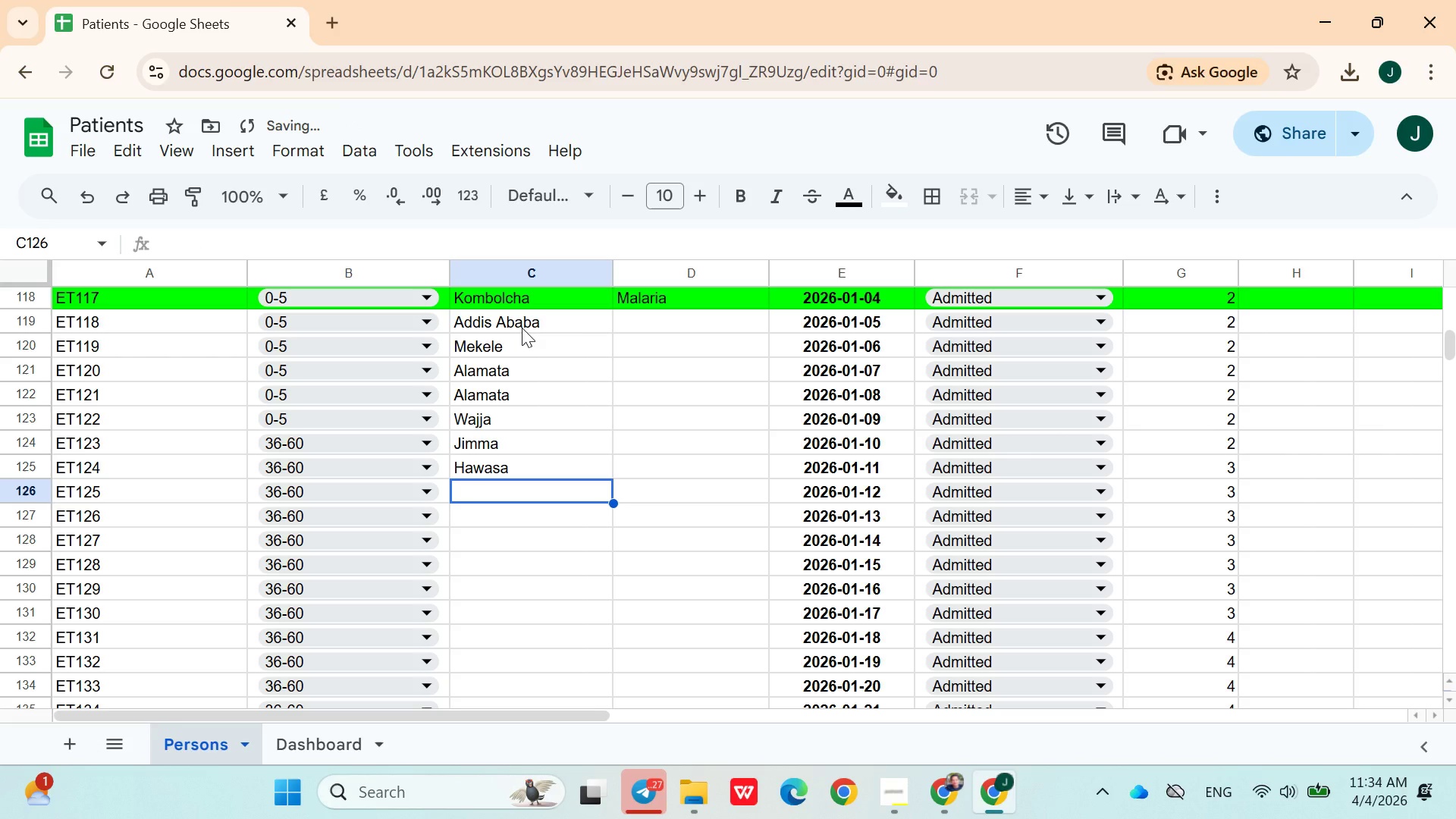 
type(Dir)
 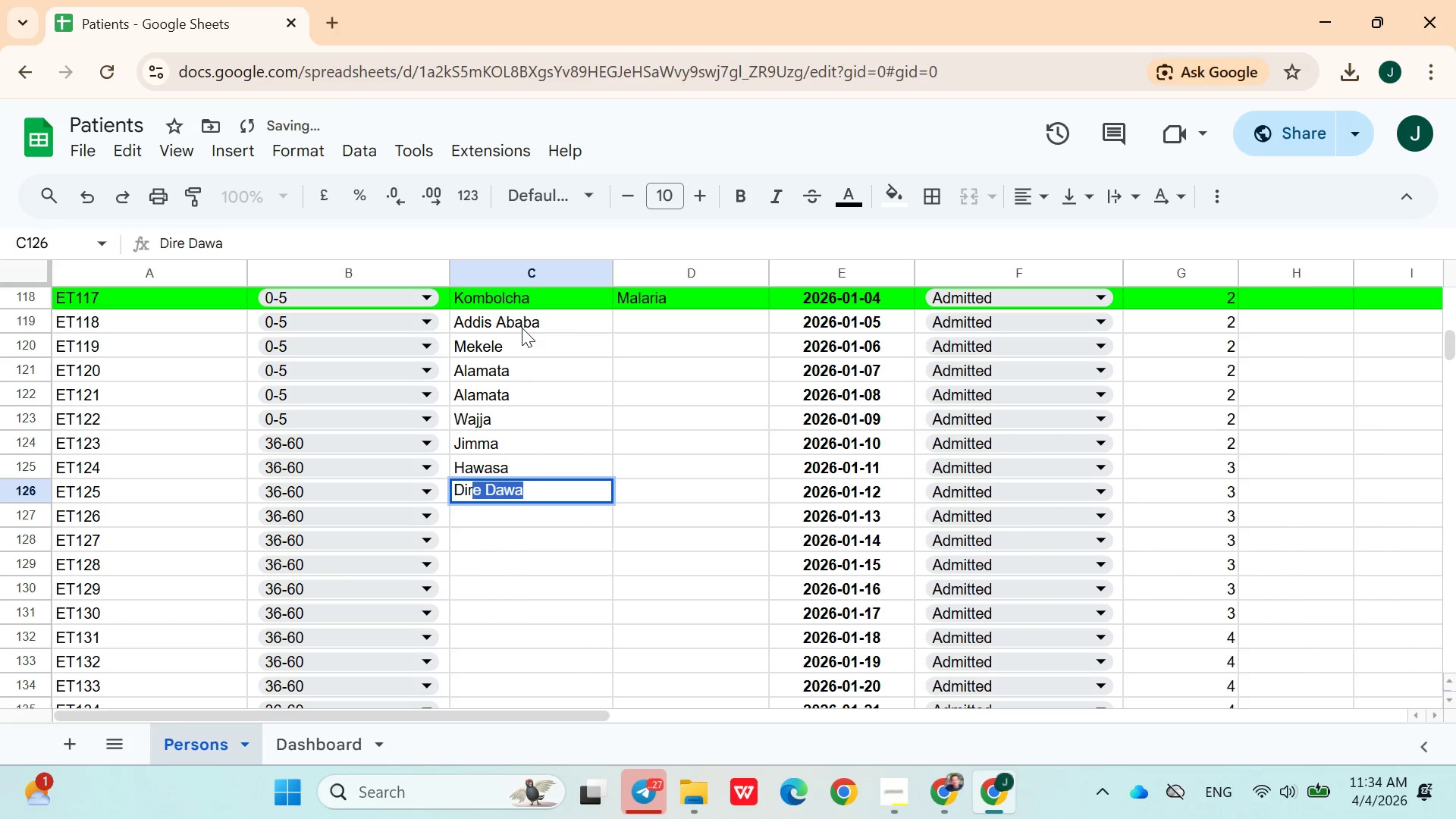 
key(ArrowDown)
 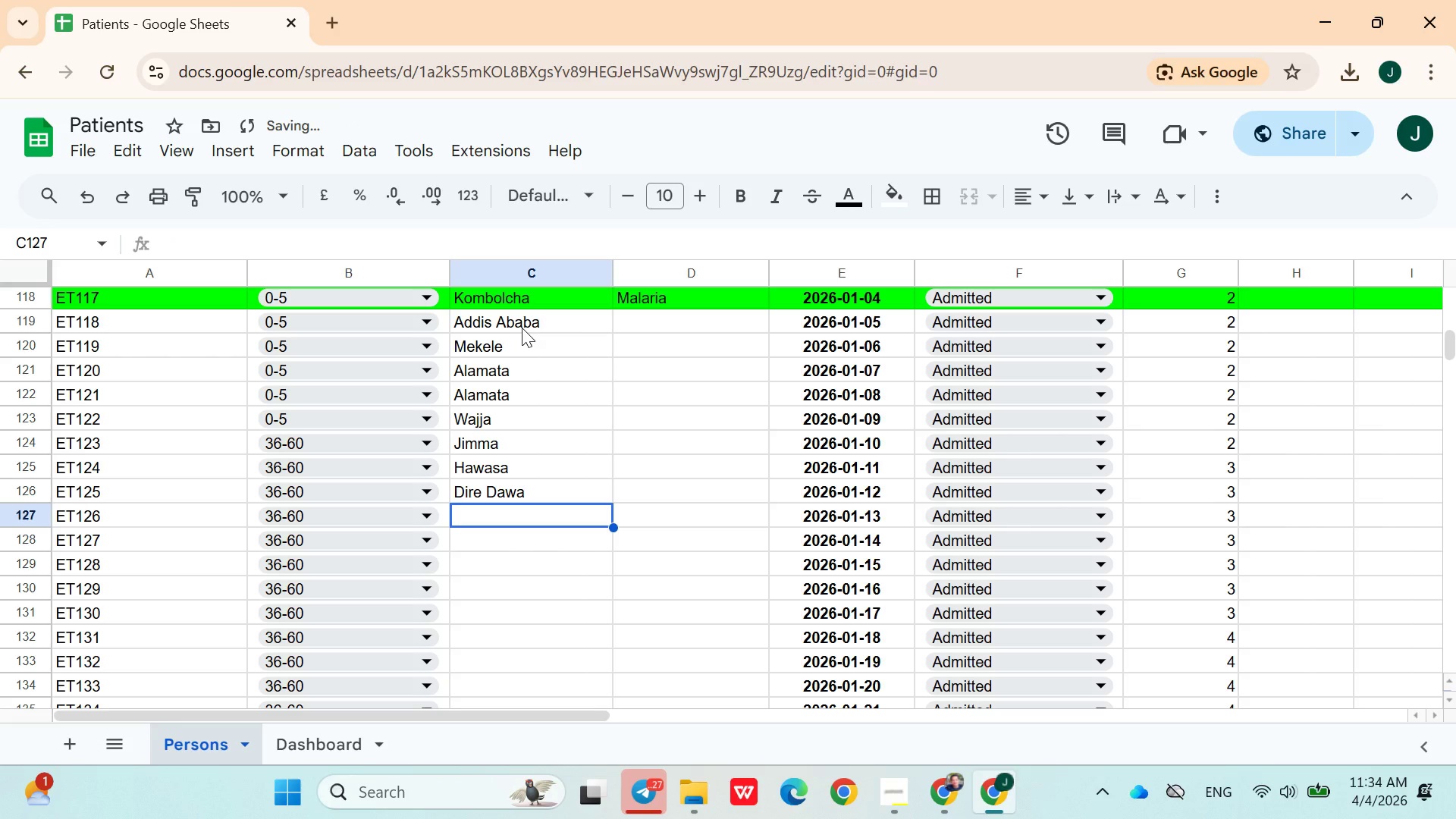 
type(dire)
 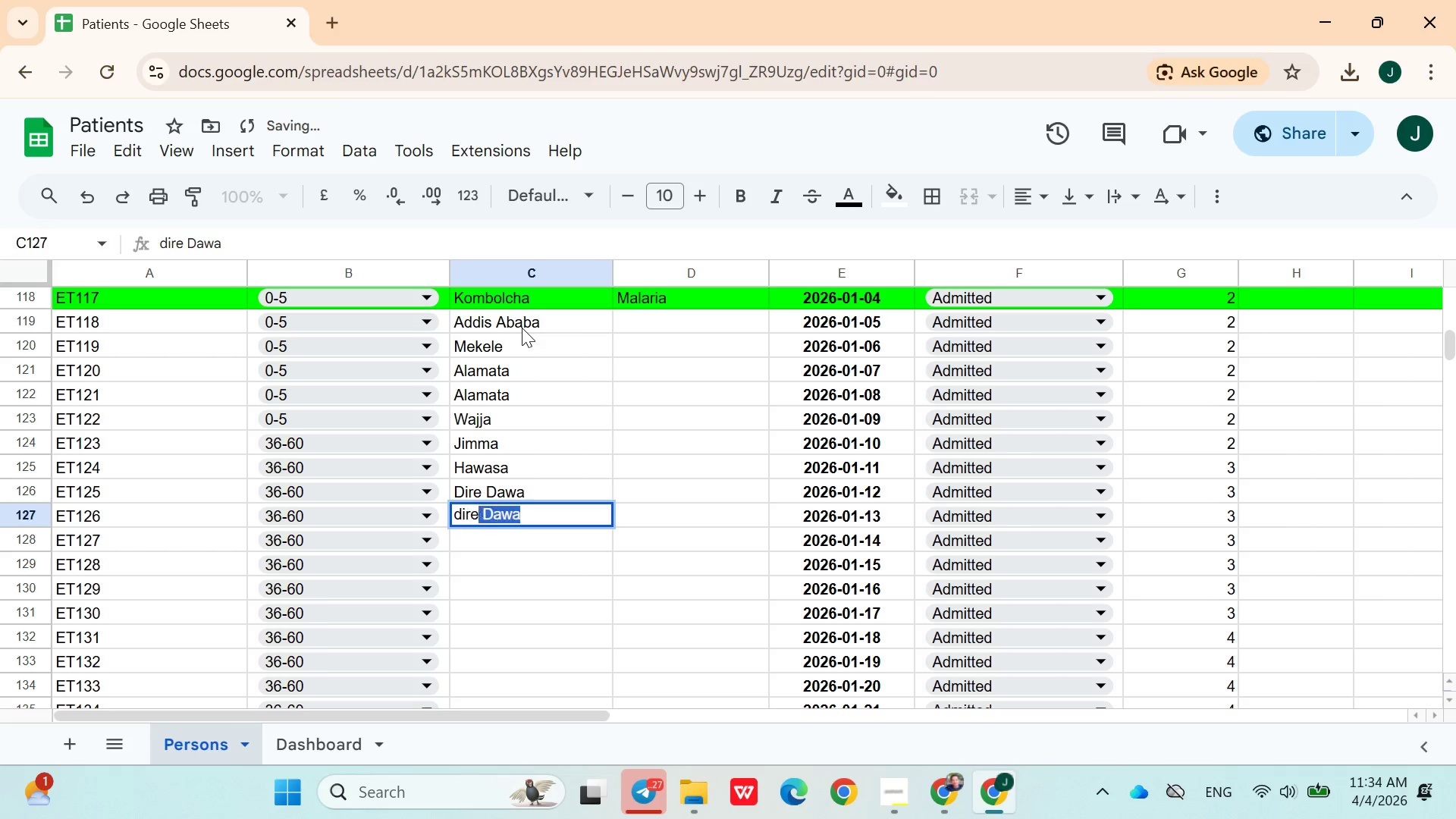 
key(ArrowDown)
 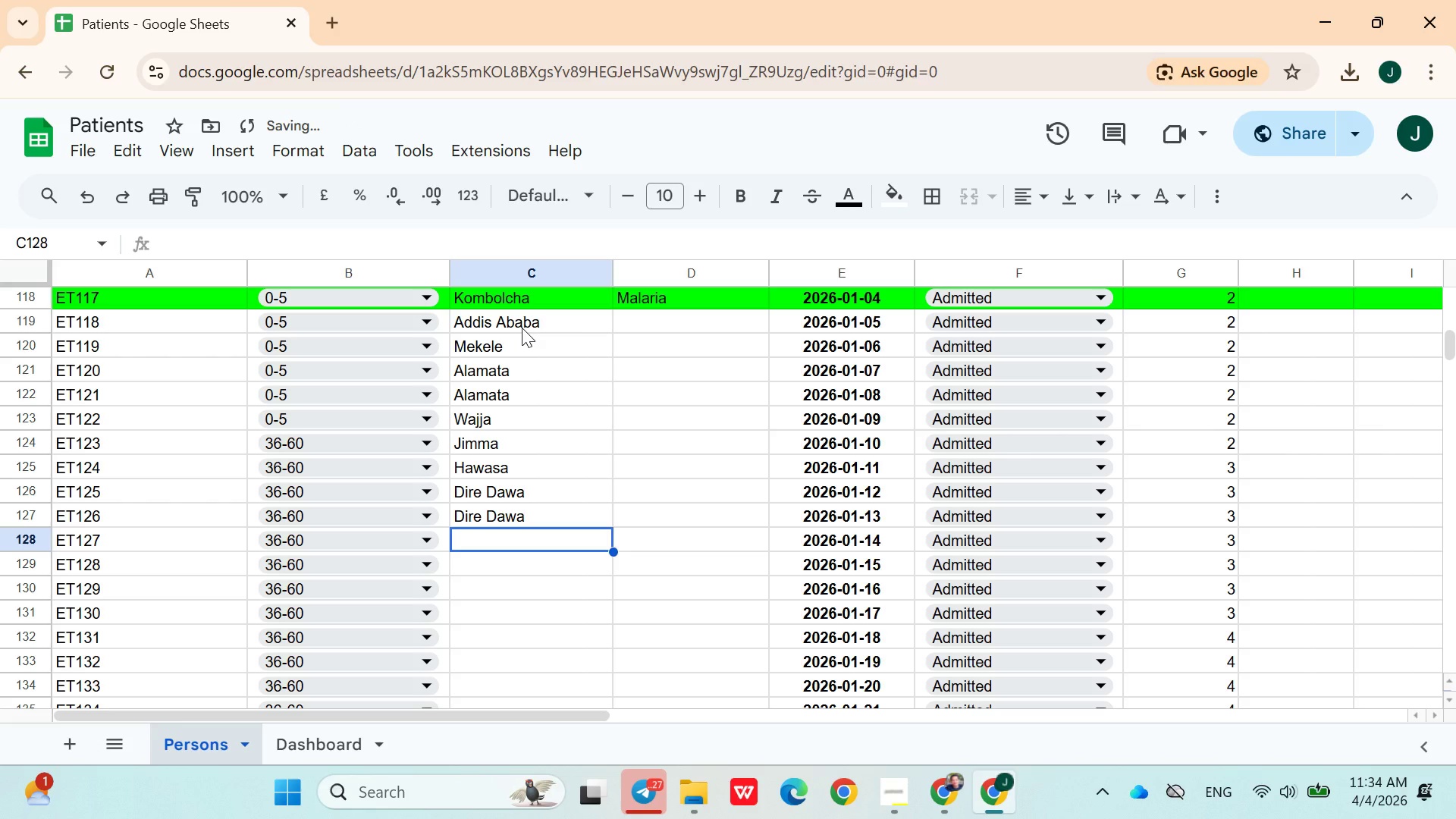 
type(Add)
 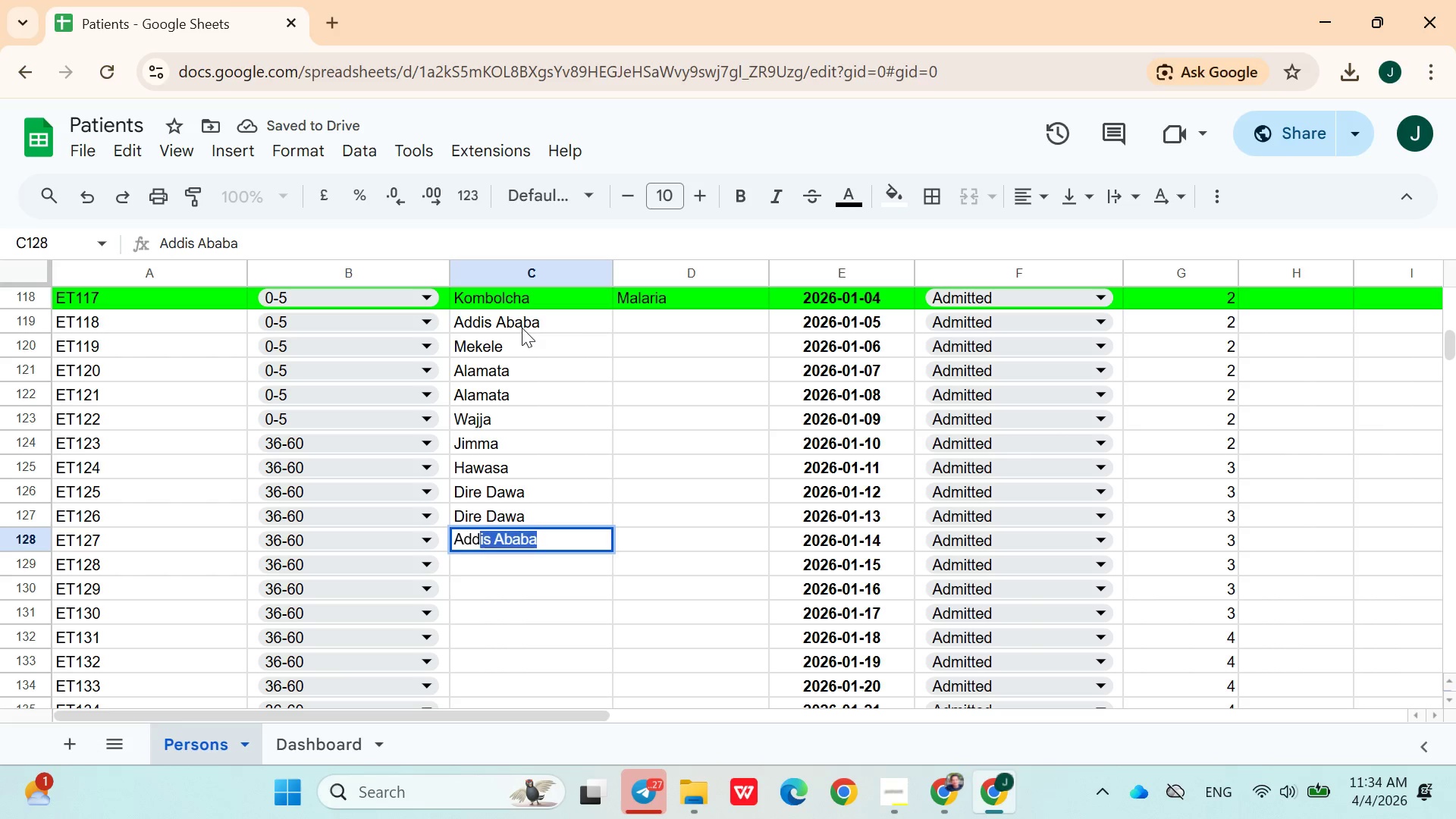 
key(ArrowDown)
 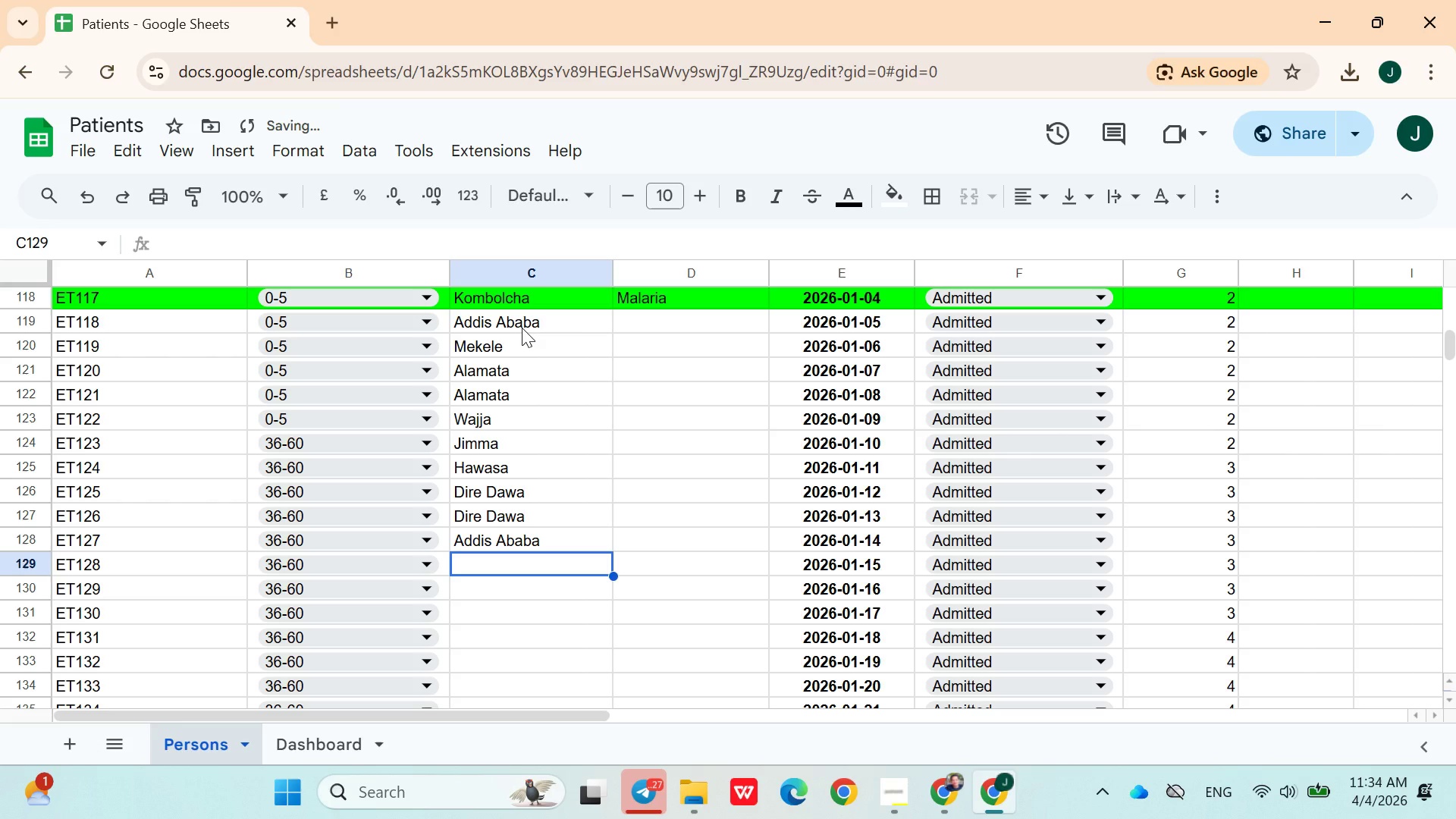 
type(Gon)
 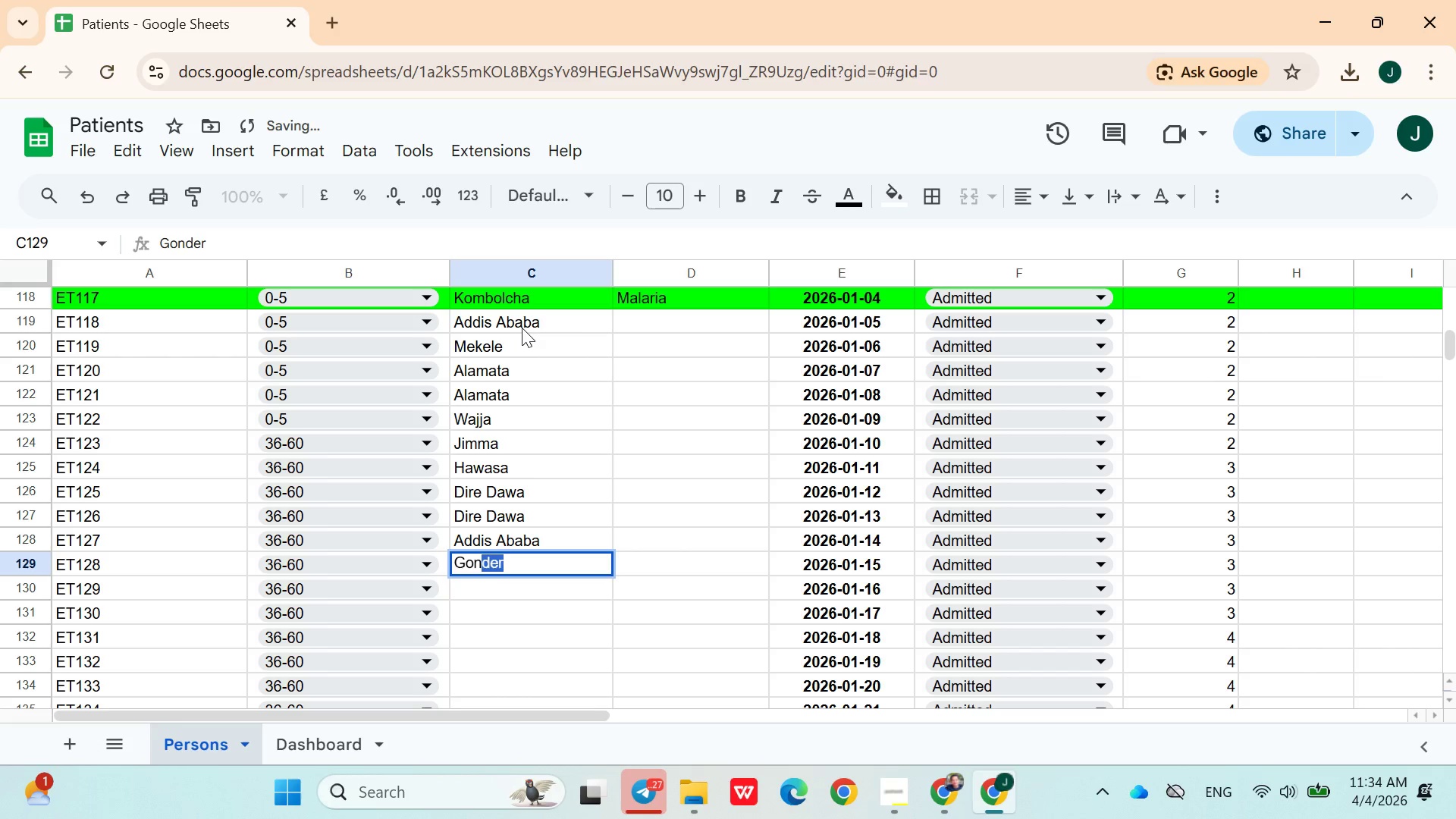 
key(ArrowDown)
 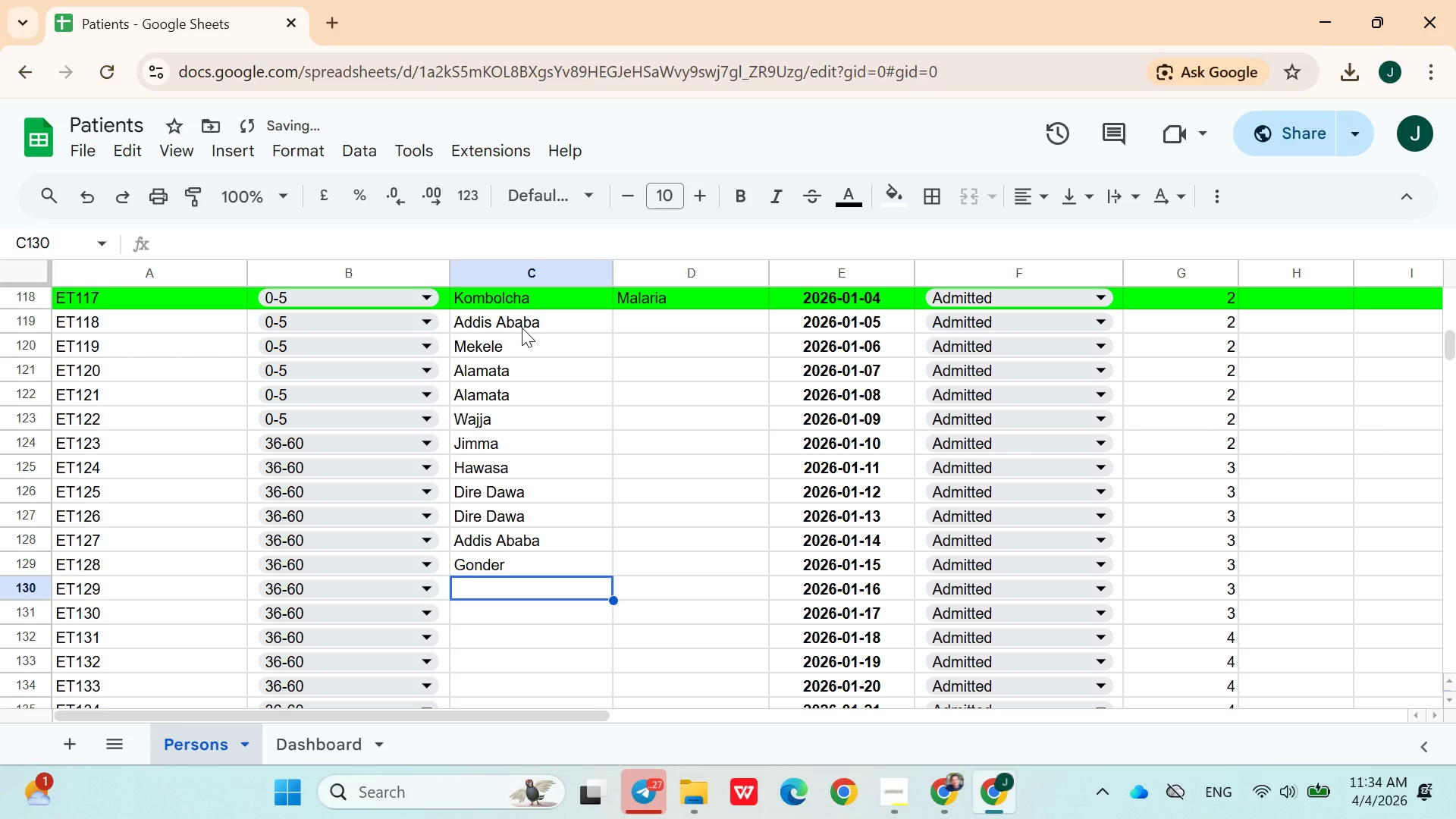 
type(Bah)
 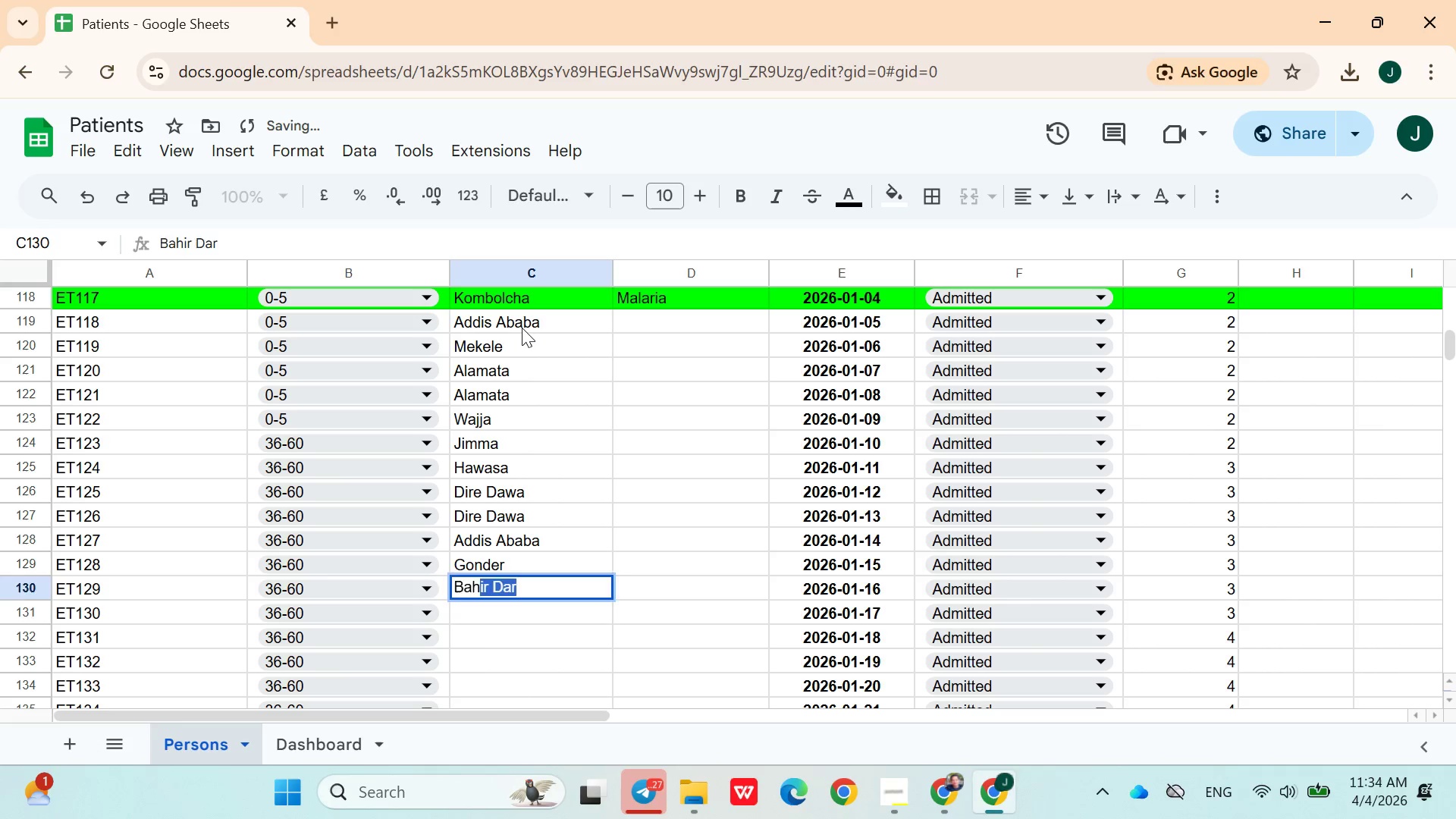 
key(ArrowDown)
 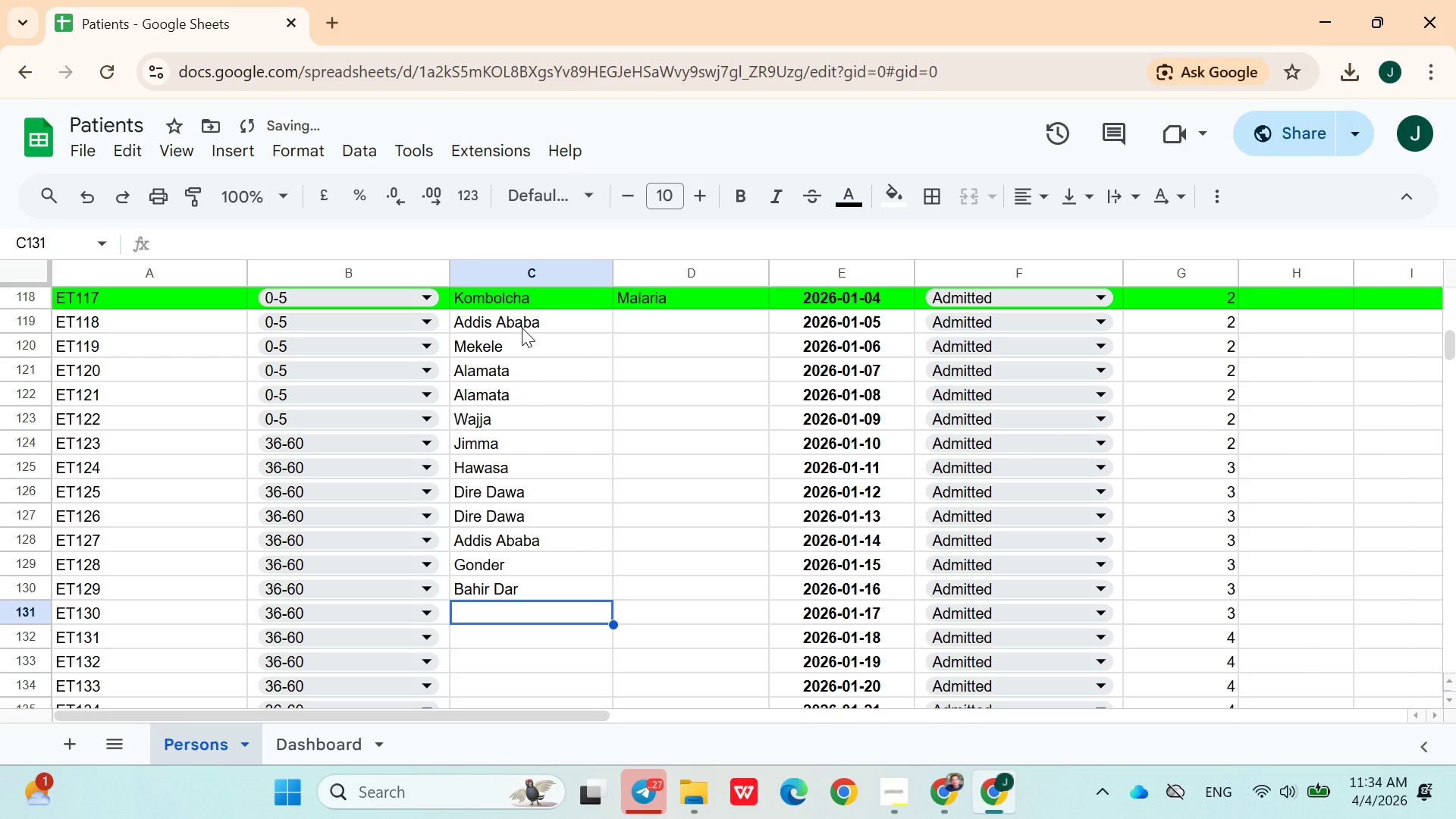 
type(Debret)
key(Backspace)
key(Backspace)
type(e)
 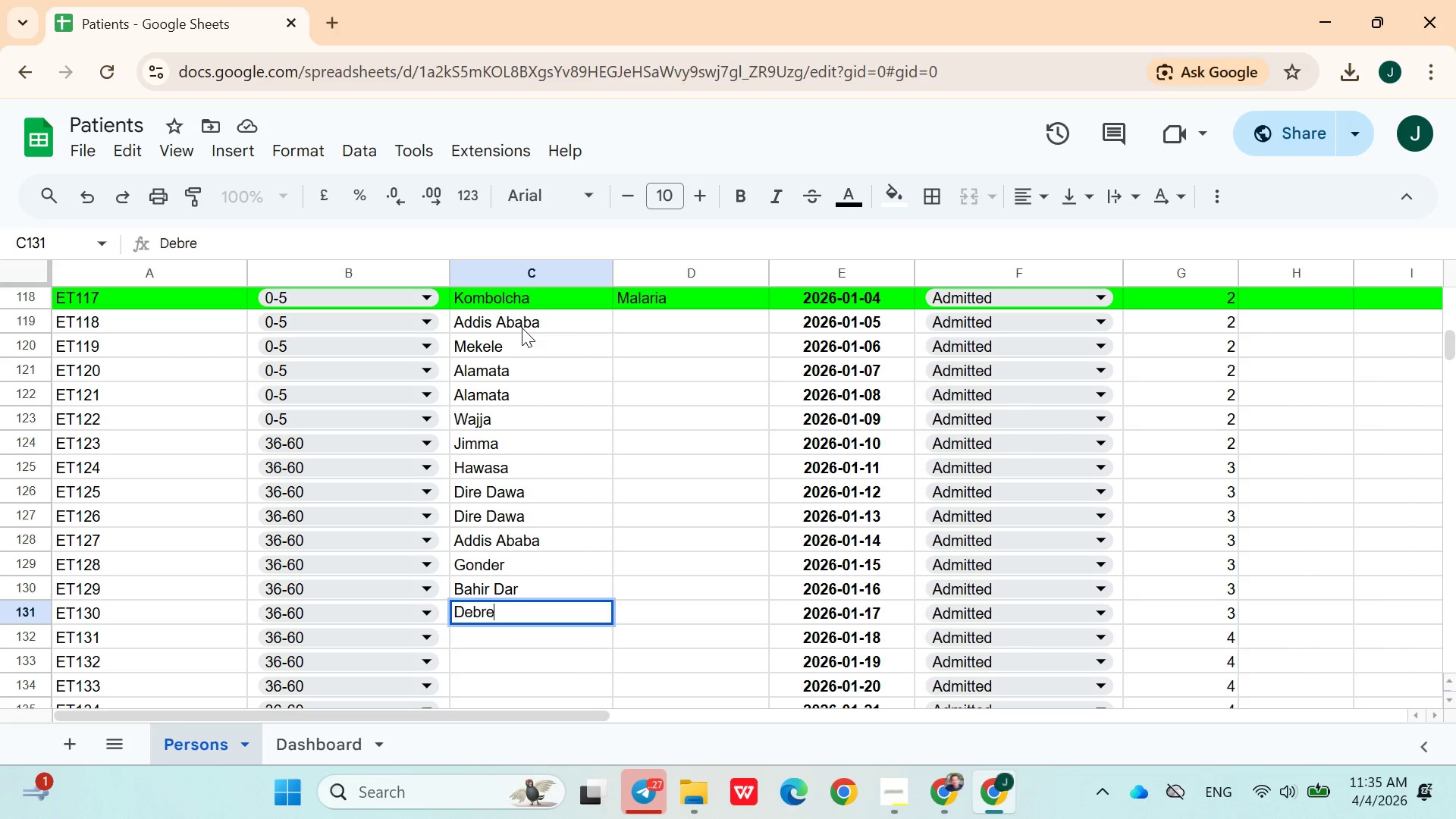 
wait(32.56)
 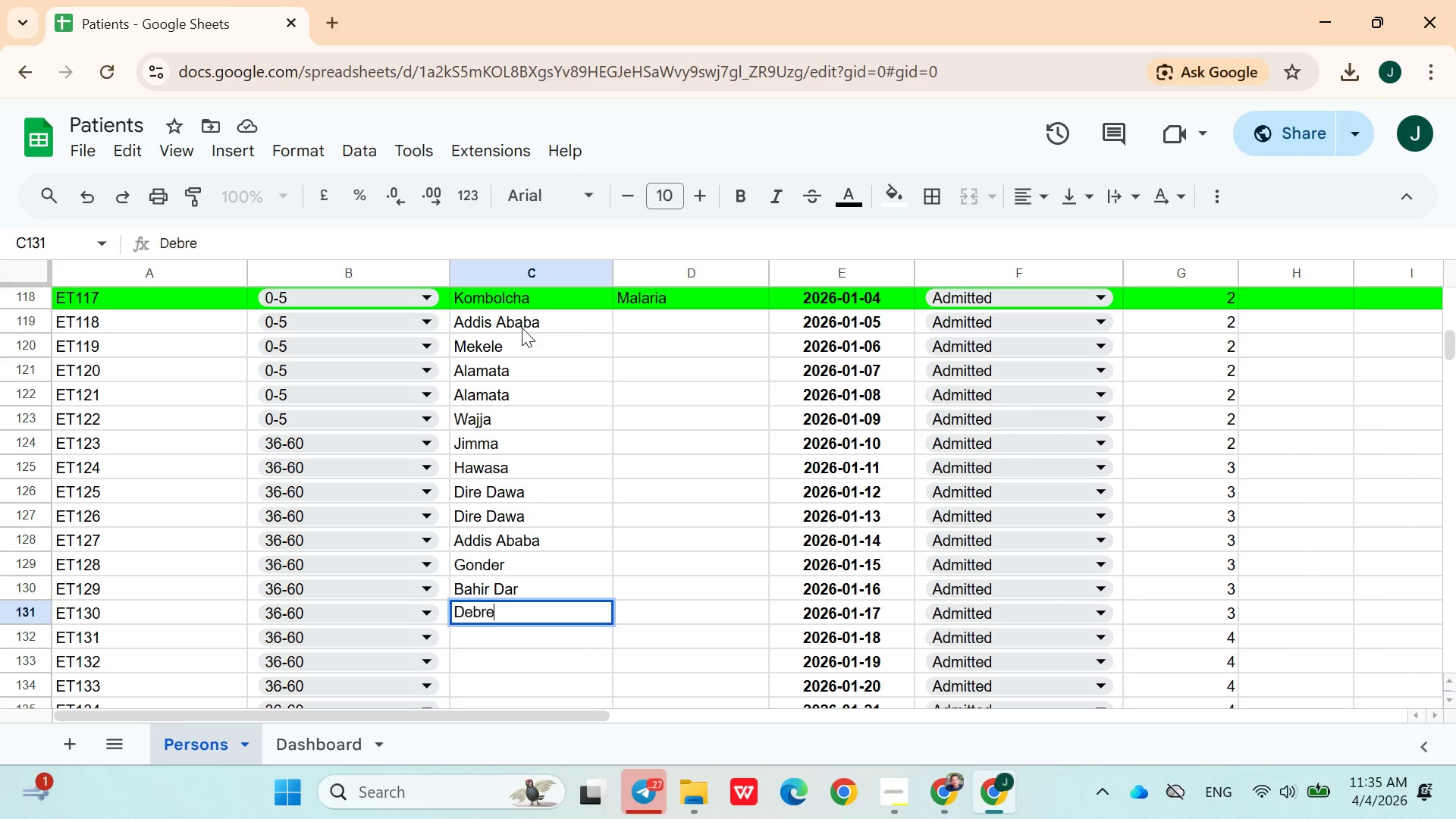 
key(B)
 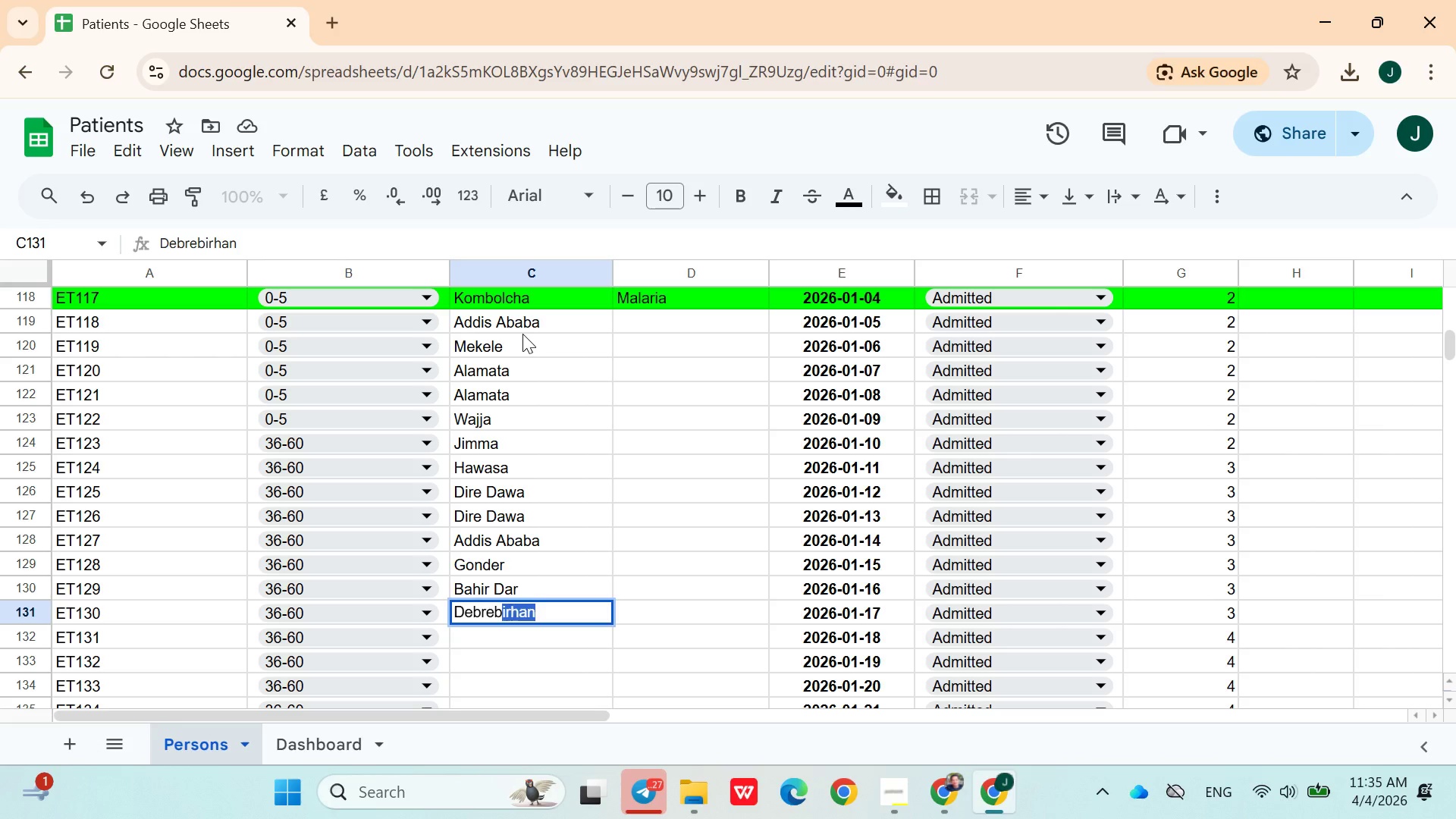 
key(ArrowDown)
 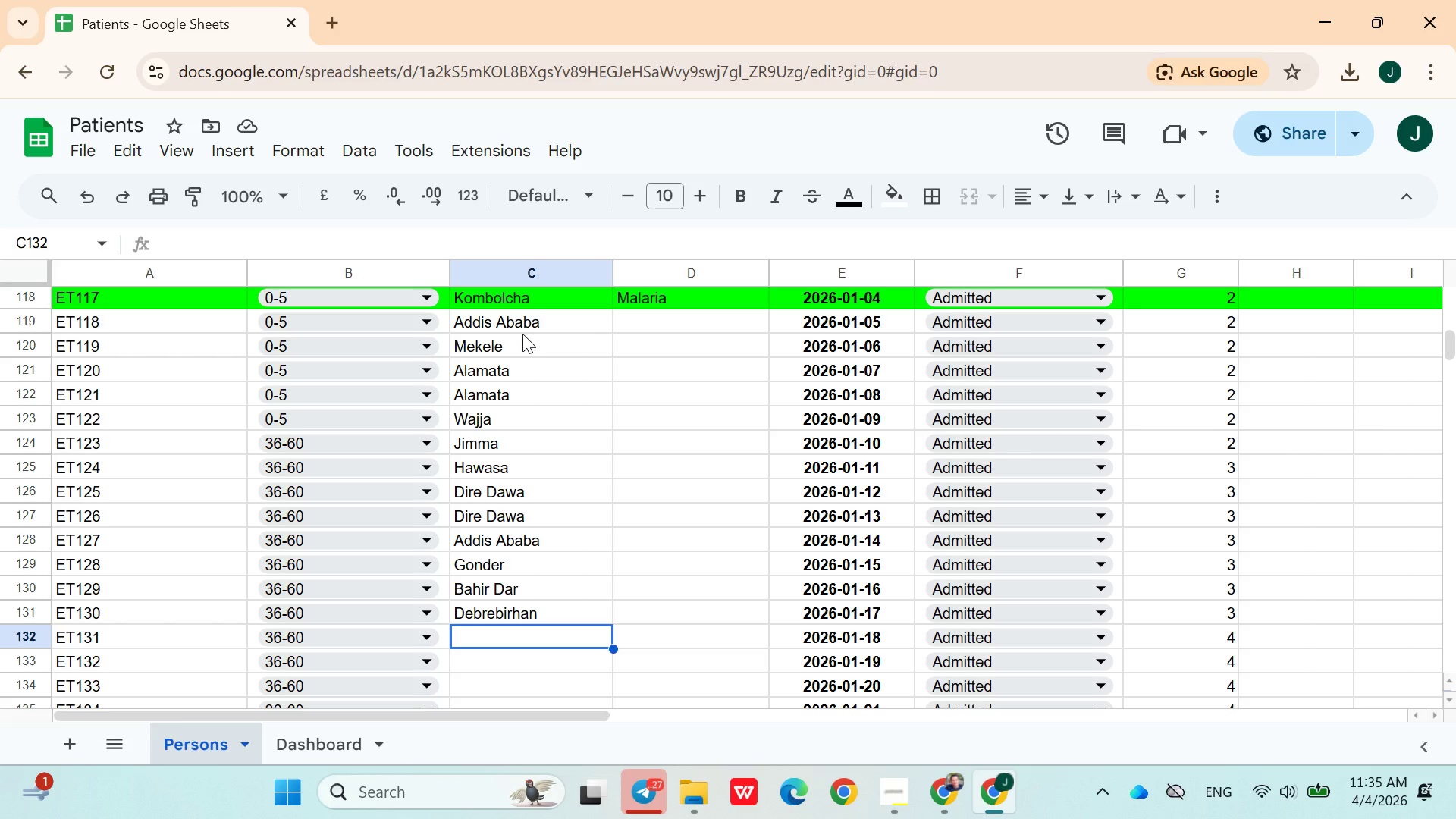 
wait(13.64)
 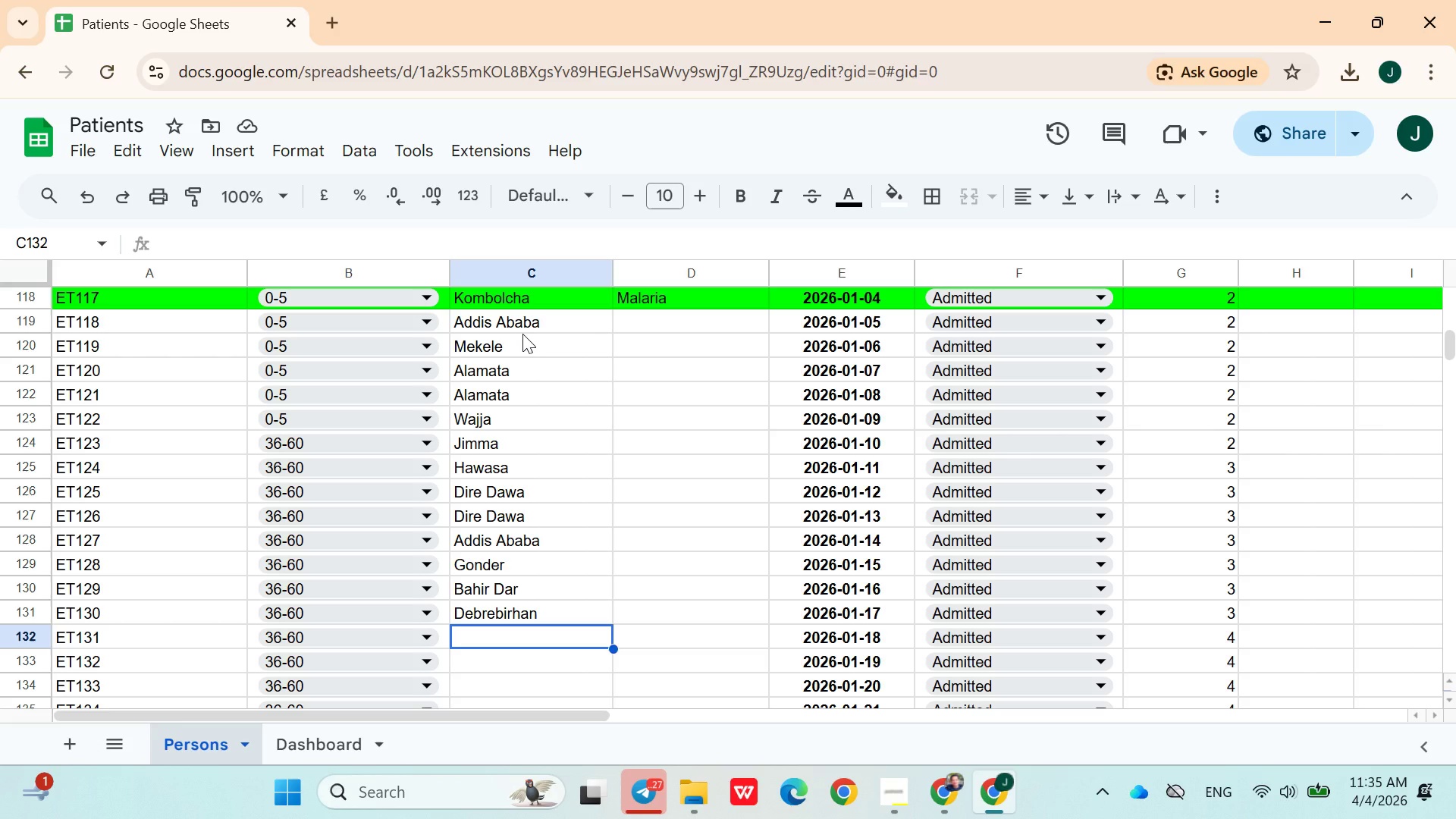 
type(Debreta)
 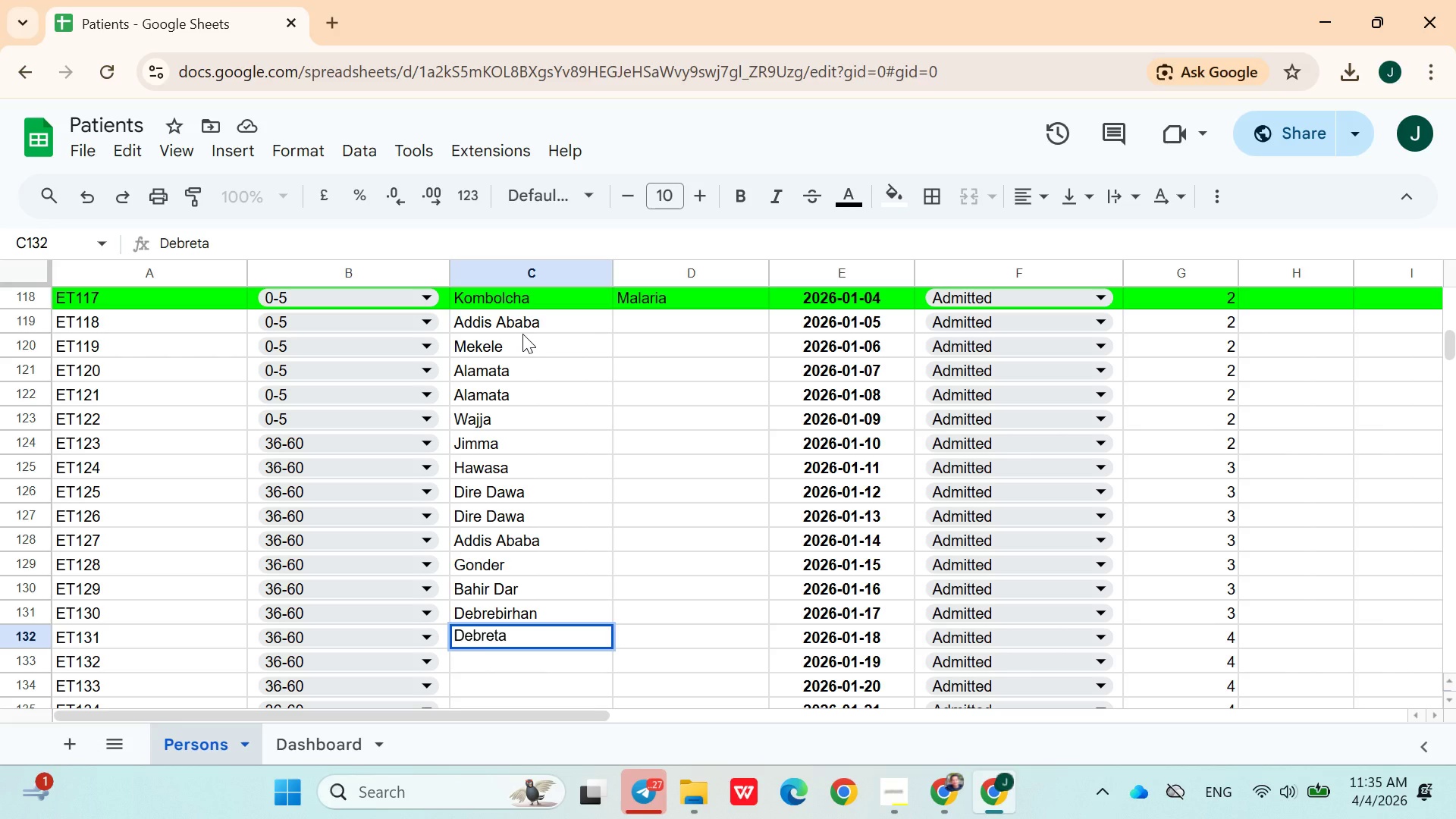 
key(Backspace)
key(Backspace)
key(Backspace)
key(Backspace)
key(Backspace)
key(Backspace)
key(Backspace)
type(Gon)
 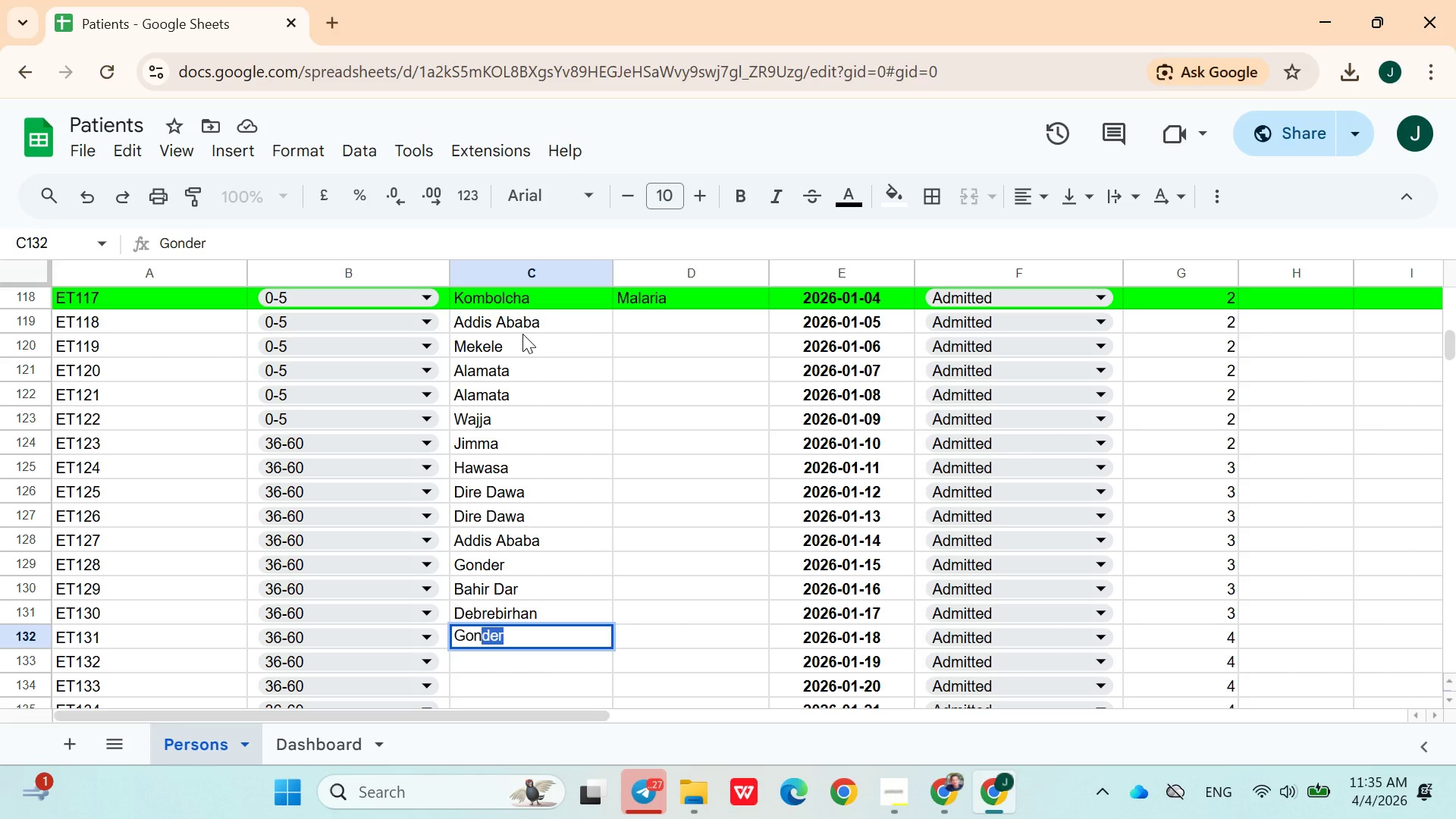 
key(ArrowDown)
 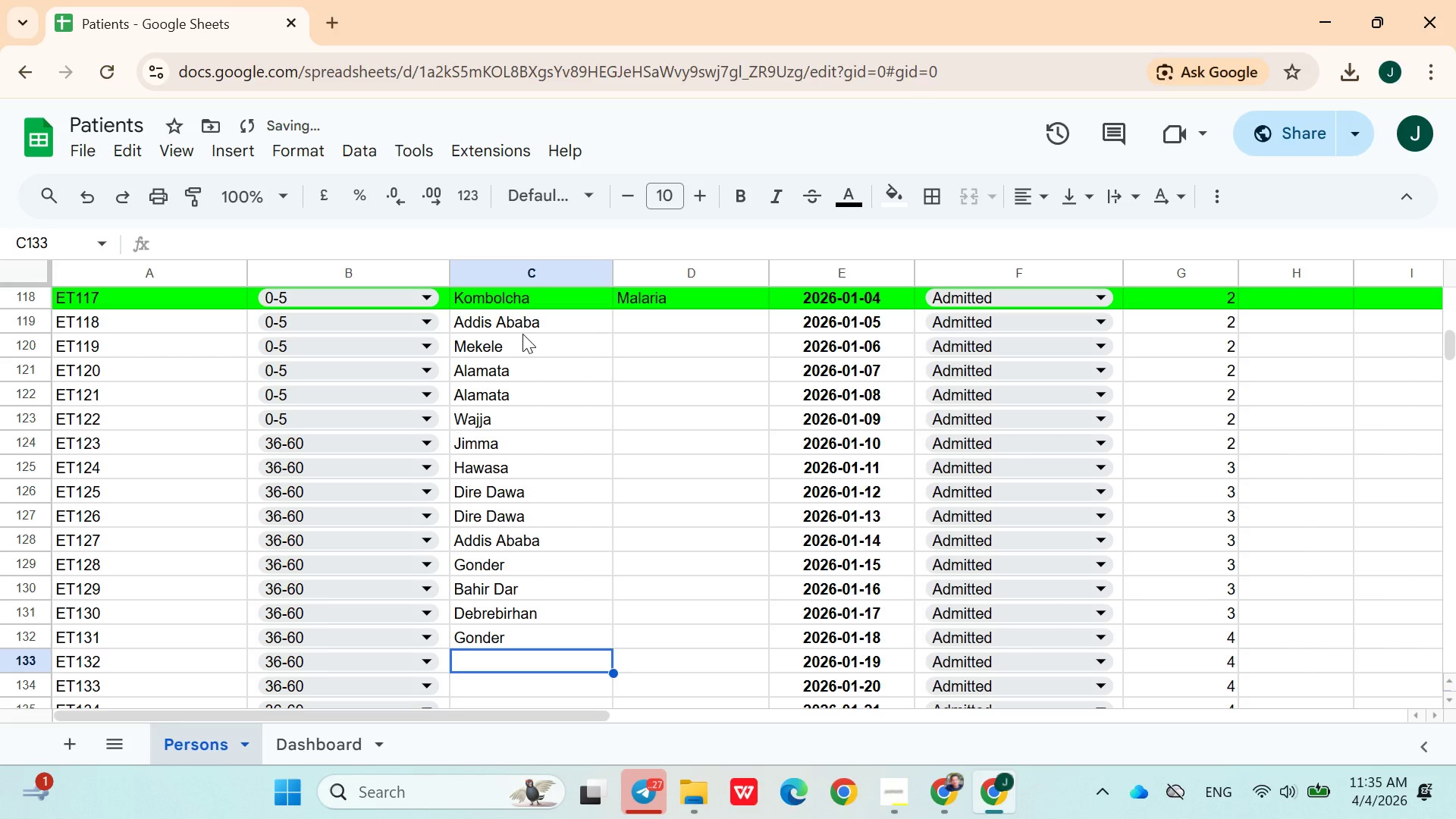 
type(gon)
 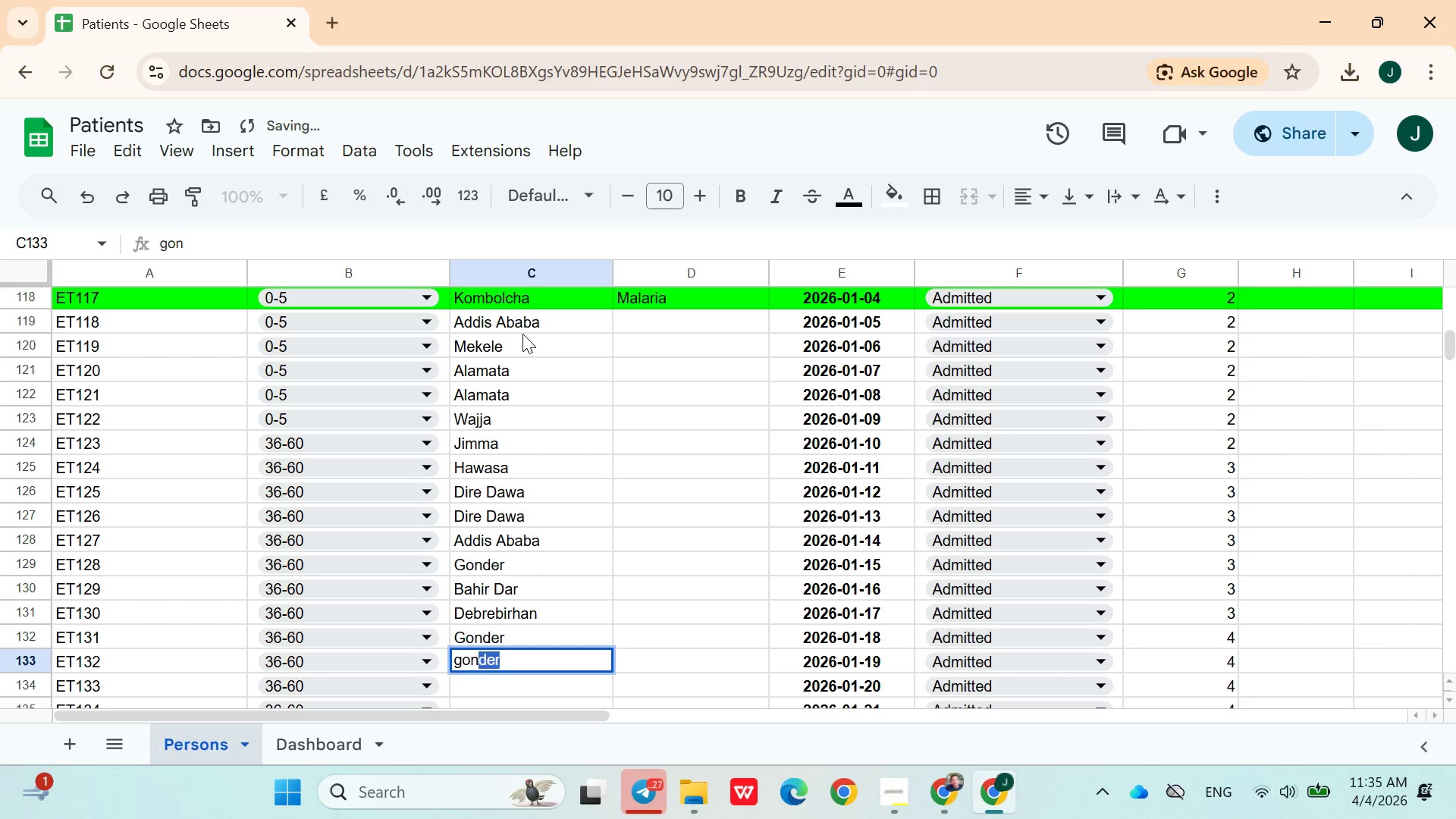 
key(ArrowDown)
 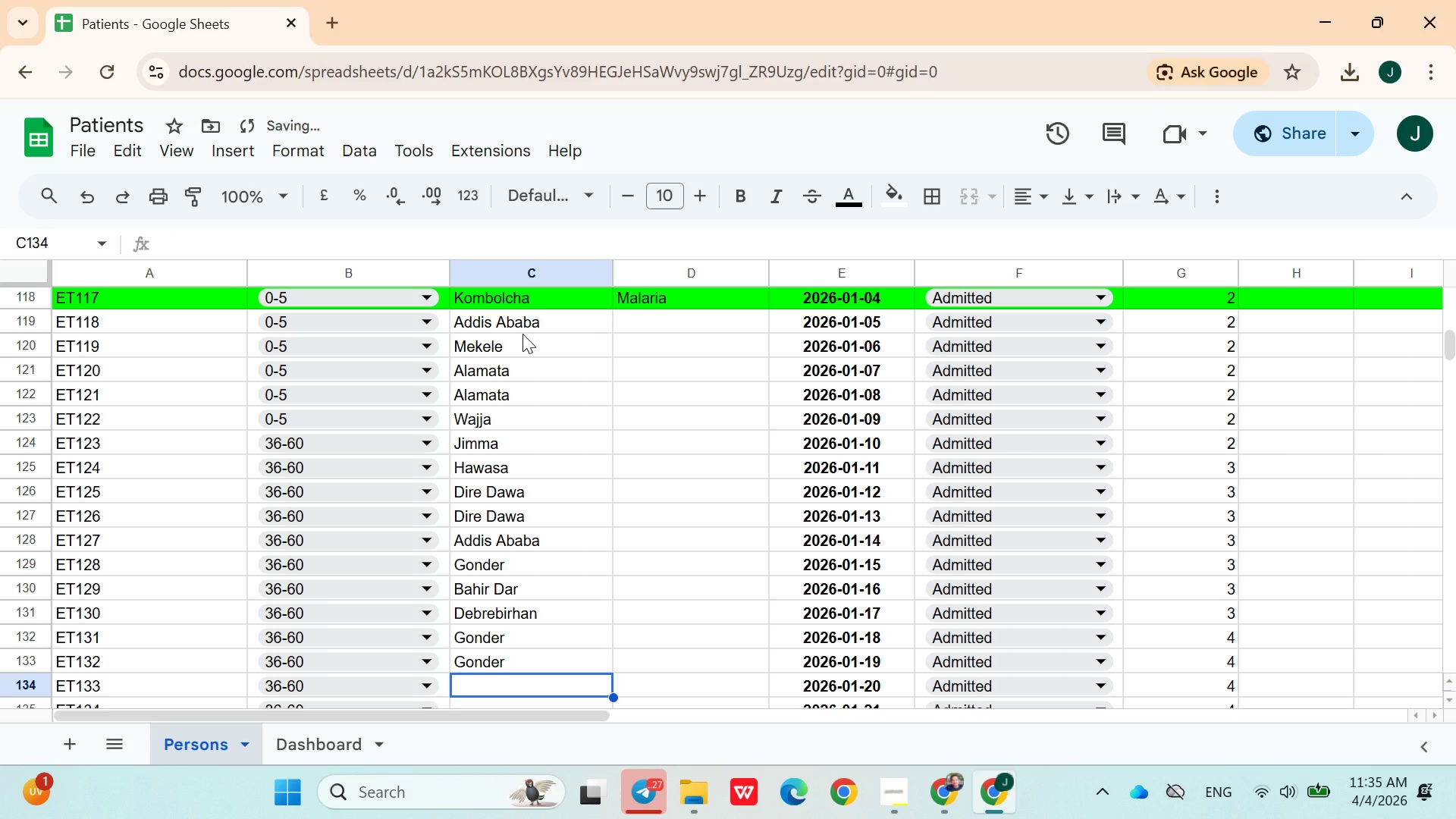 
type(dess)
 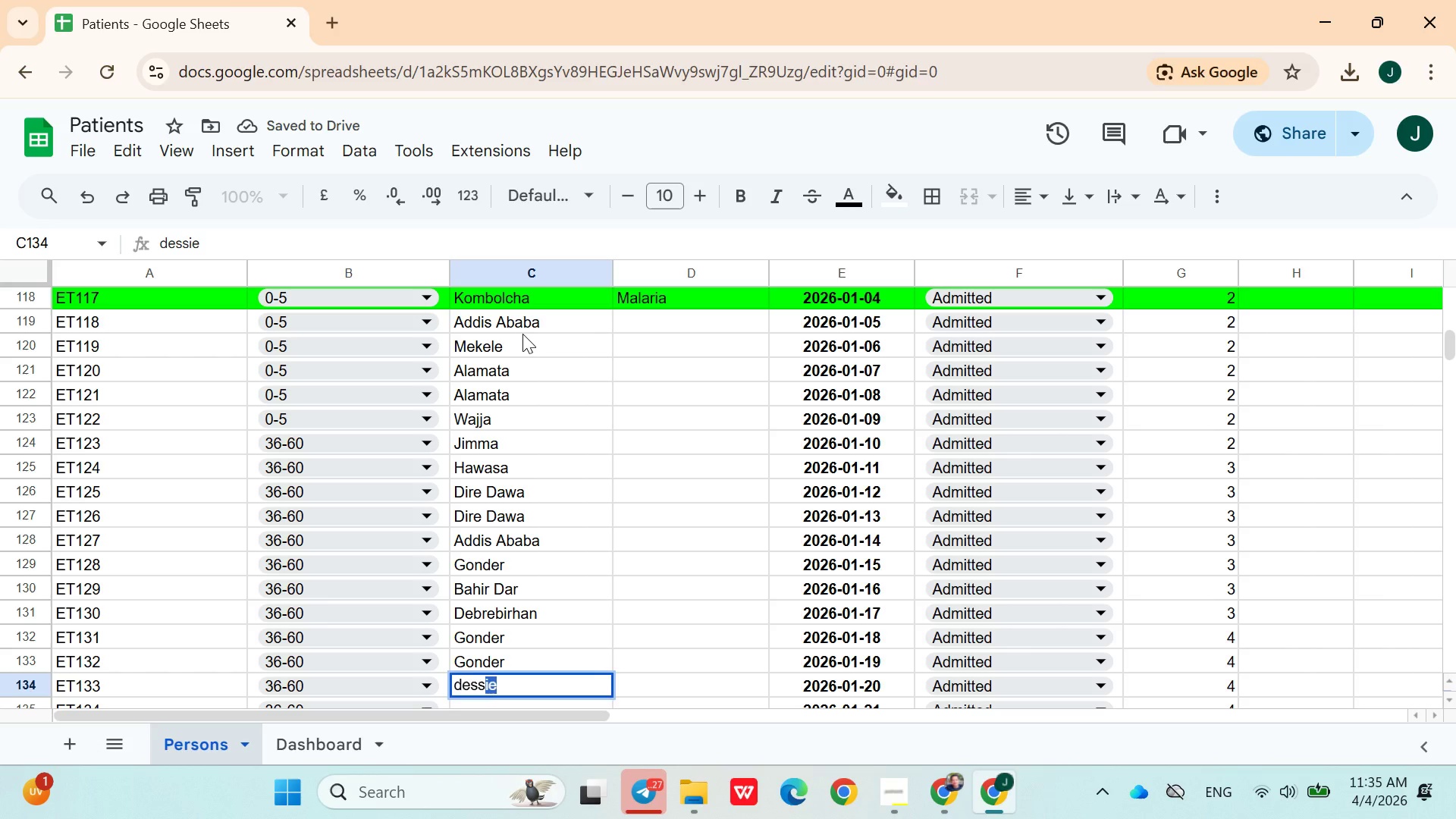 
key(ArrowUp)
 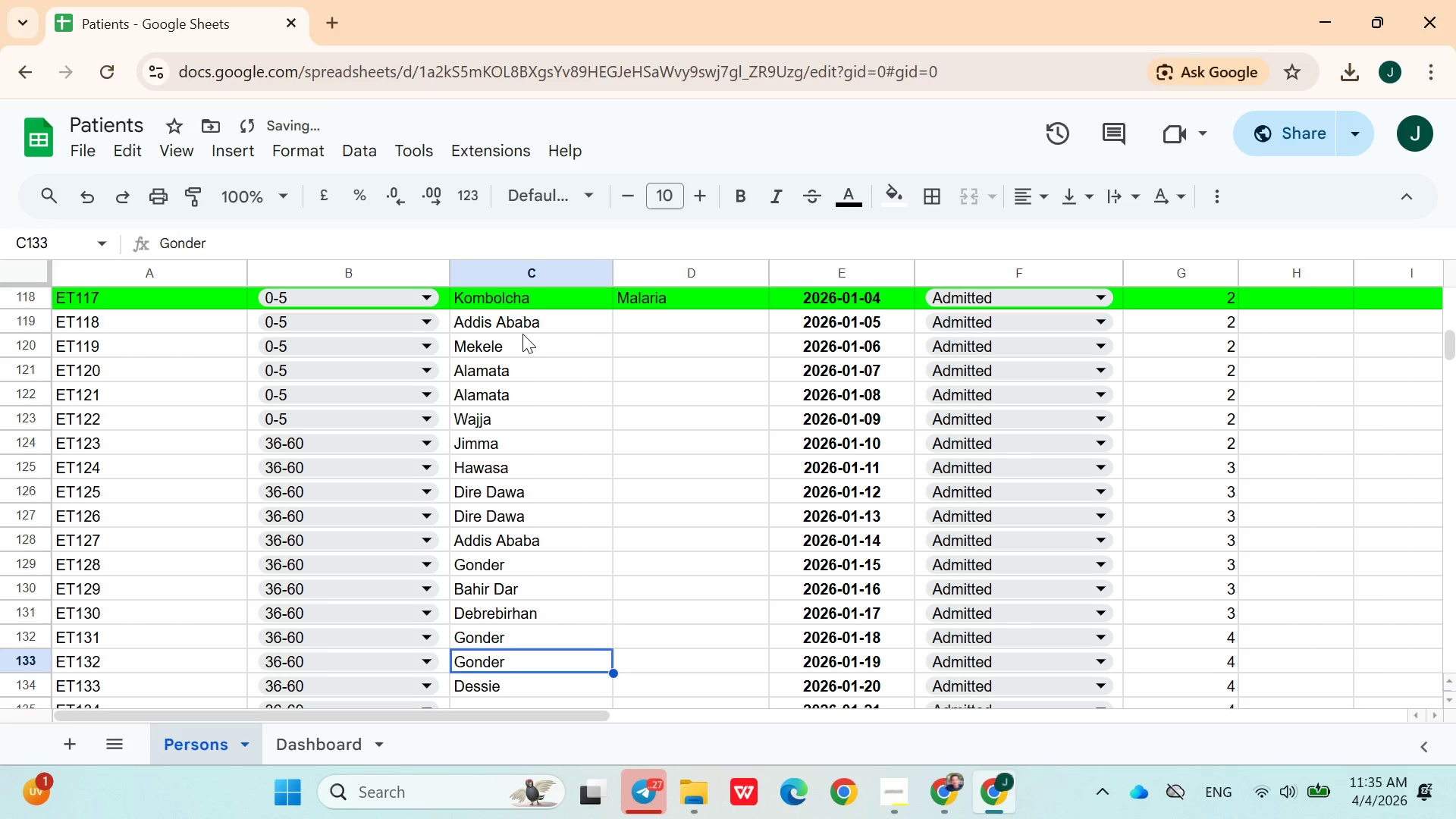 
hold_key(key=ArrowUp, duration=0.75)
 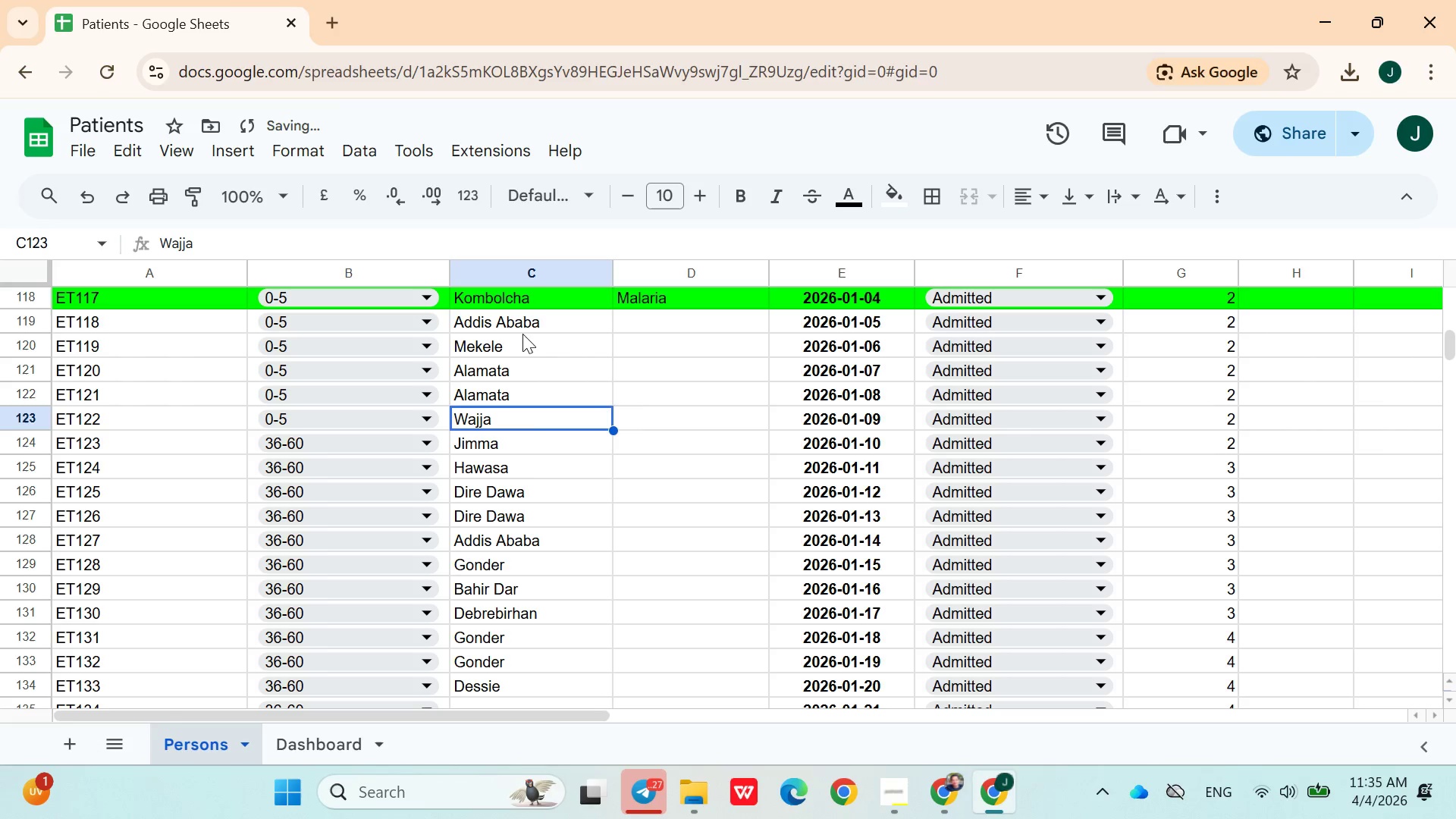 
key(ArrowUp)
 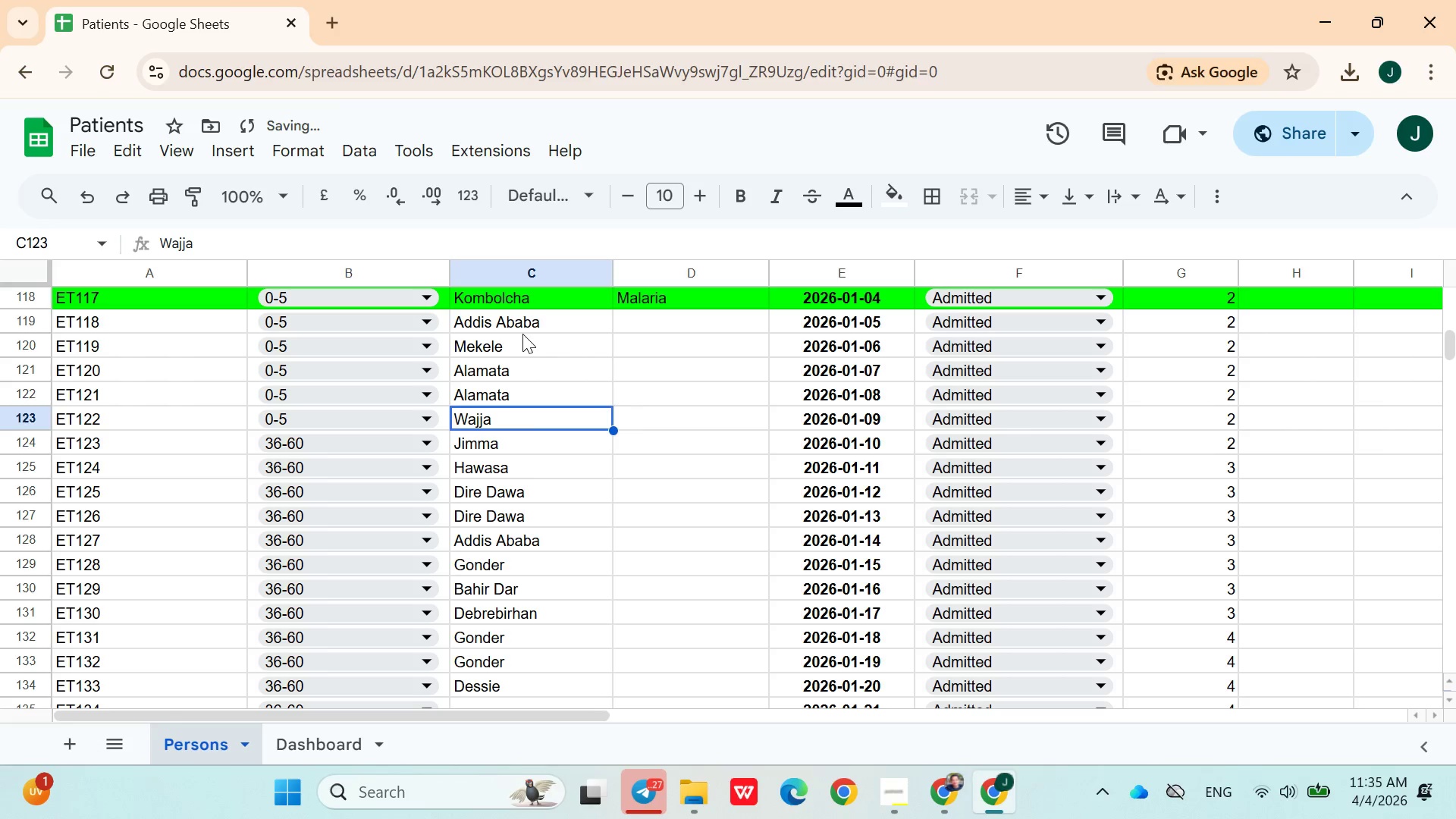 
key(ArrowUp)
 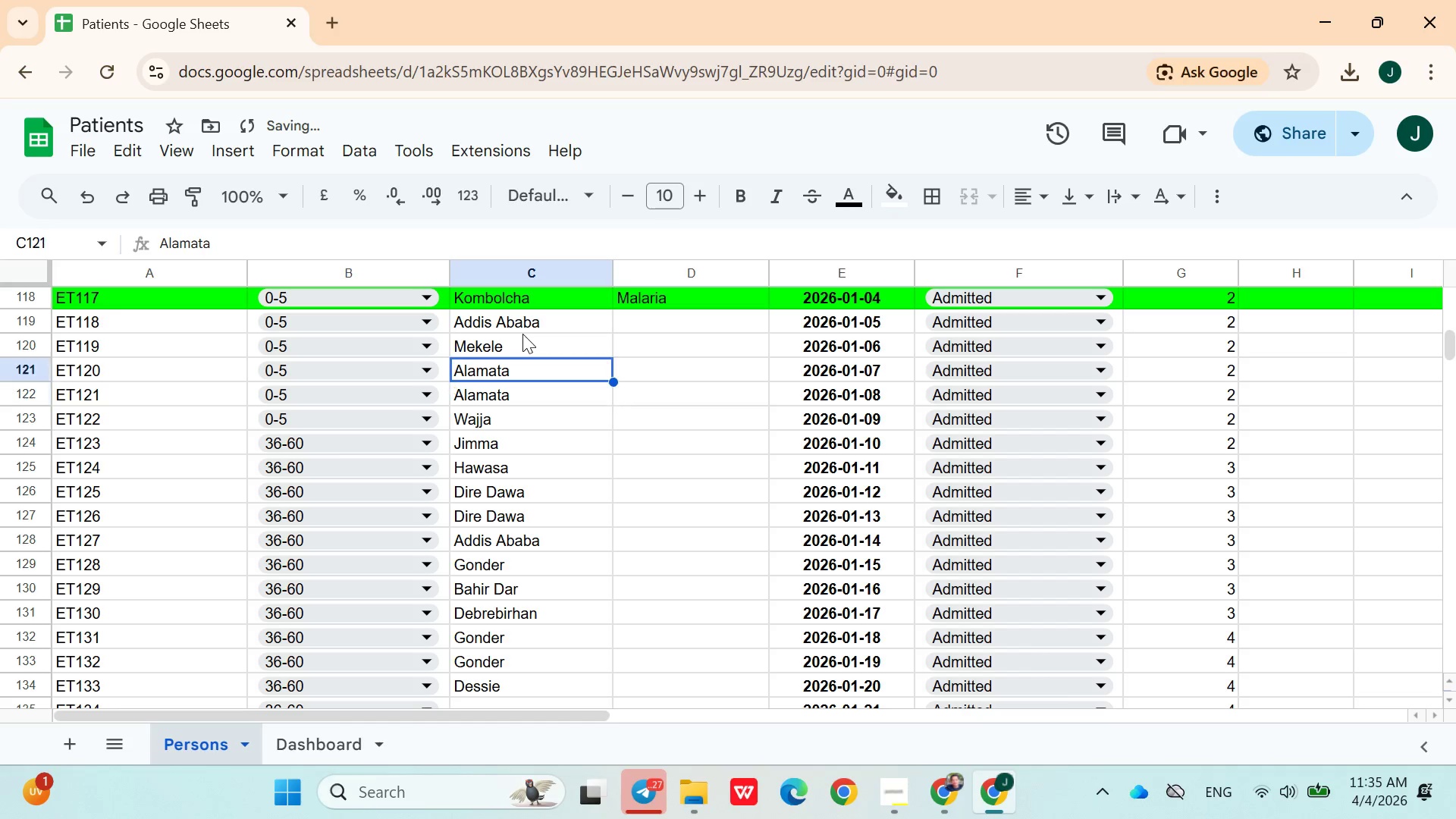 
key(ArrowUp)
 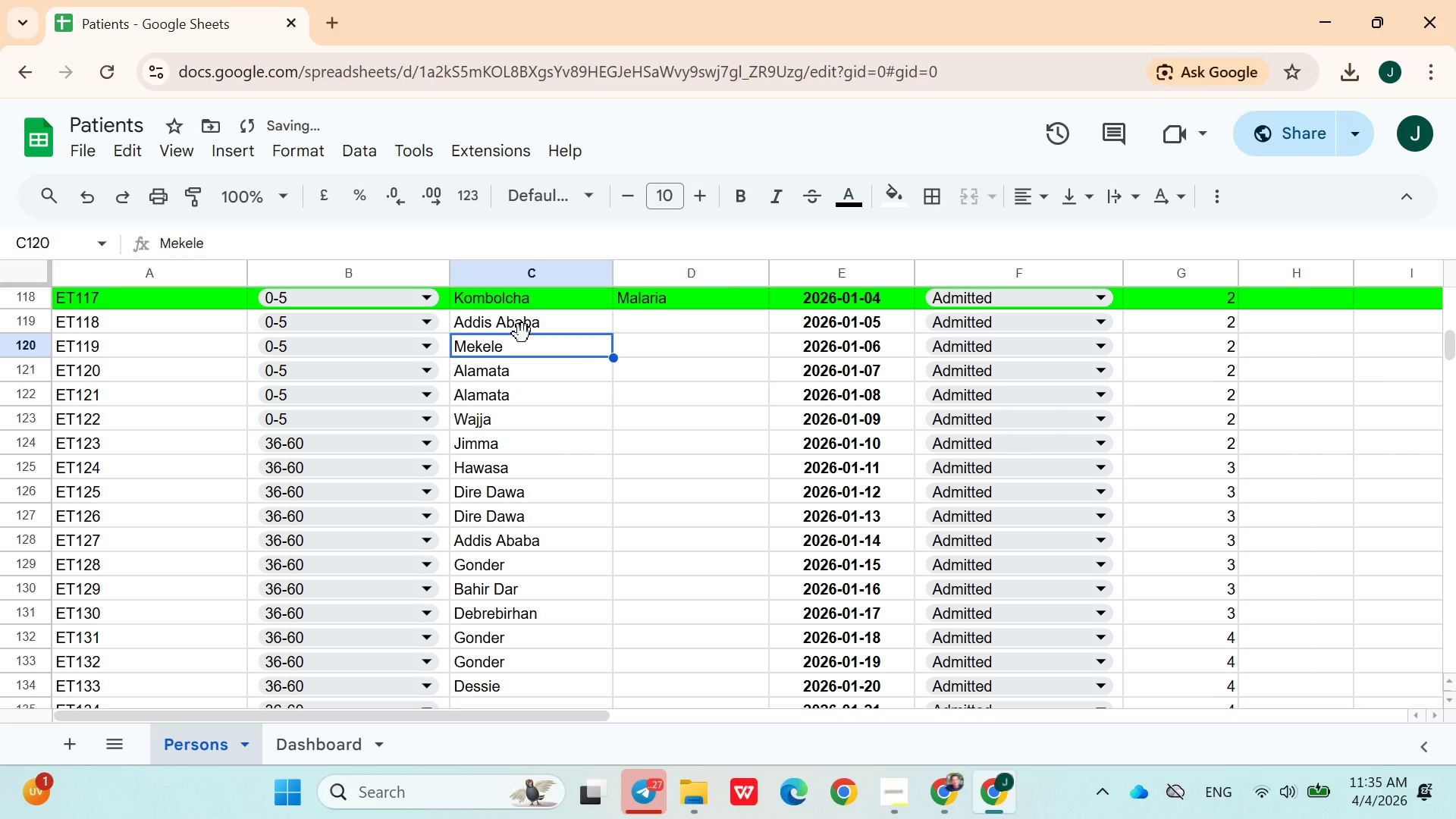 
key(ArrowUp)
 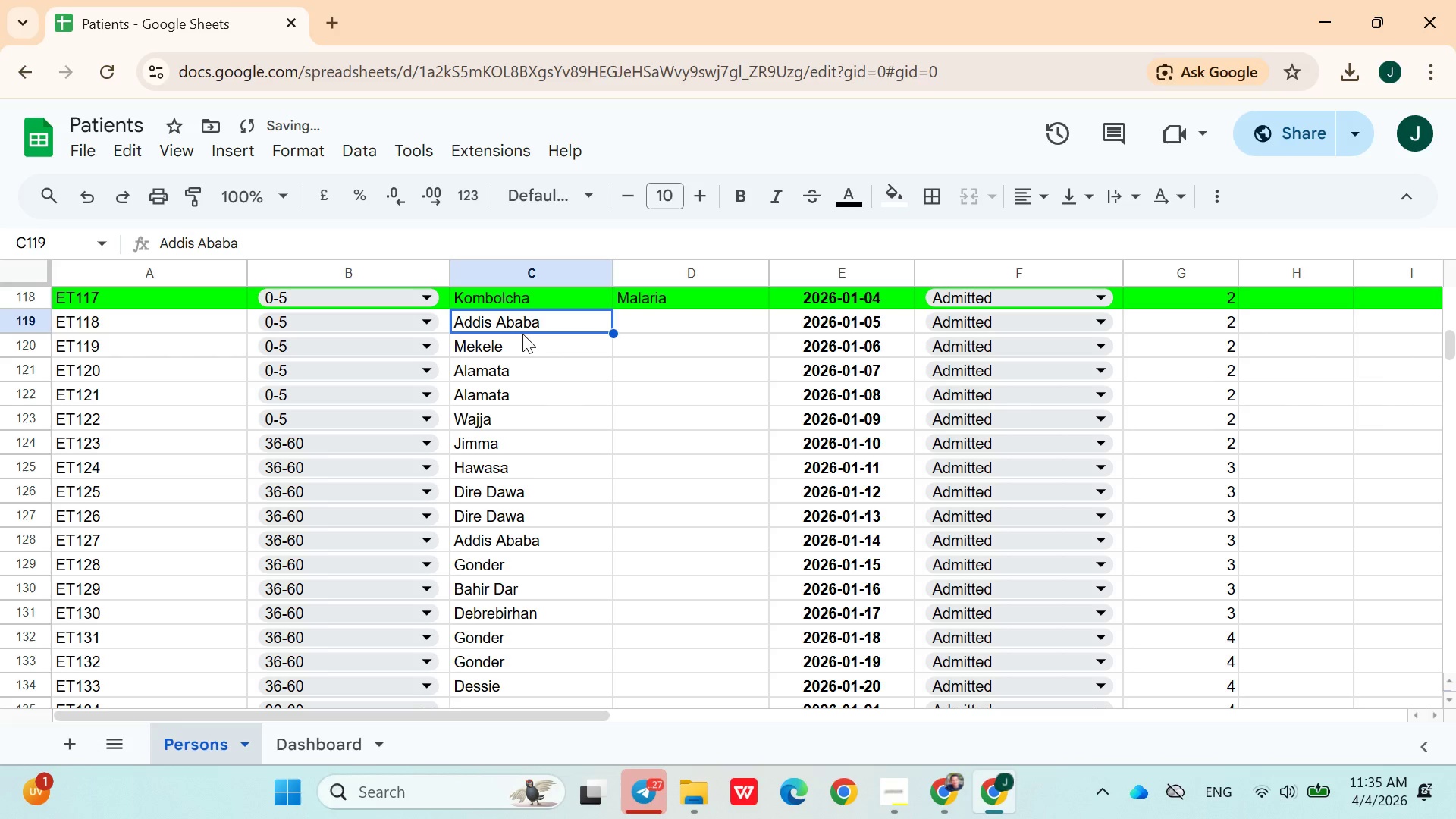 
key(ArrowUp)
 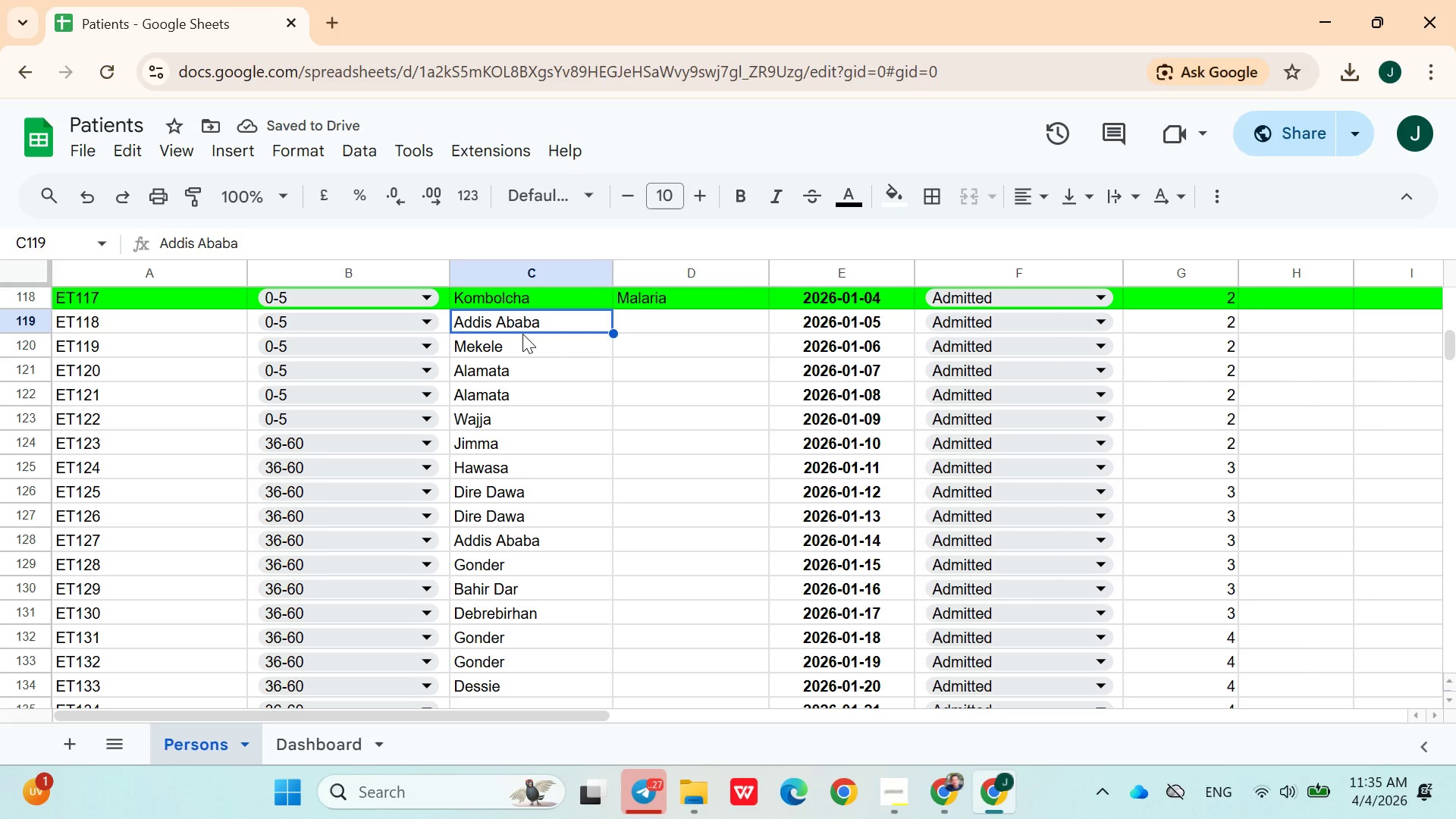 
key(ArrowRight)
 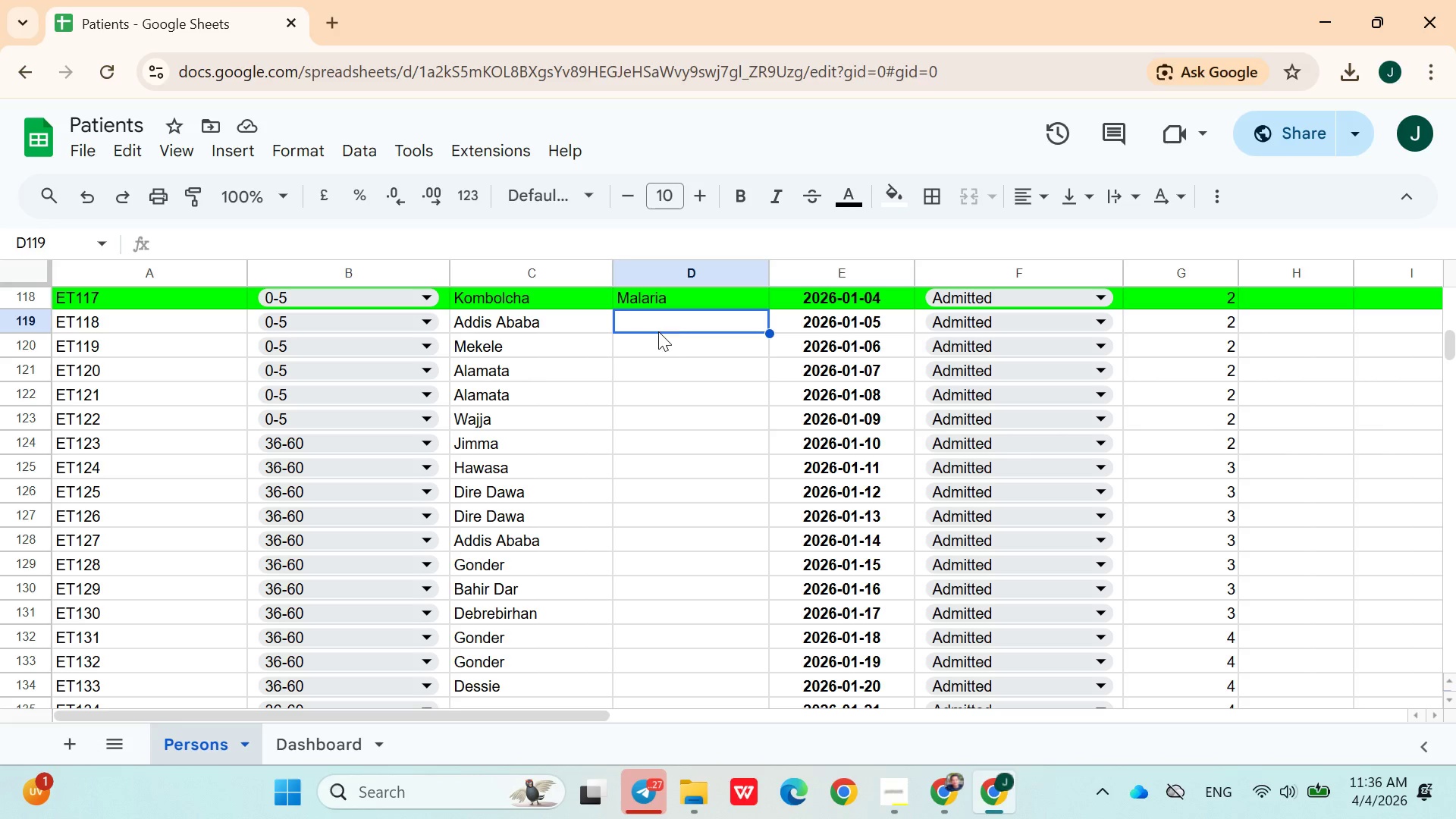 
wait(41.66)
 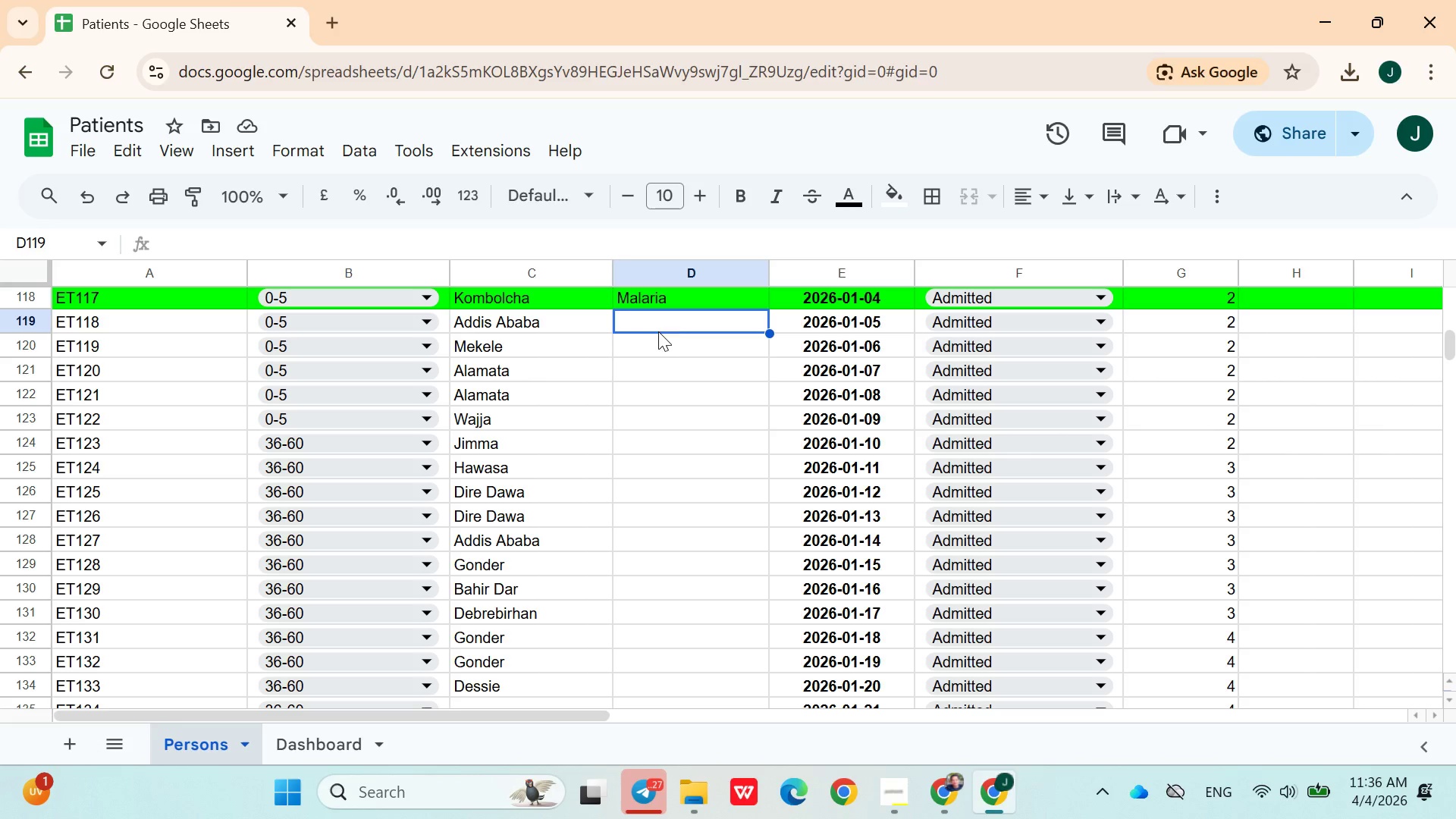 
key(M)
 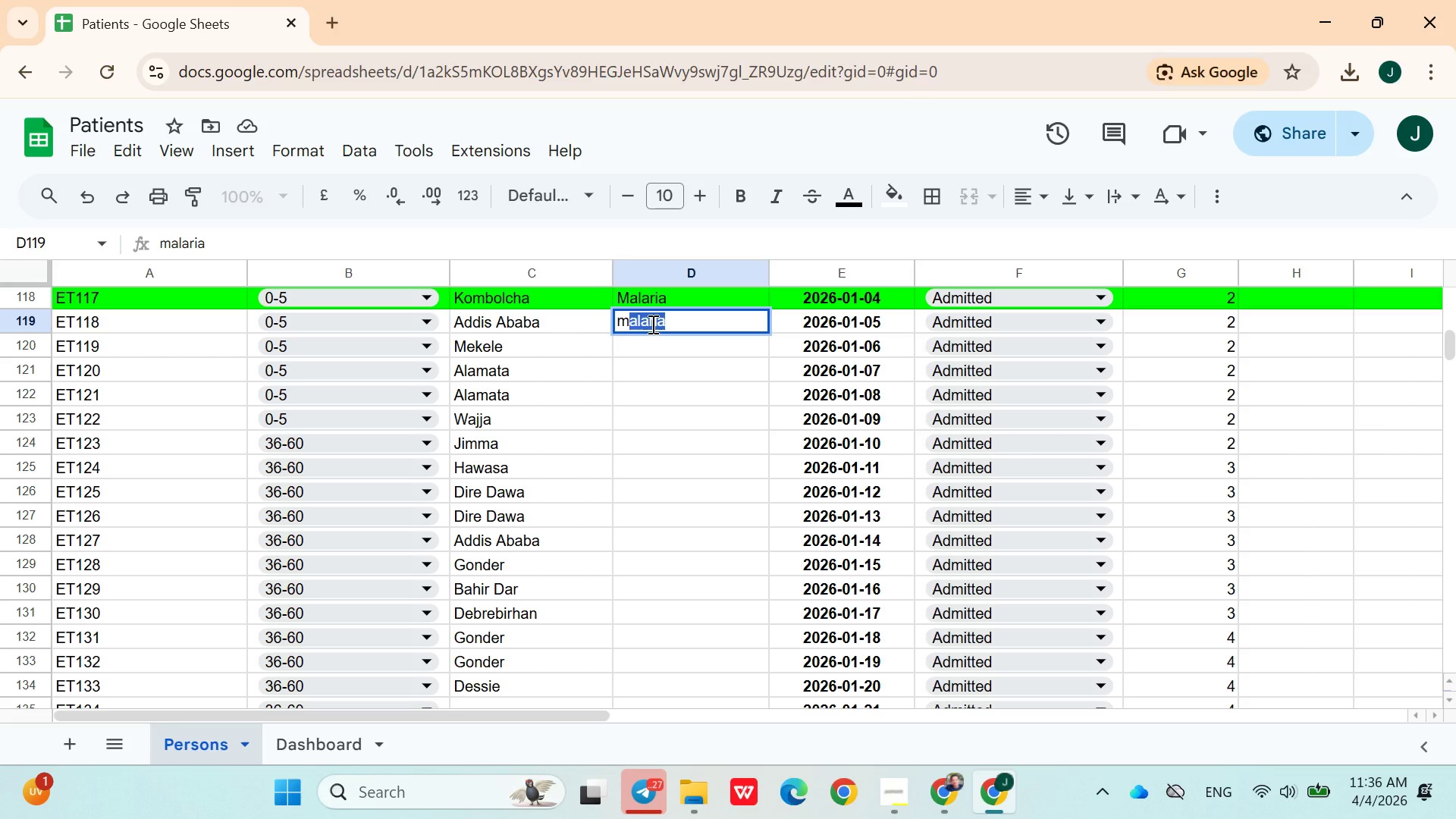 
key(ArrowDown)
 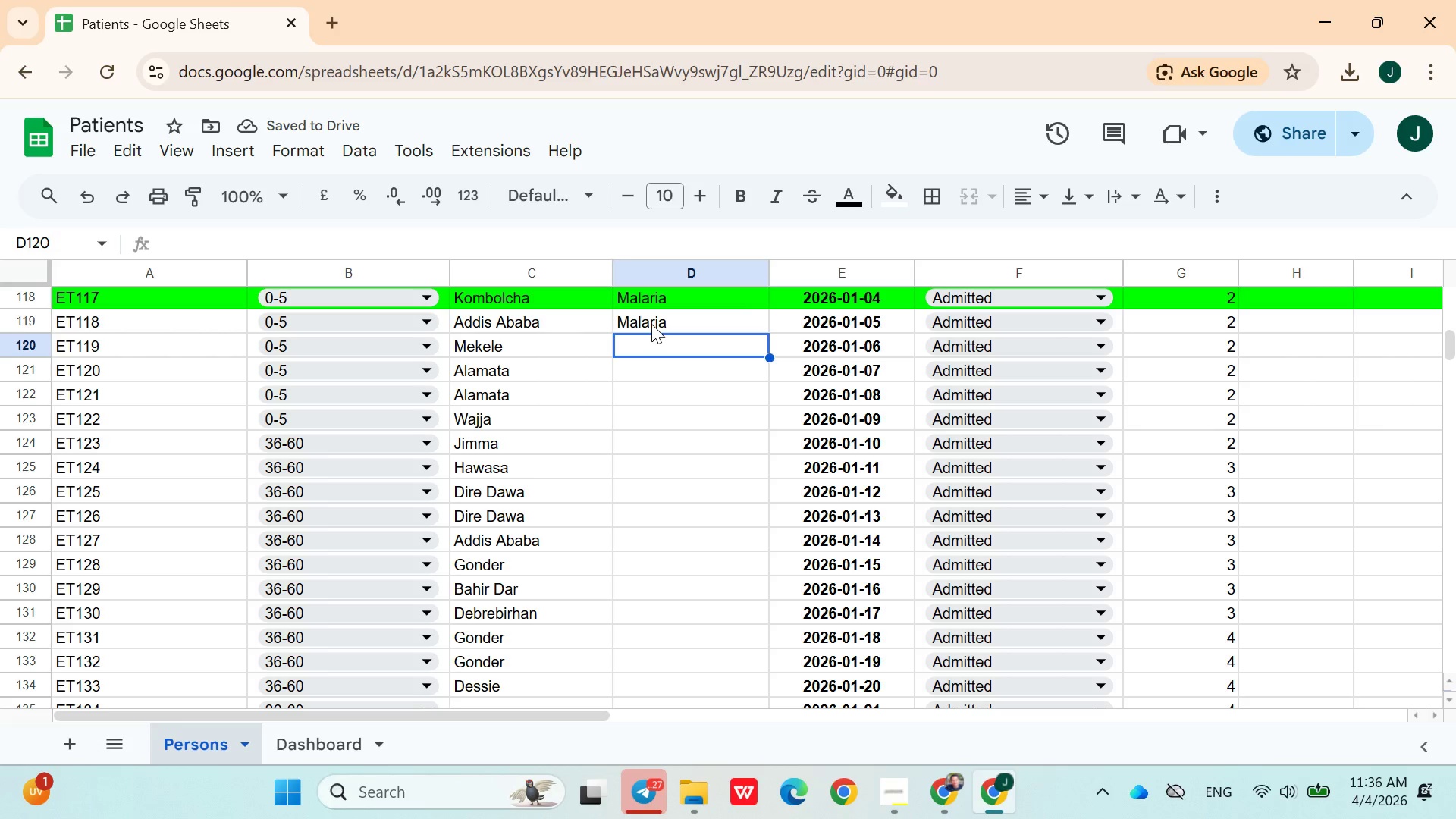 
type(str)
 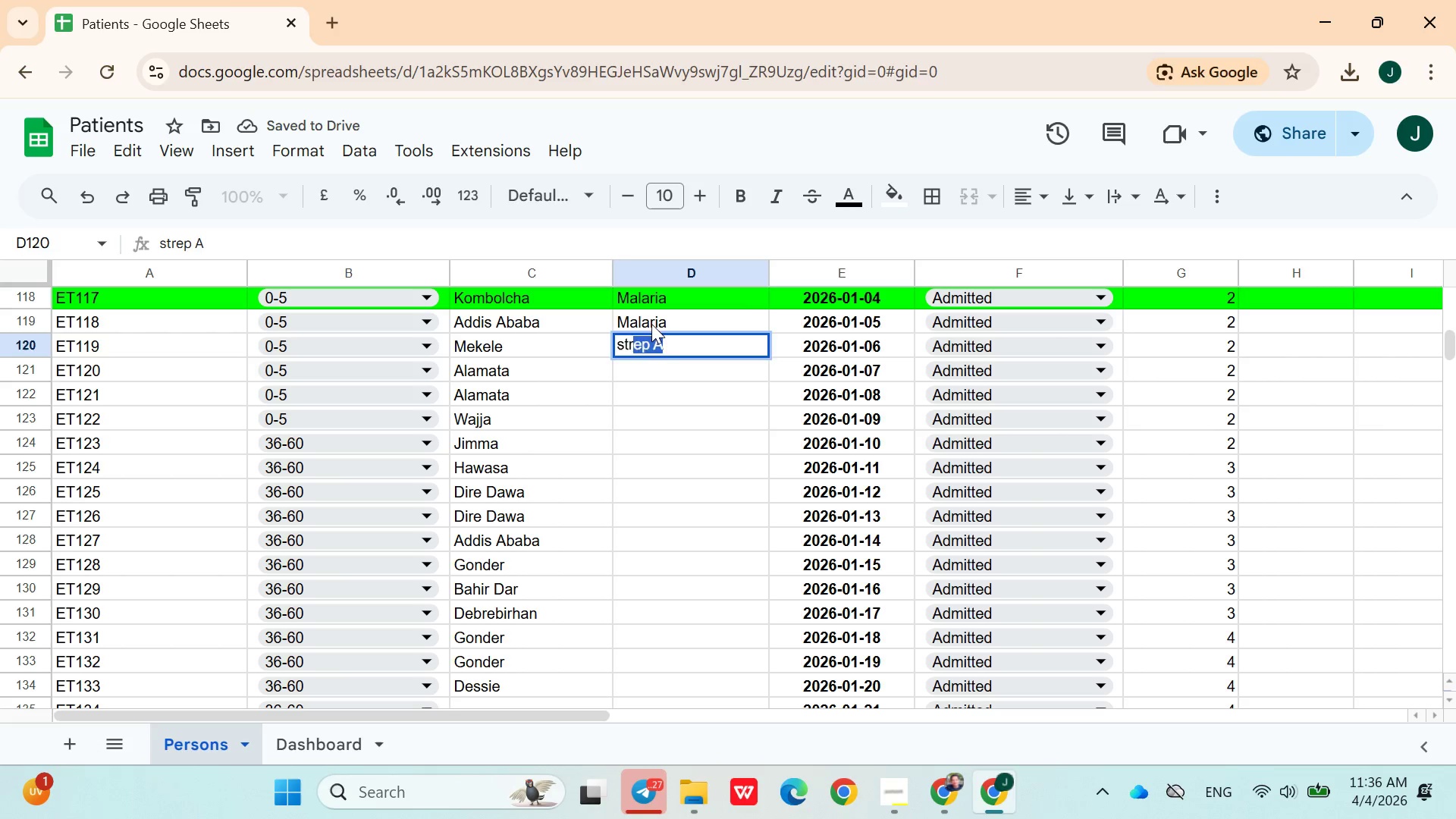 
key(ArrowDown)
 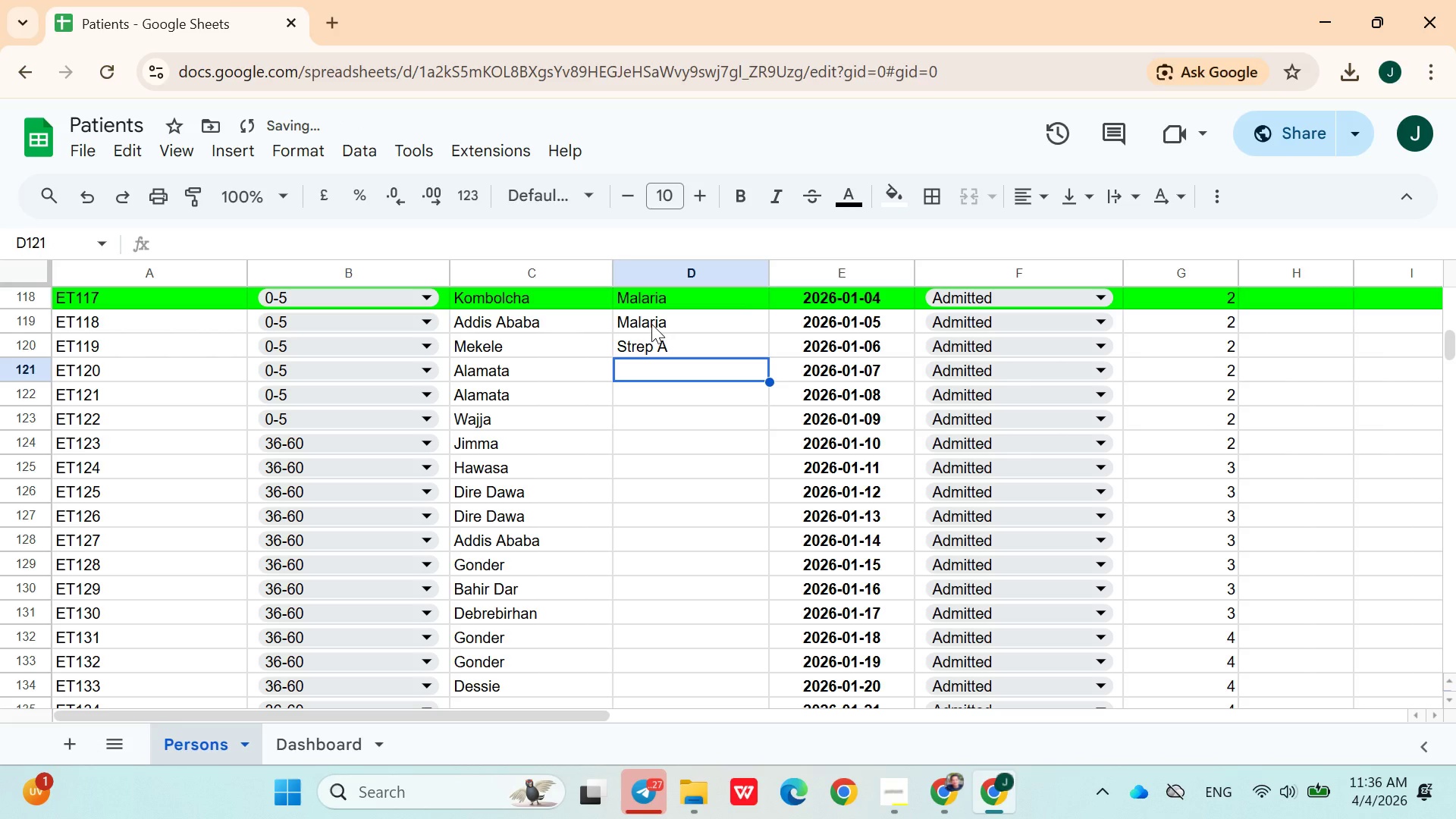 
type(st)
 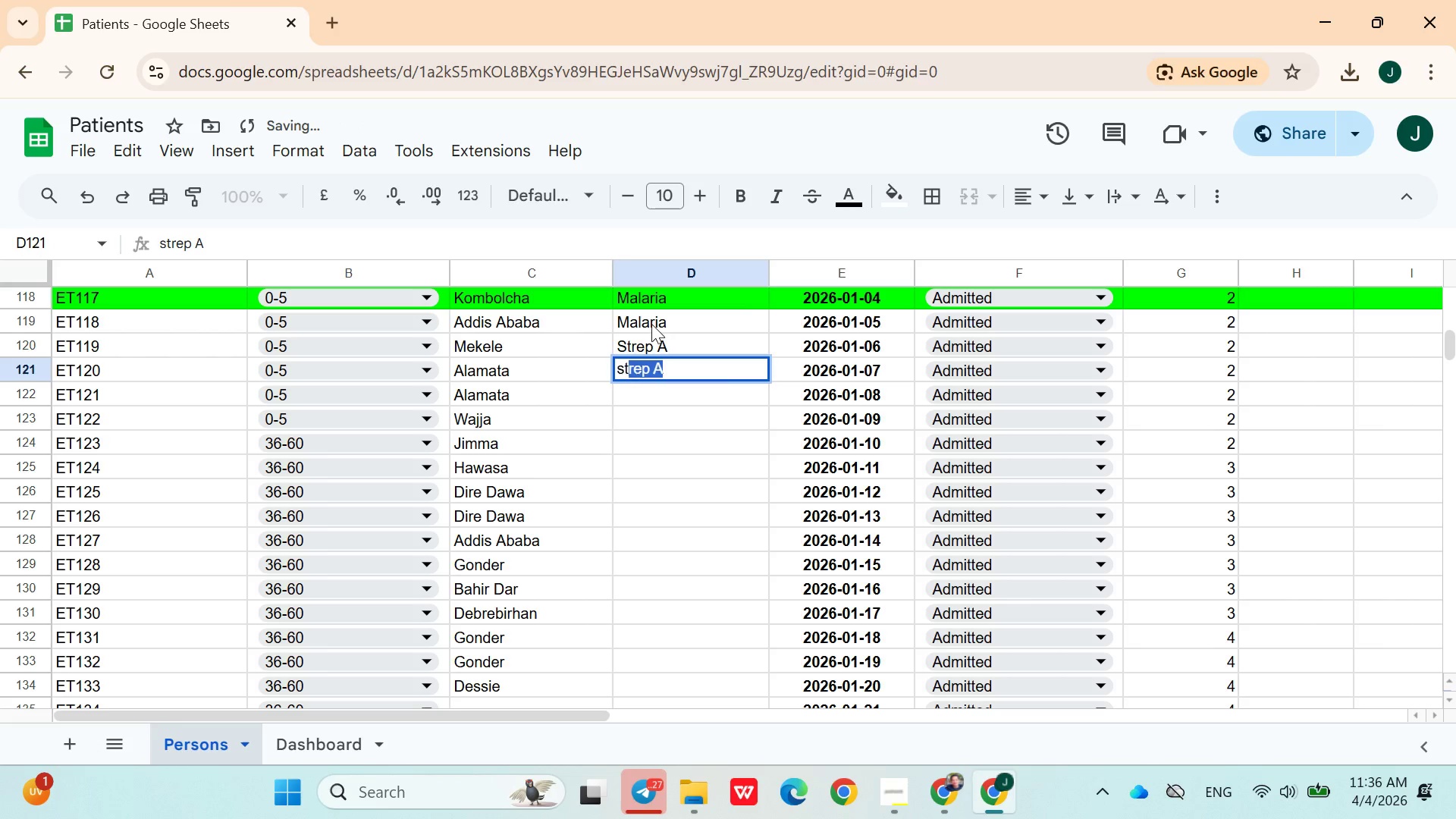 
key(ArrowDown)
 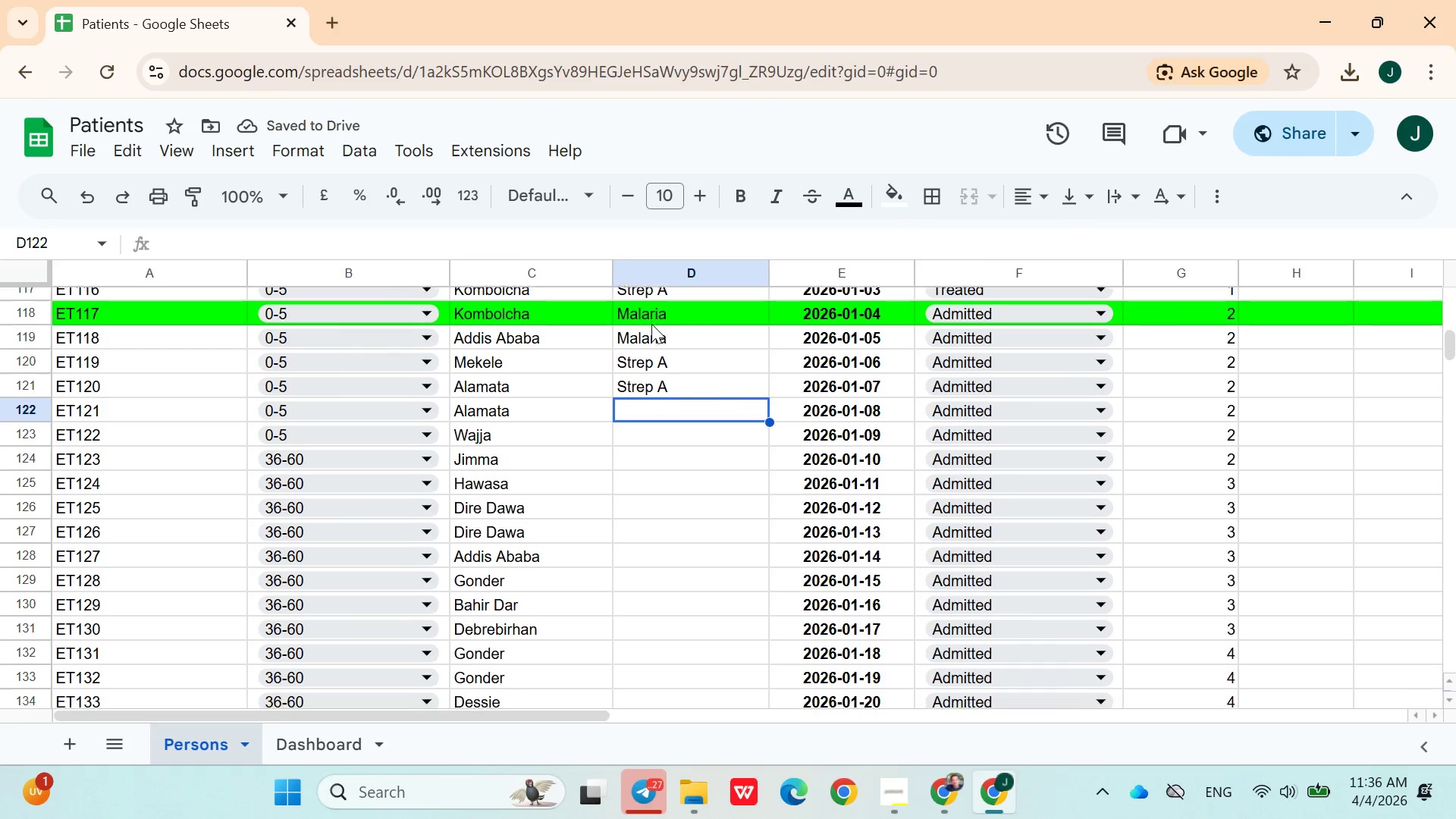 
wait(6.88)
 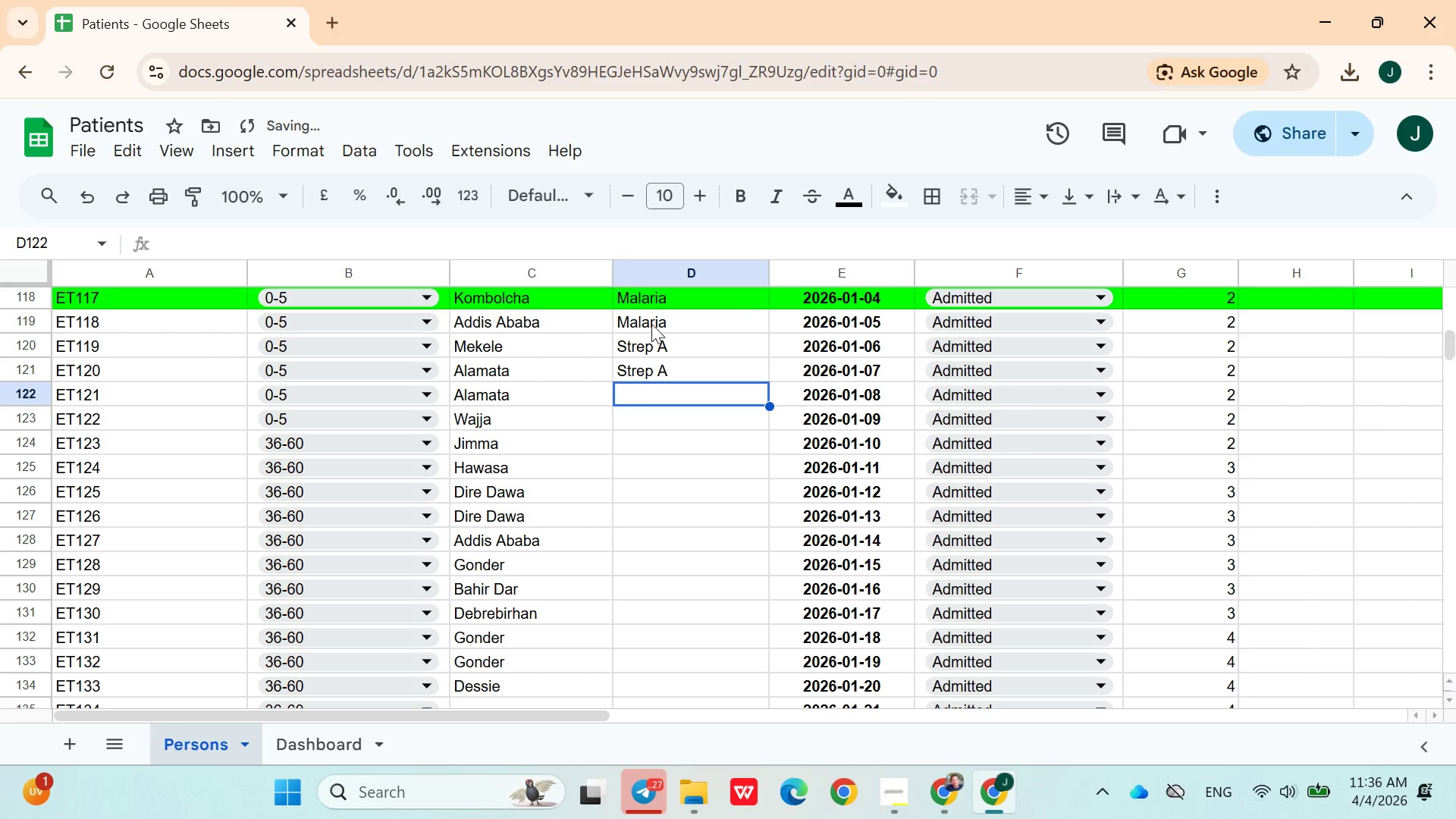 
key(C)
 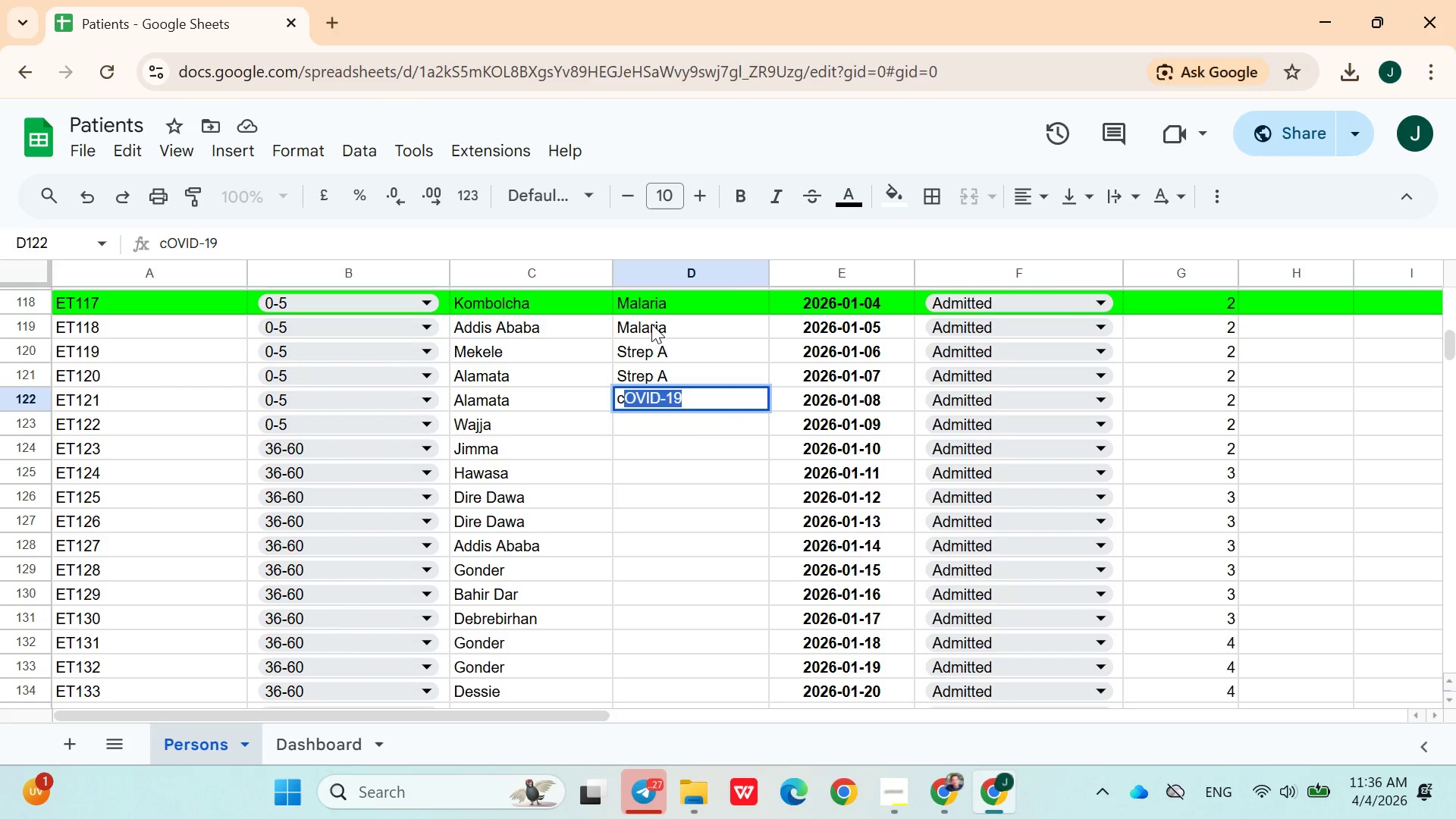 
key(ArrowDown)
 